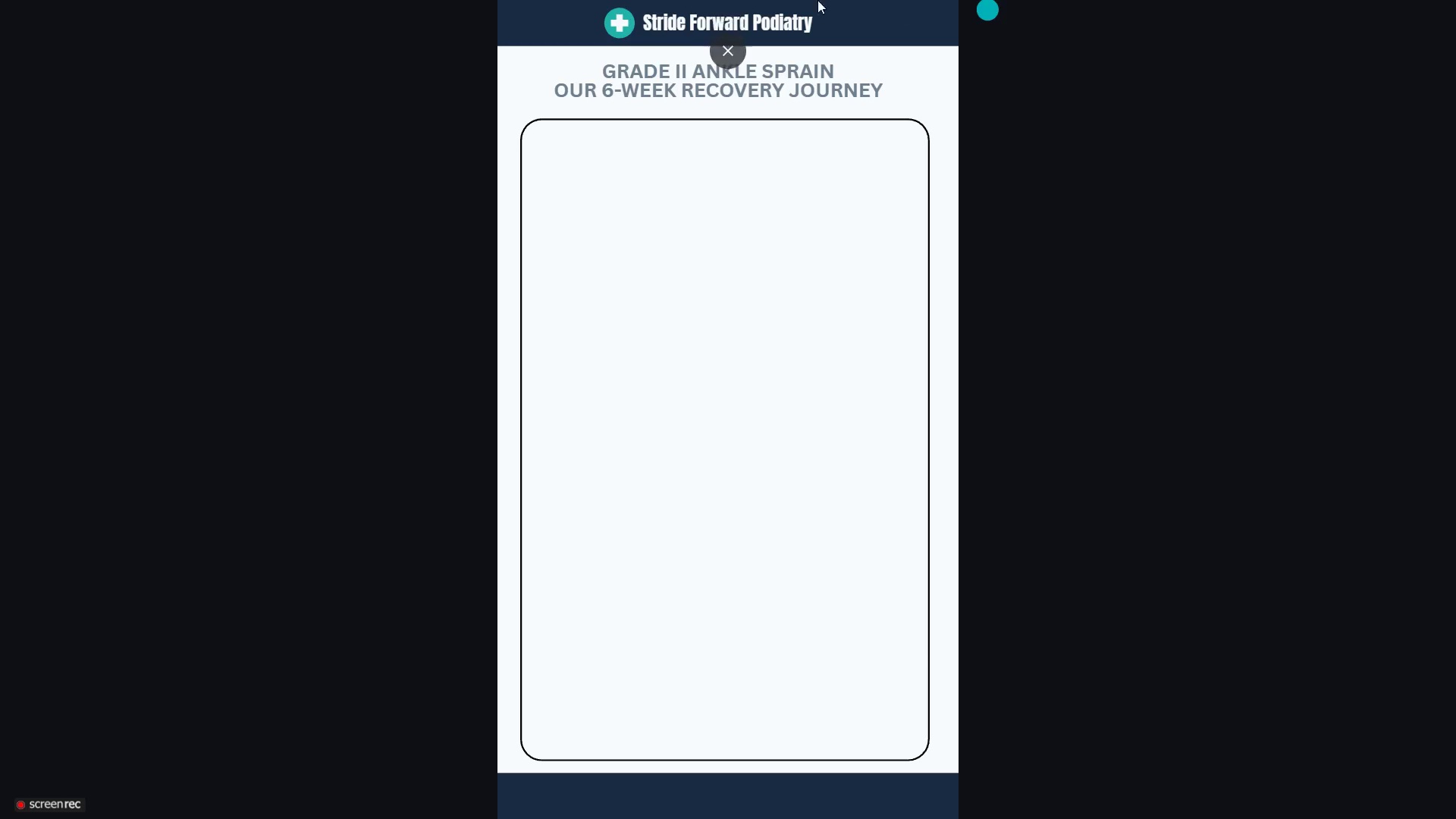 
left_click([732, 52])
 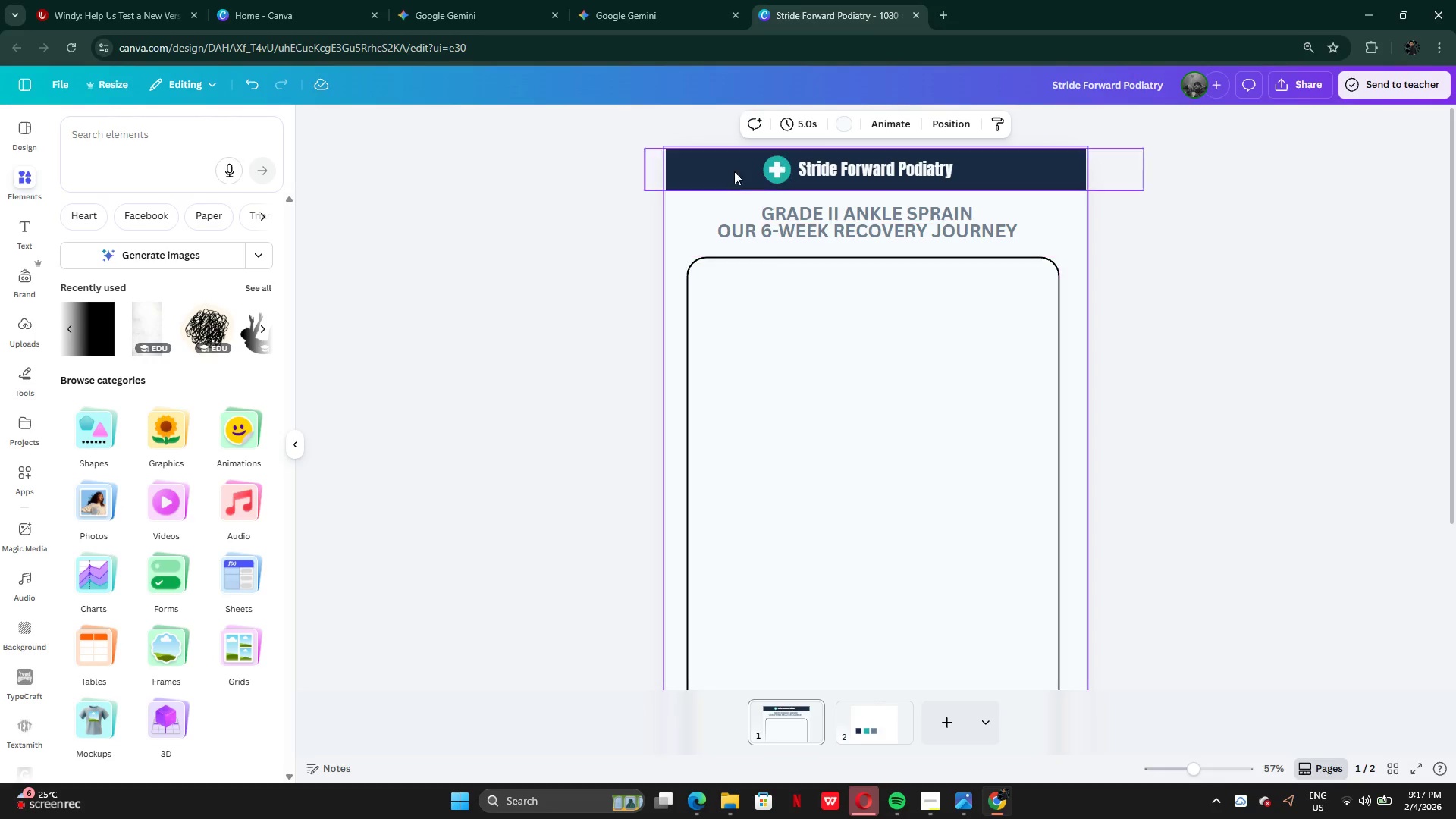 
scroll: coordinate [941, 425], scroll_direction: down, amount: 1.0
 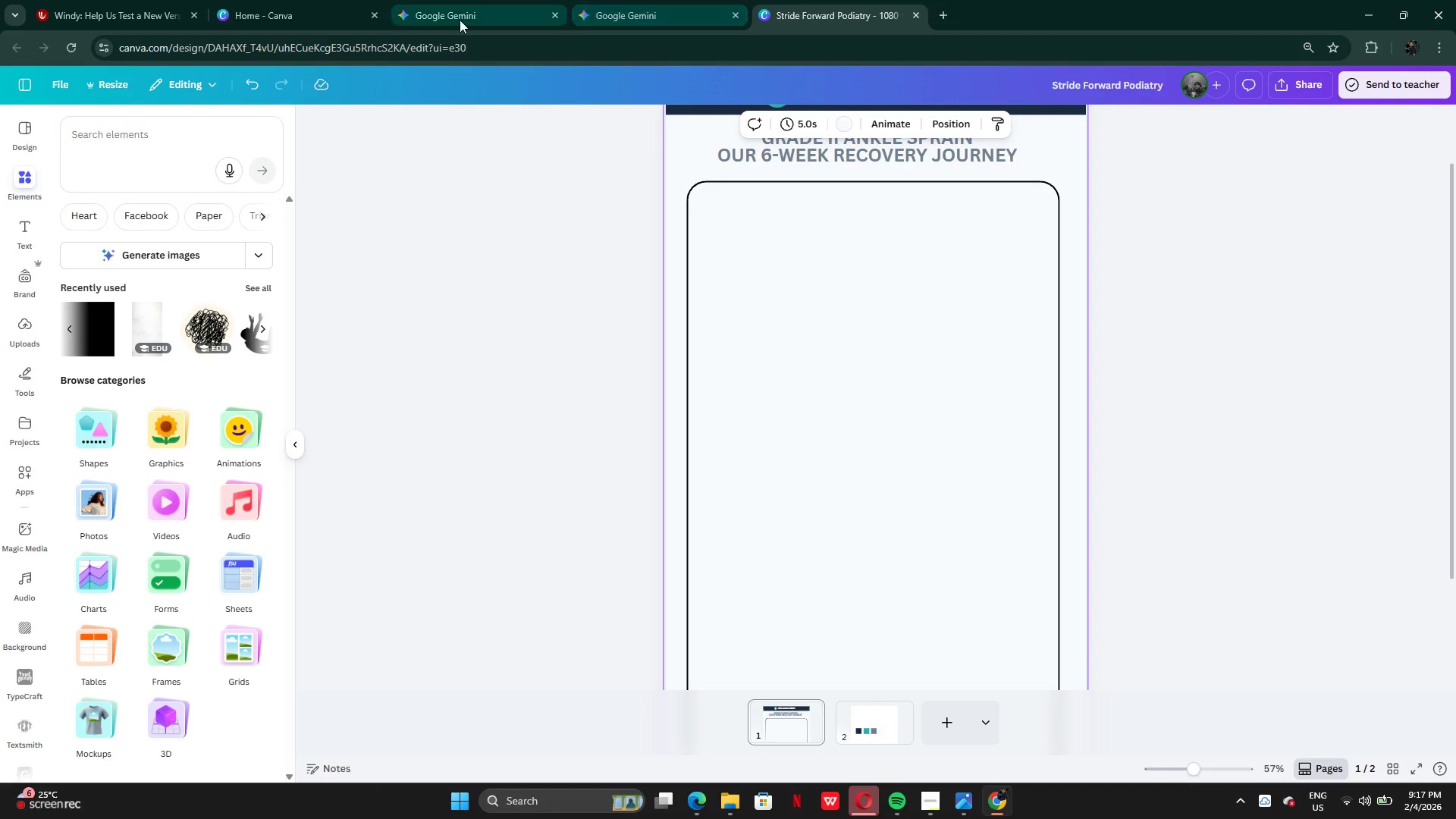 
left_click([444, 20])
 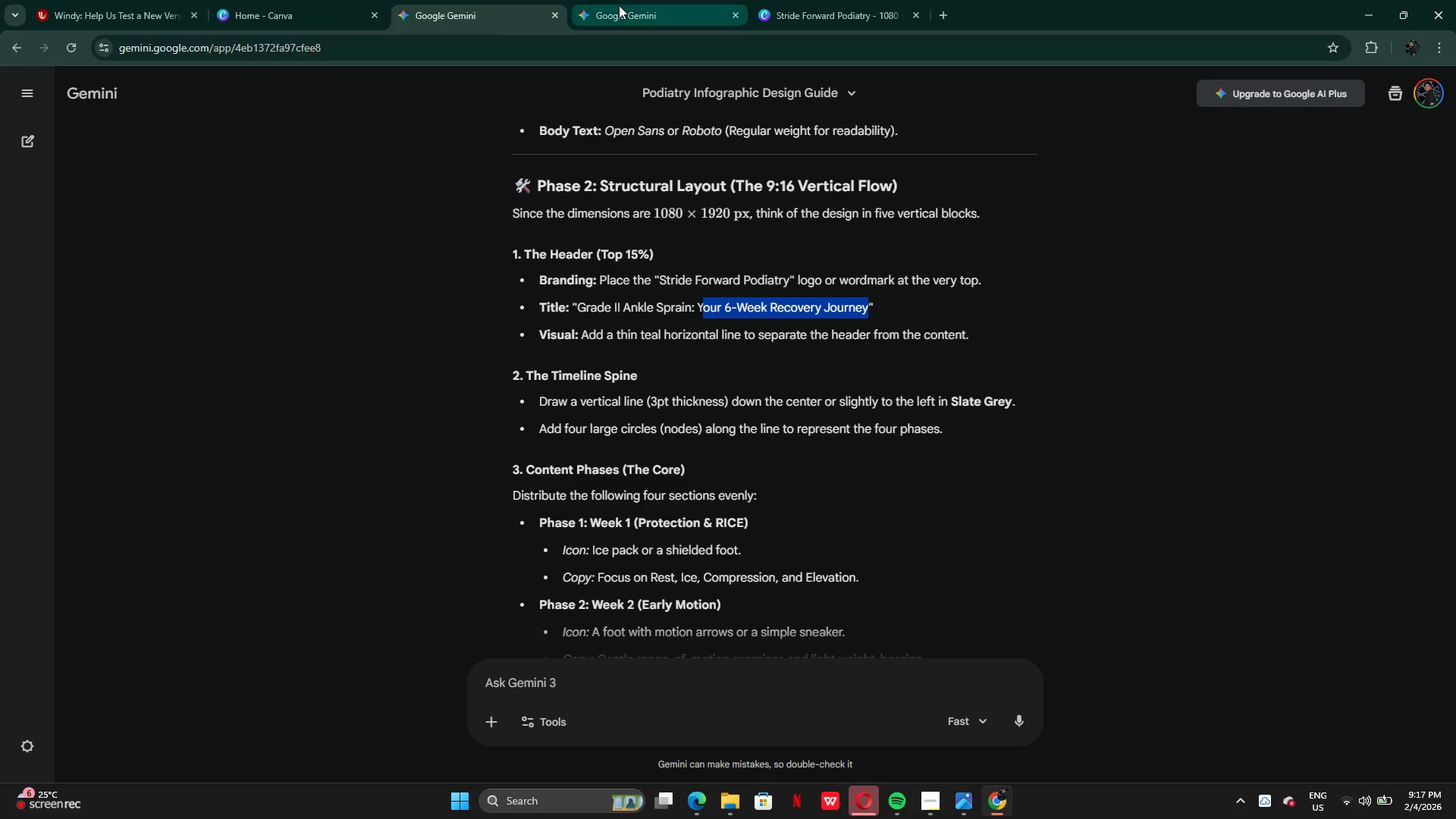 
left_click([619, 5])
 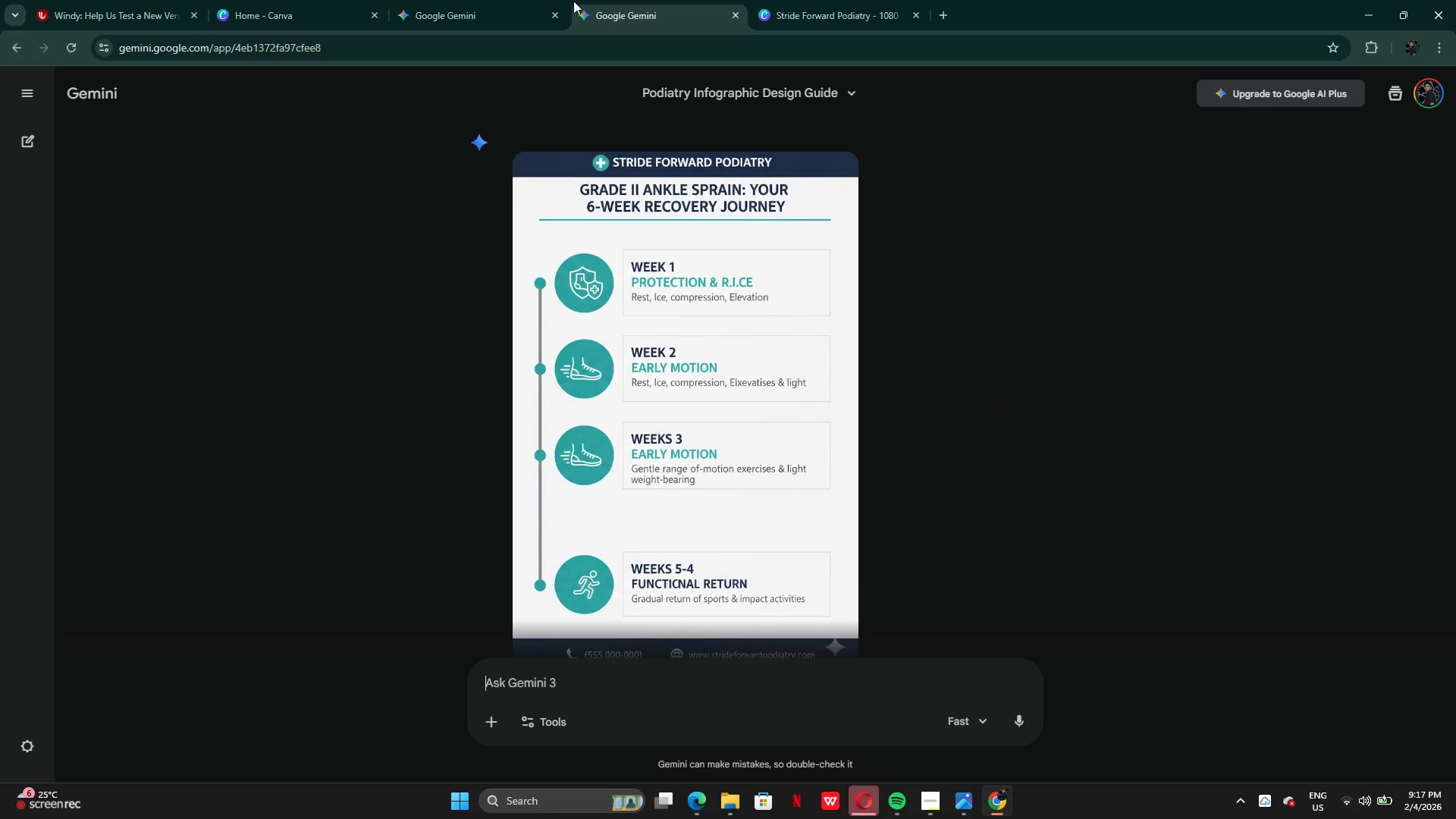 
mouse_move([482, 22])
 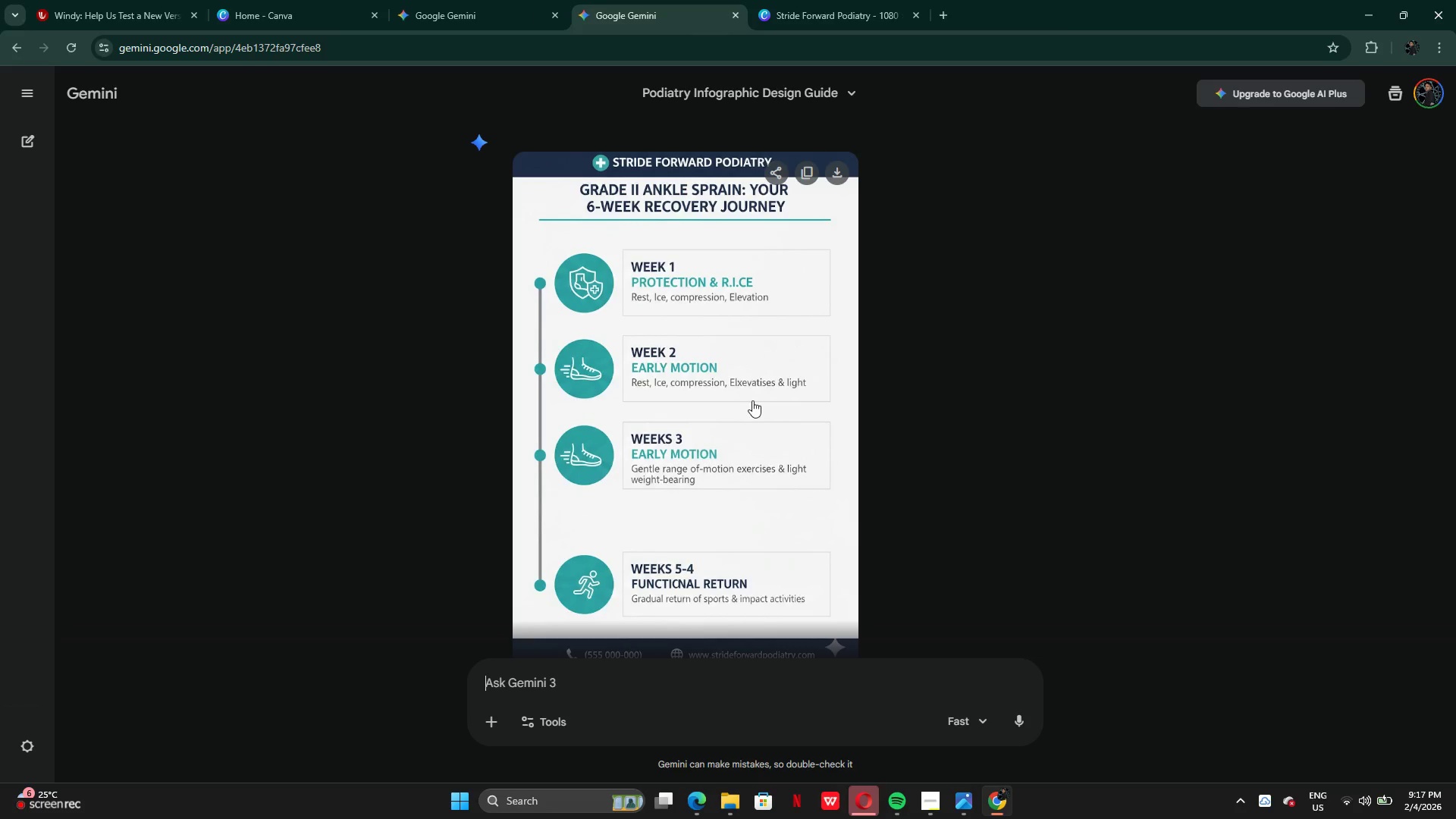 
scroll: coordinate [752, 406], scroll_direction: down, amount: 13.0
 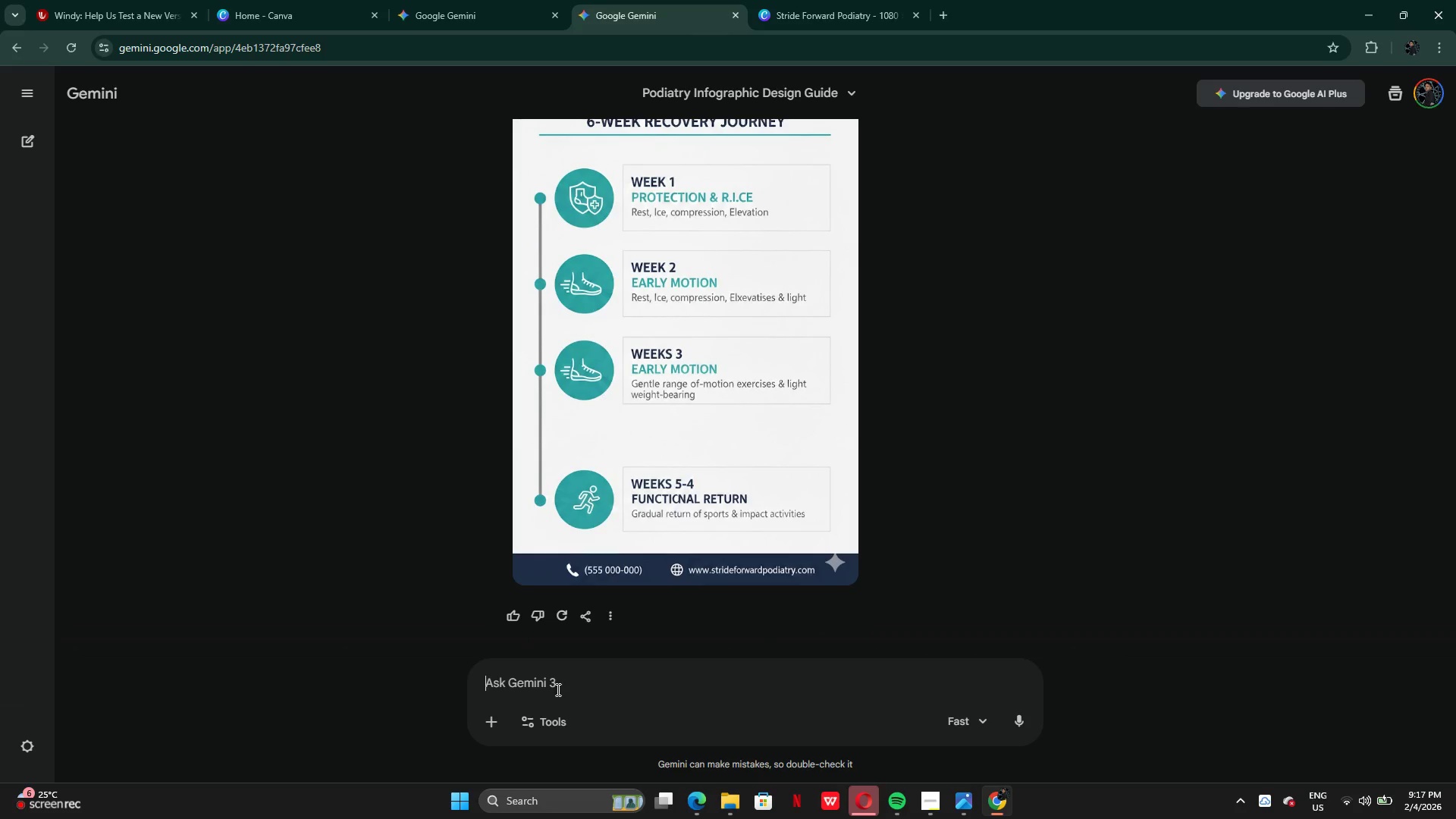 
left_click([557, 686])
 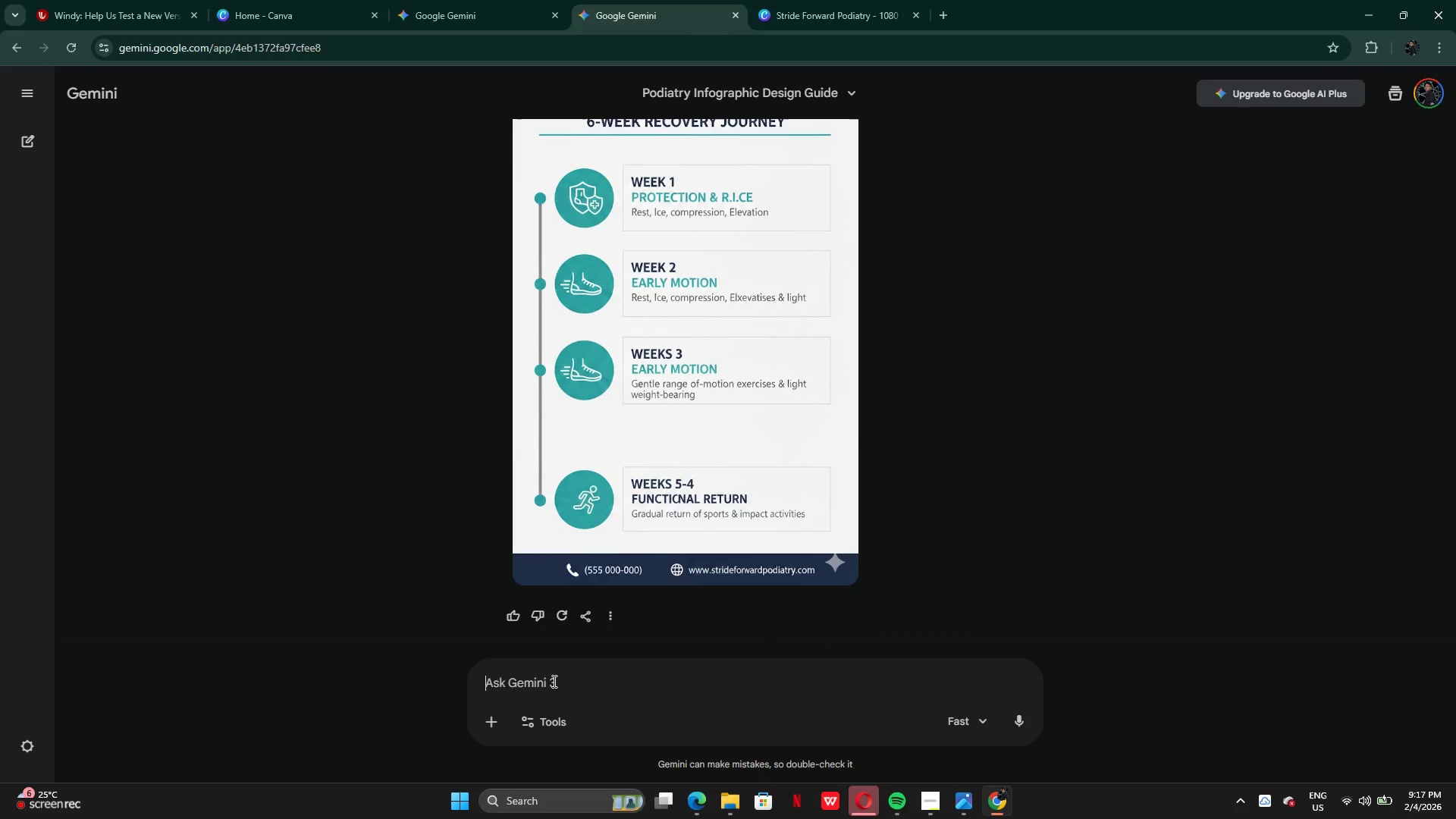 
type(generate the logo for week 1)
 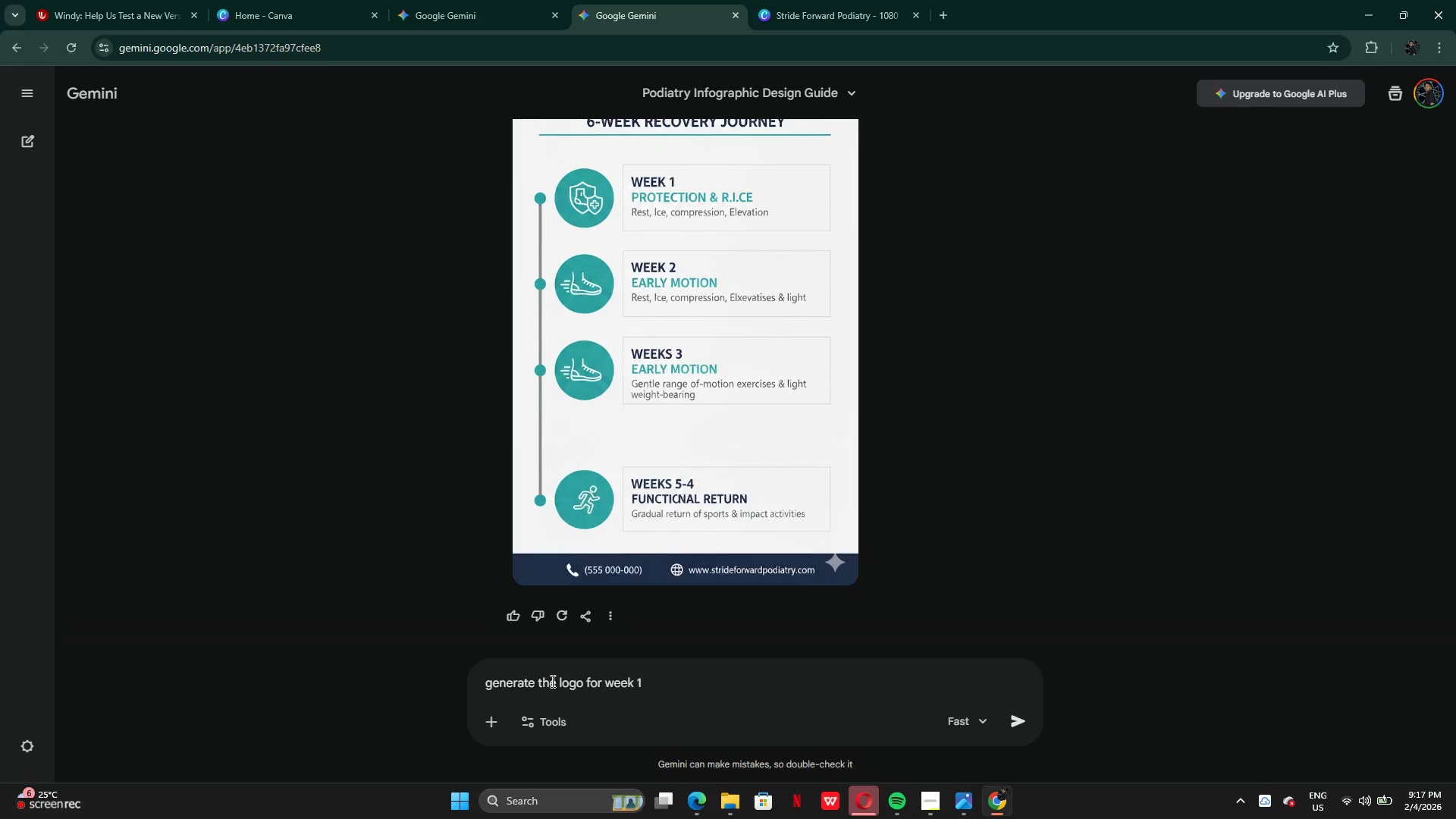 
key(Enter)
 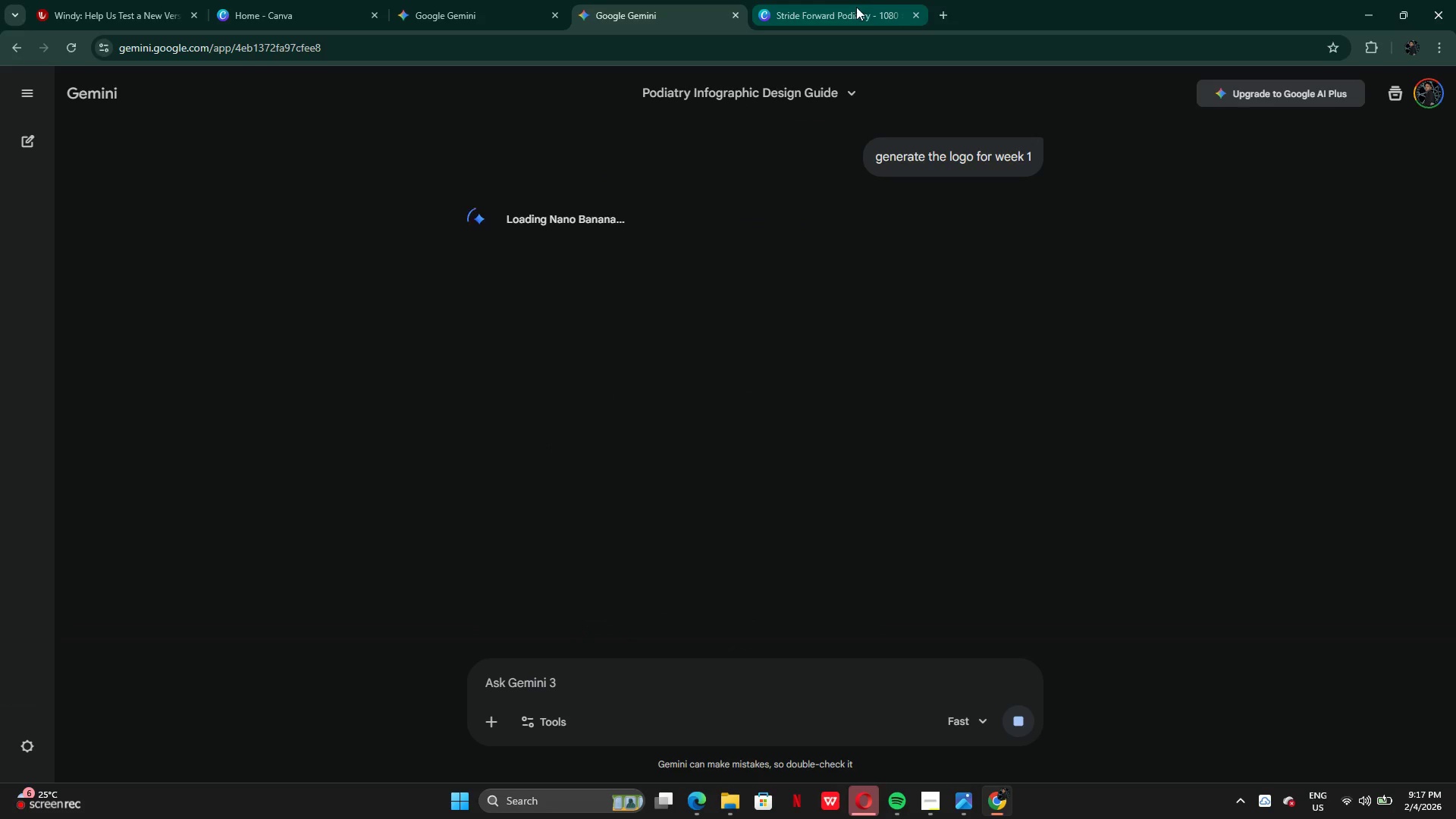 
left_click([841, 8])
 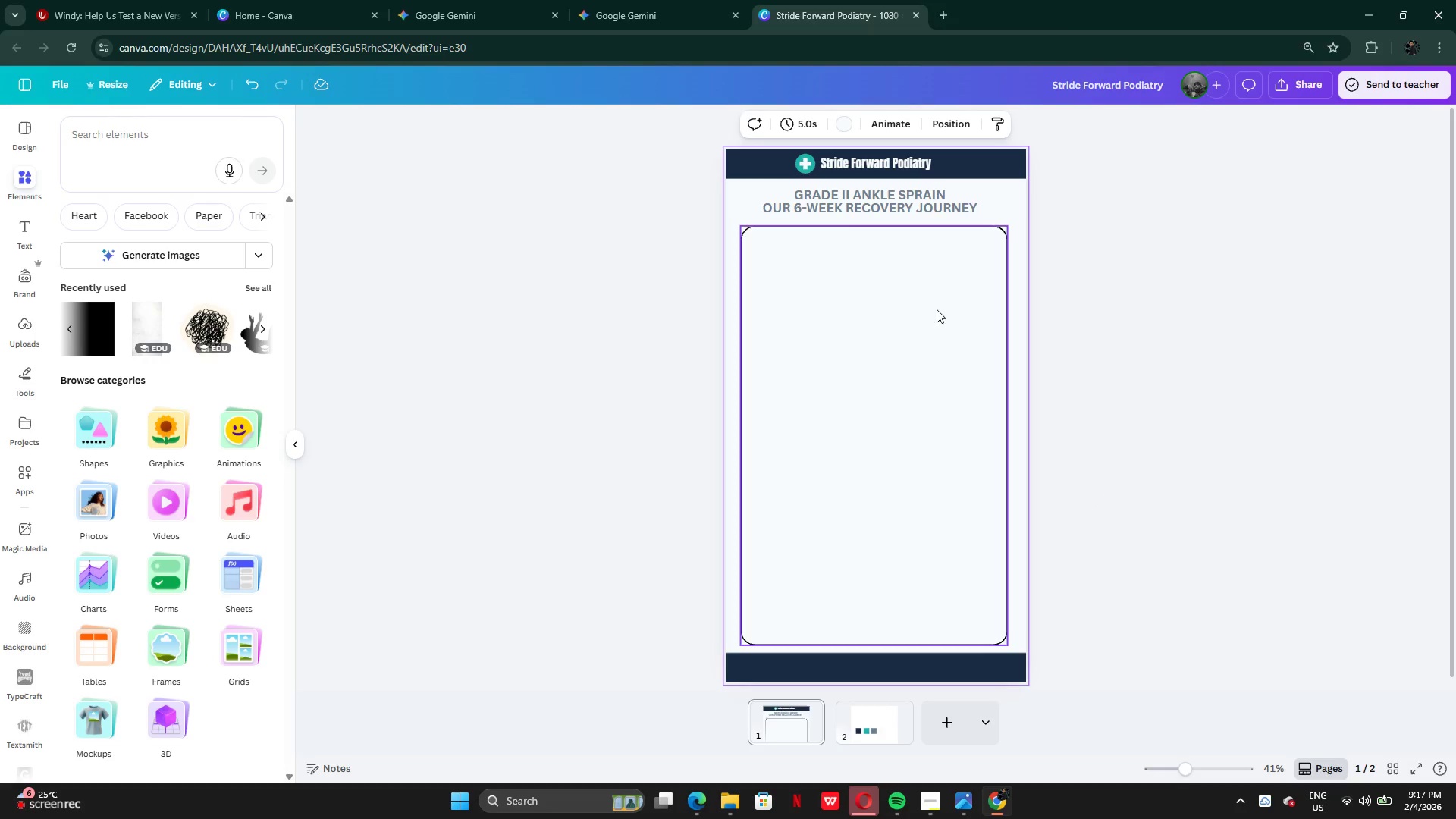 
left_click([858, 226])
 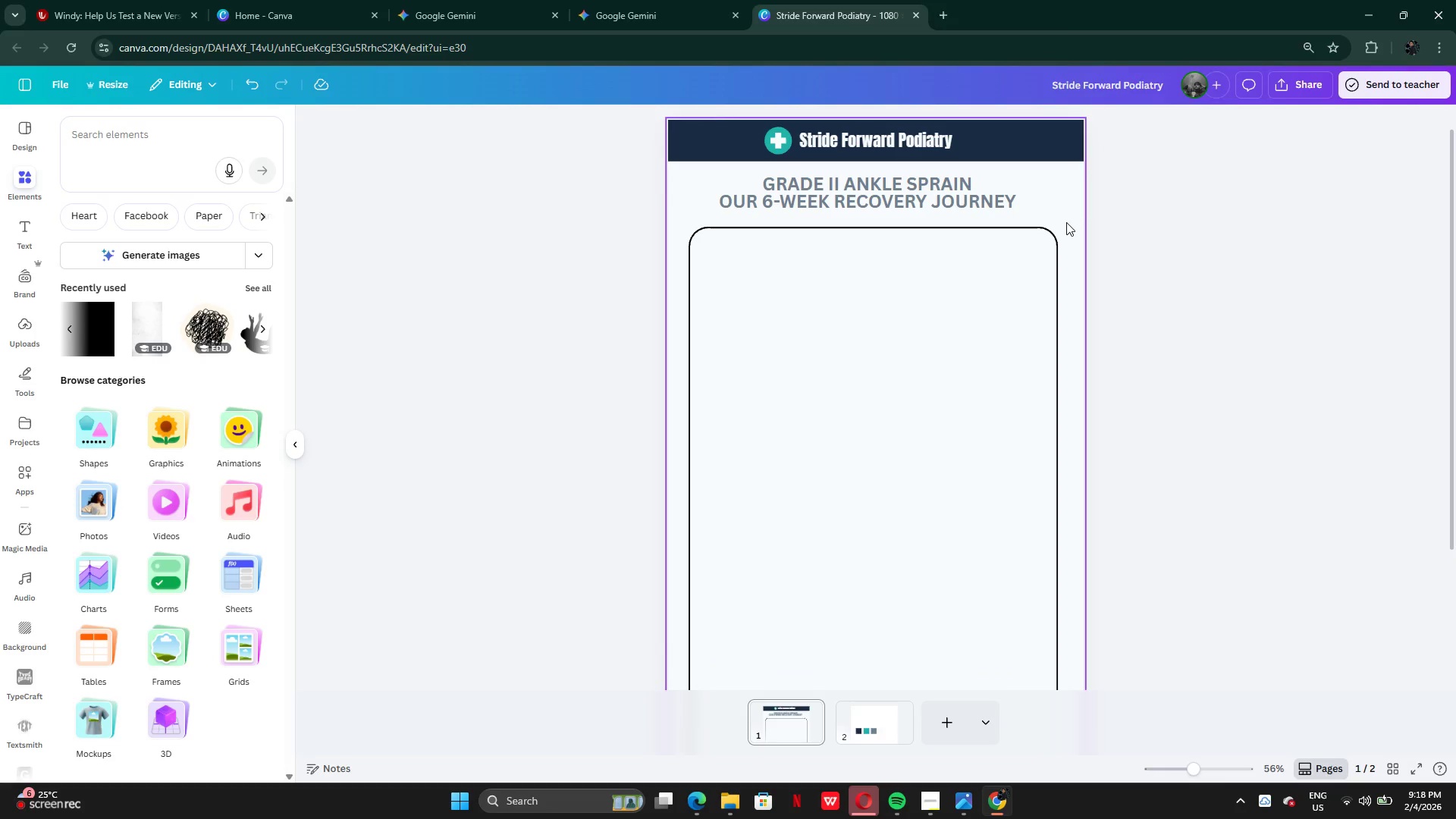 
left_click([618, 9])
 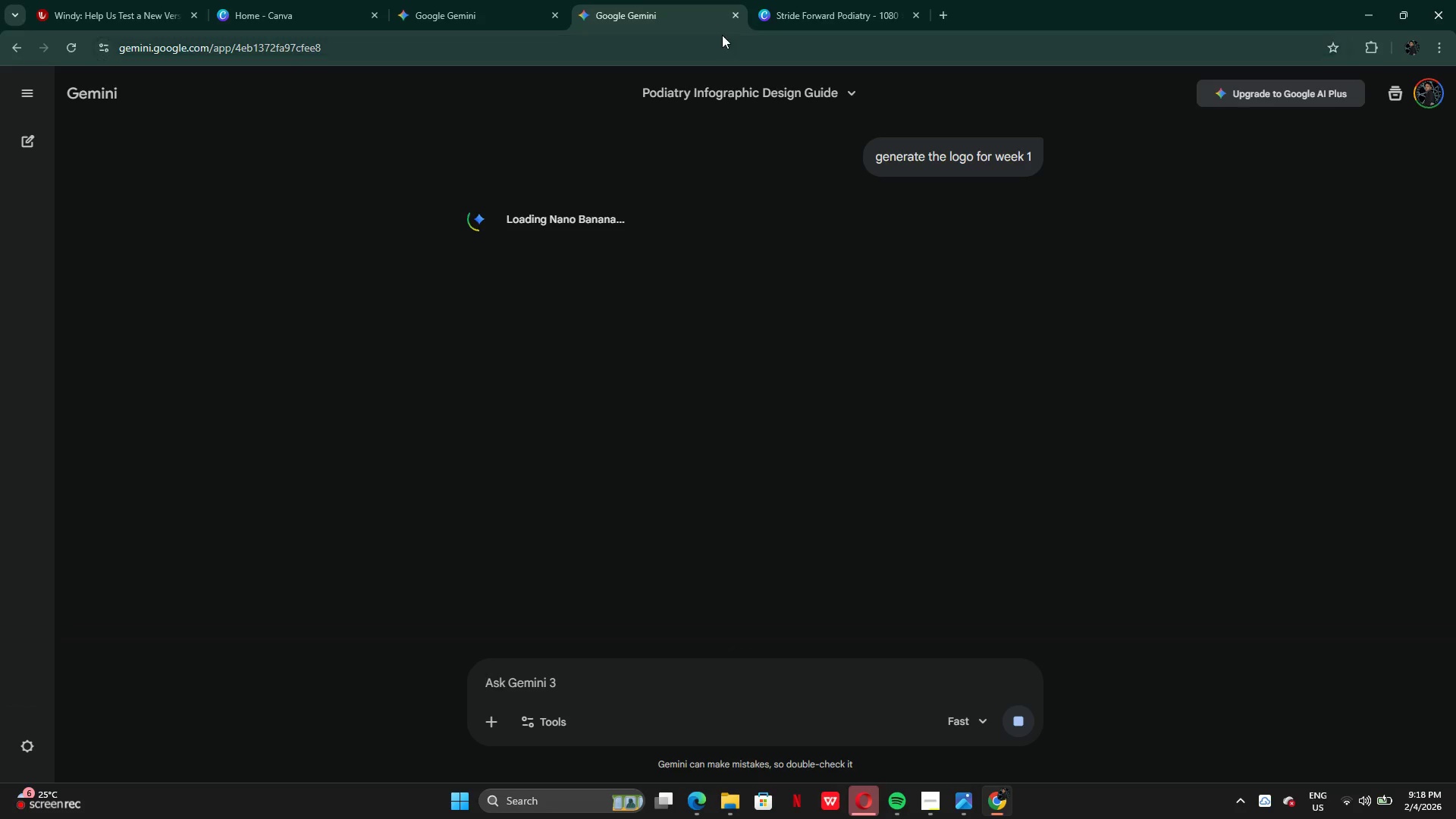 
mouse_move([799, 13])
 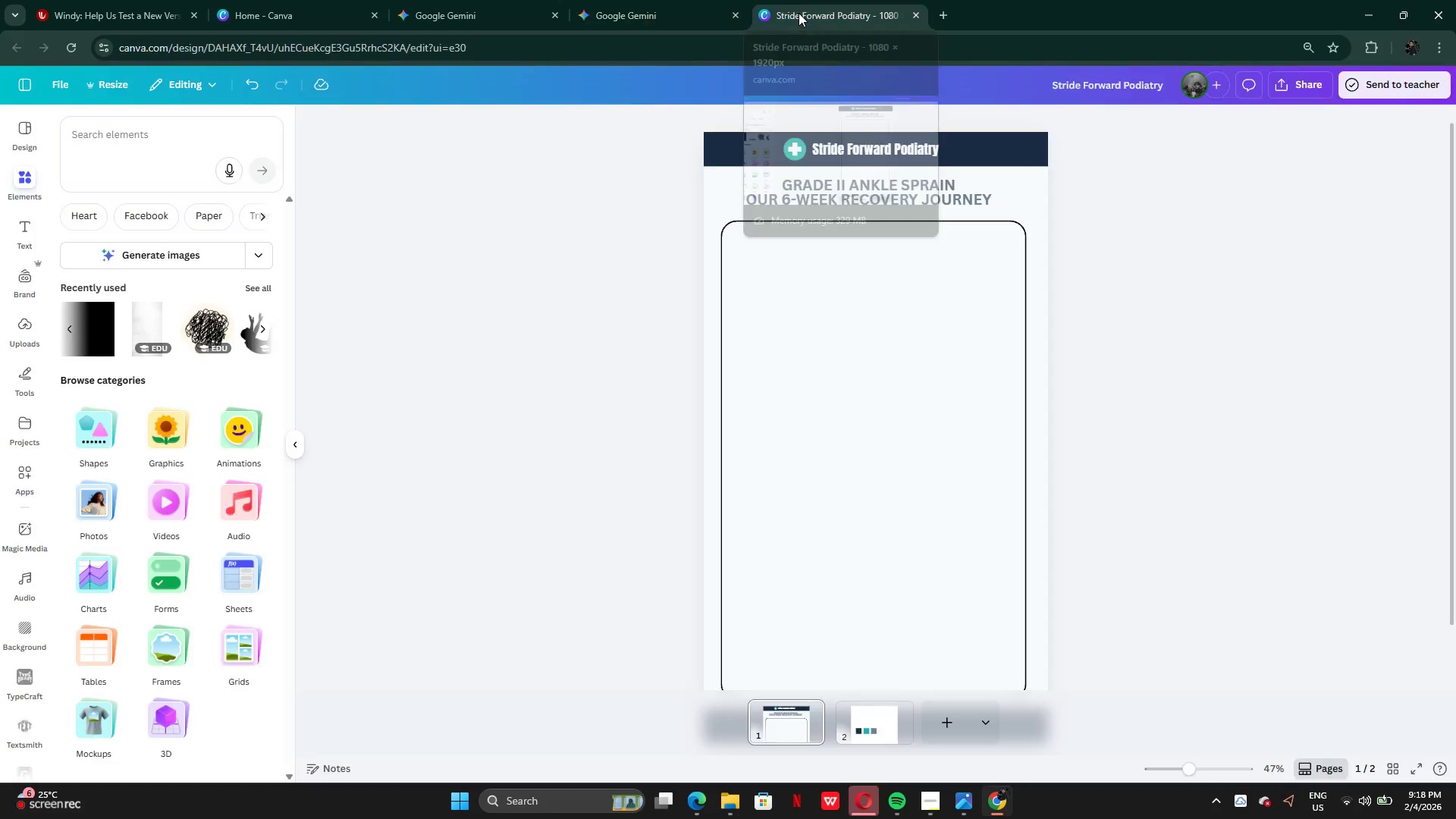 
left_click([799, 13])
 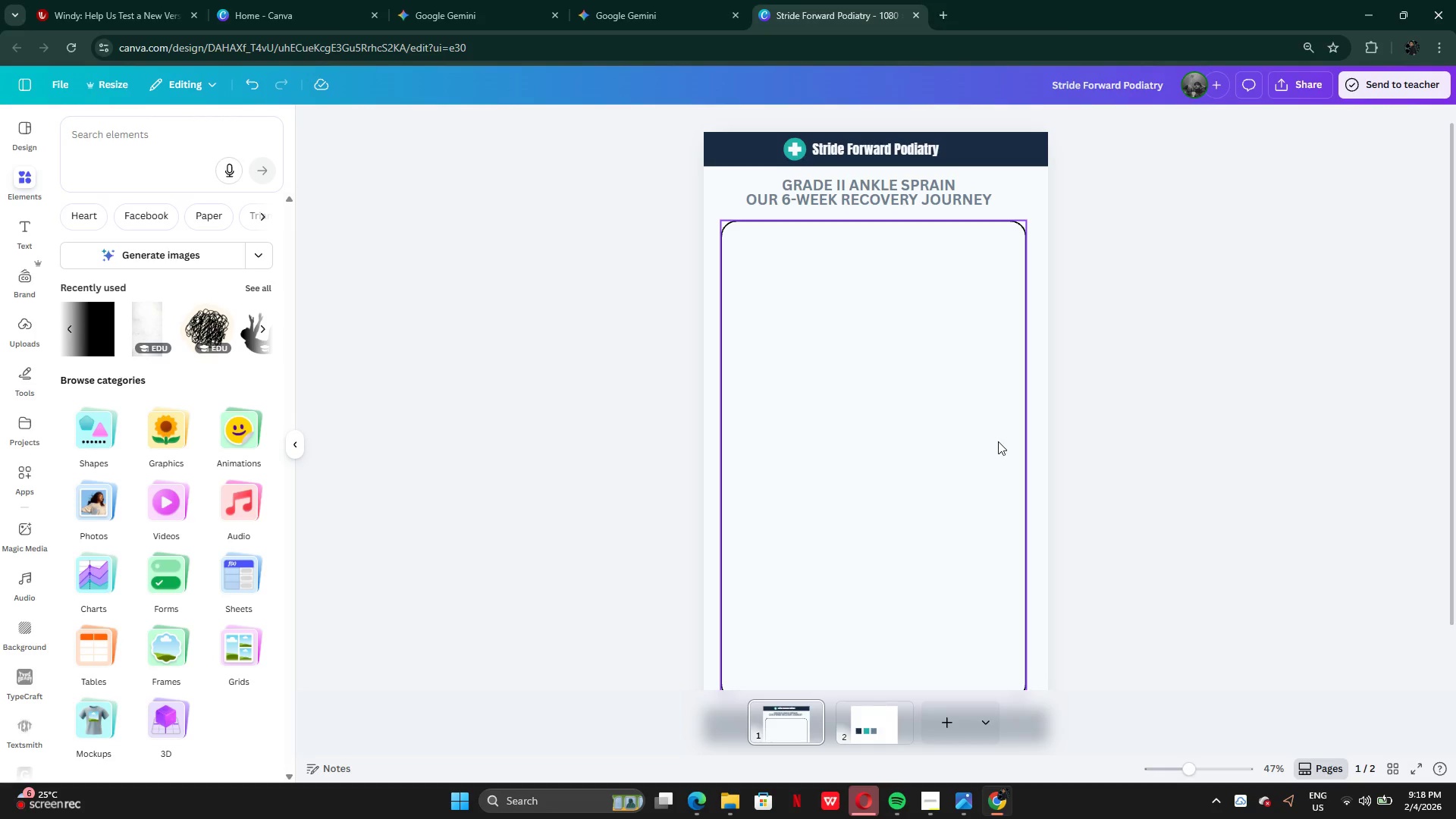 
scroll: coordinate [997, 441], scroll_direction: down, amount: 2.0
 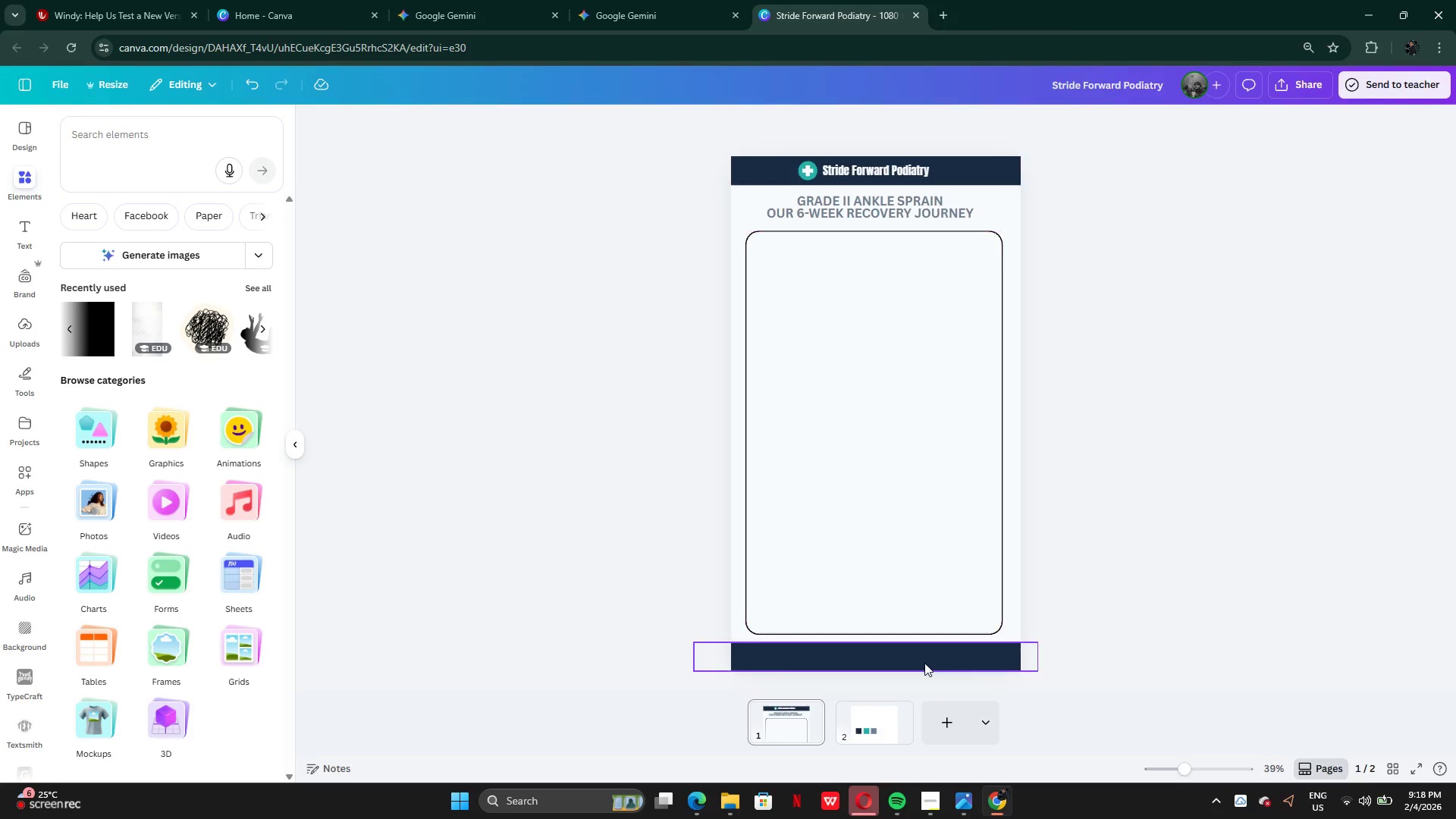 
left_click([924, 662])
 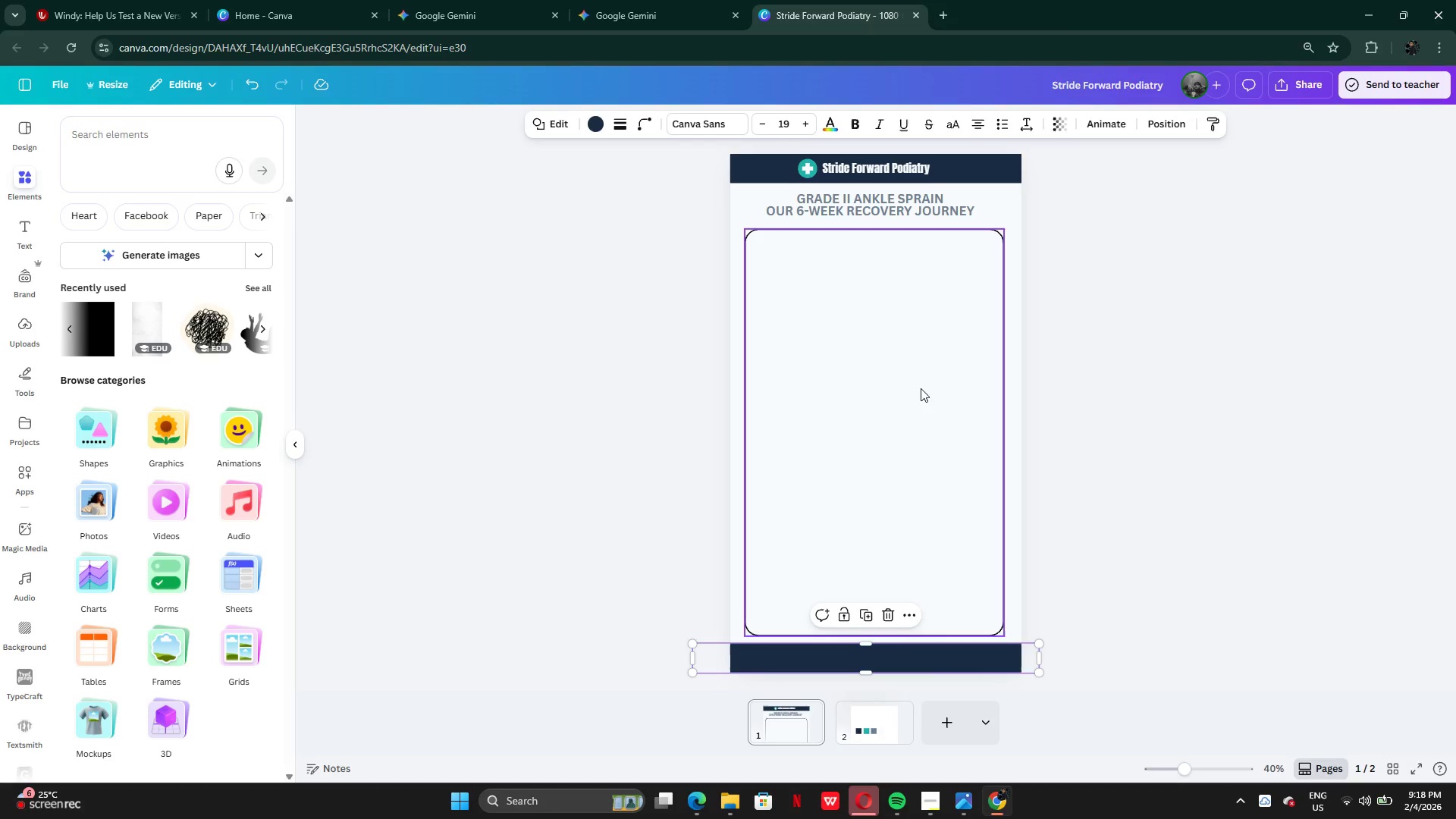 
left_click([1276, 430])
 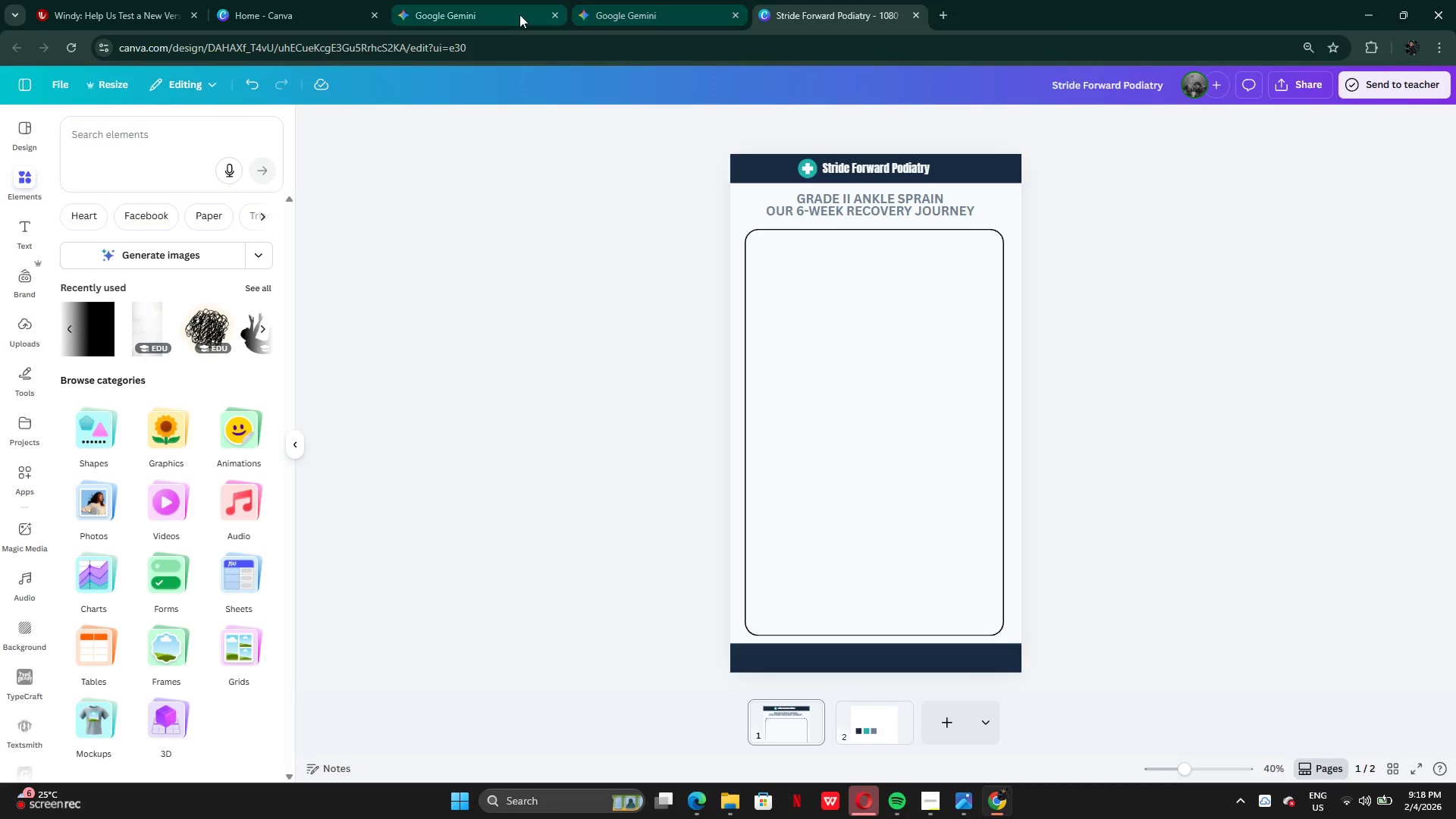 
left_click([440, 11])
 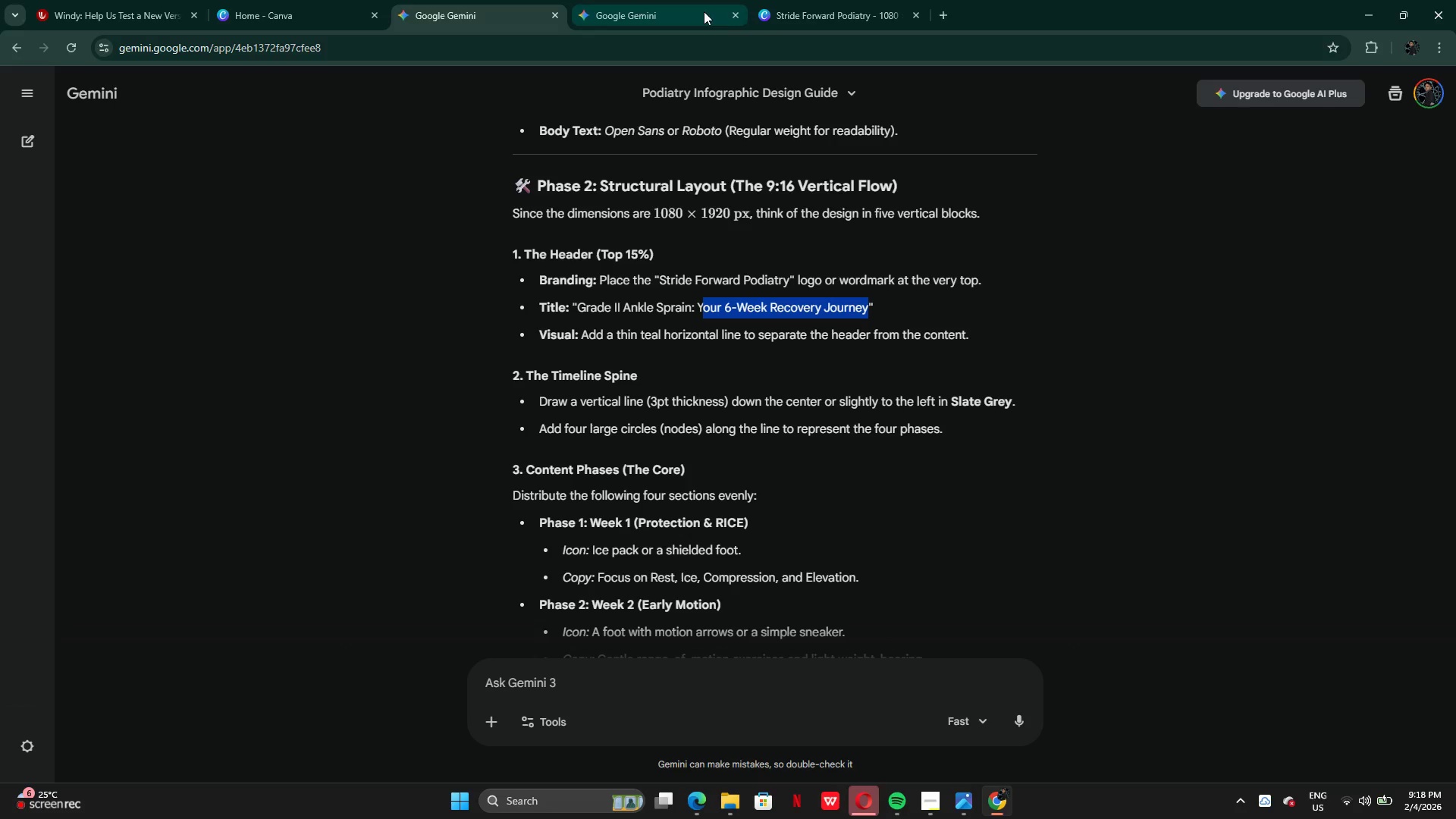 
left_click([654, 18])
 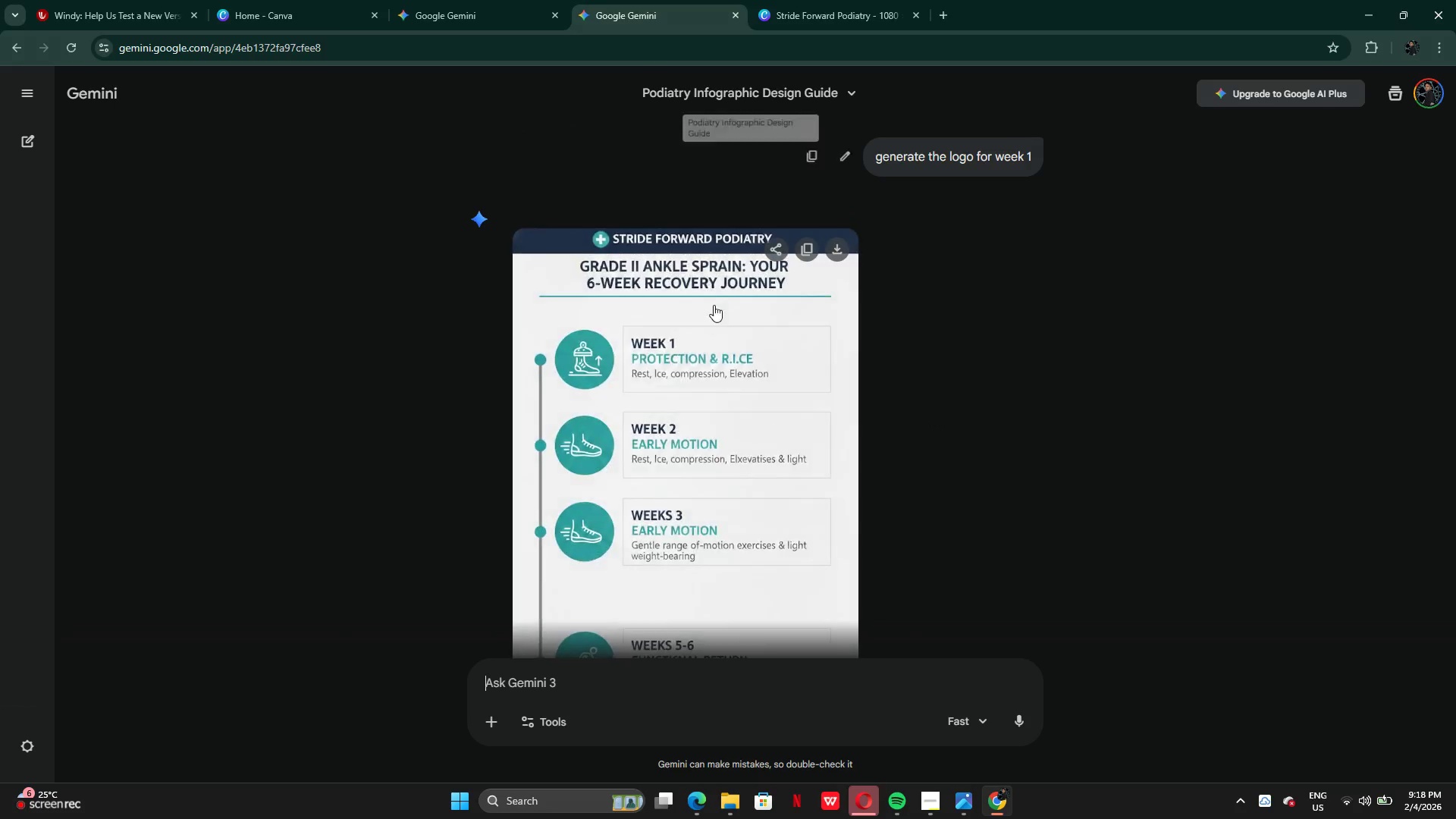 
scroll: coordinate [687, 458], scroll_direction: down, amount: 3.0
 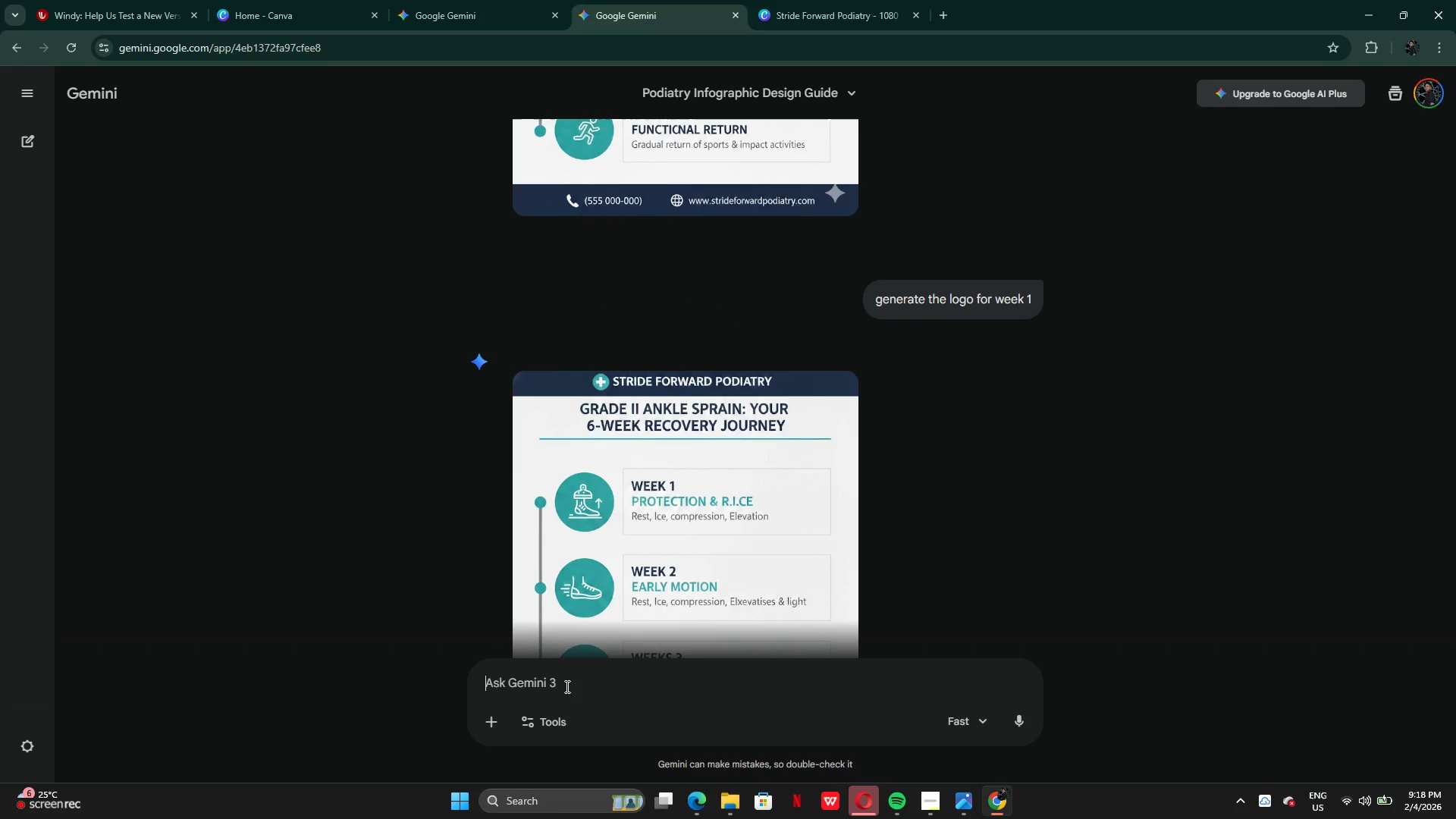 
type(tge==)
key(Backspace)
key(Backspace)
key(Backspace)
key(Backspace)
type(he icon for week 1)
 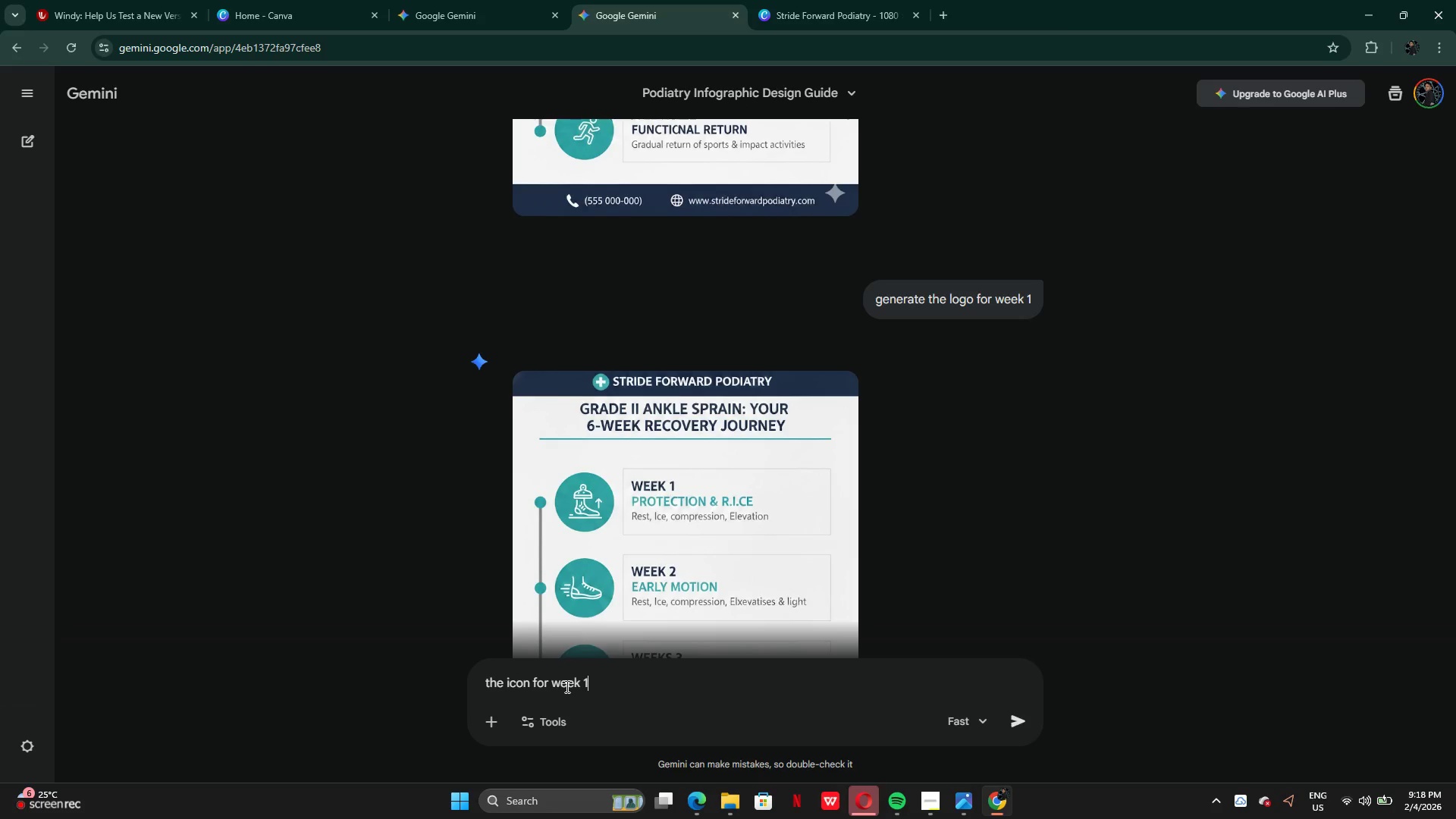 
key(Enter)
 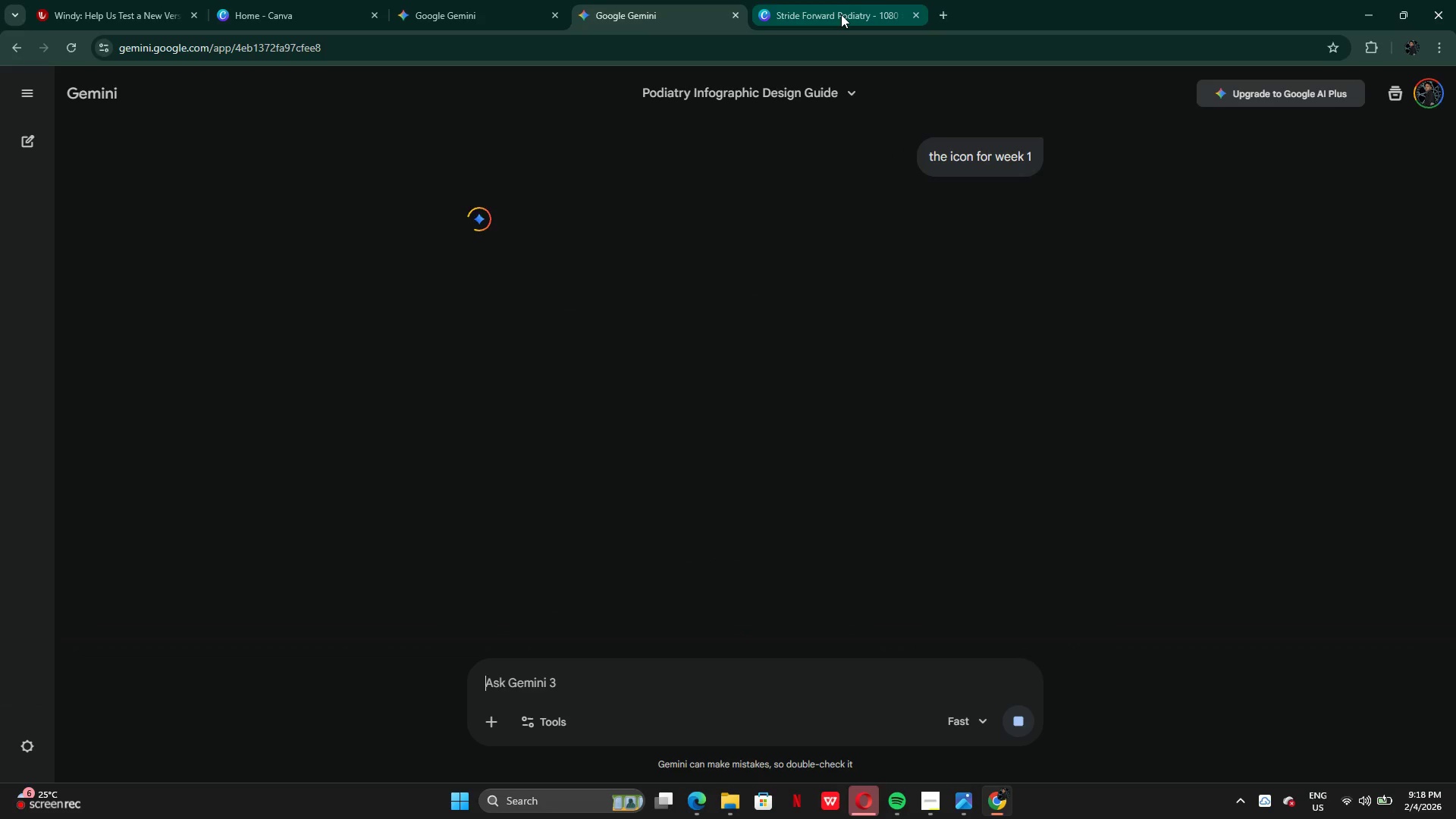 
left_click([837, 15])
 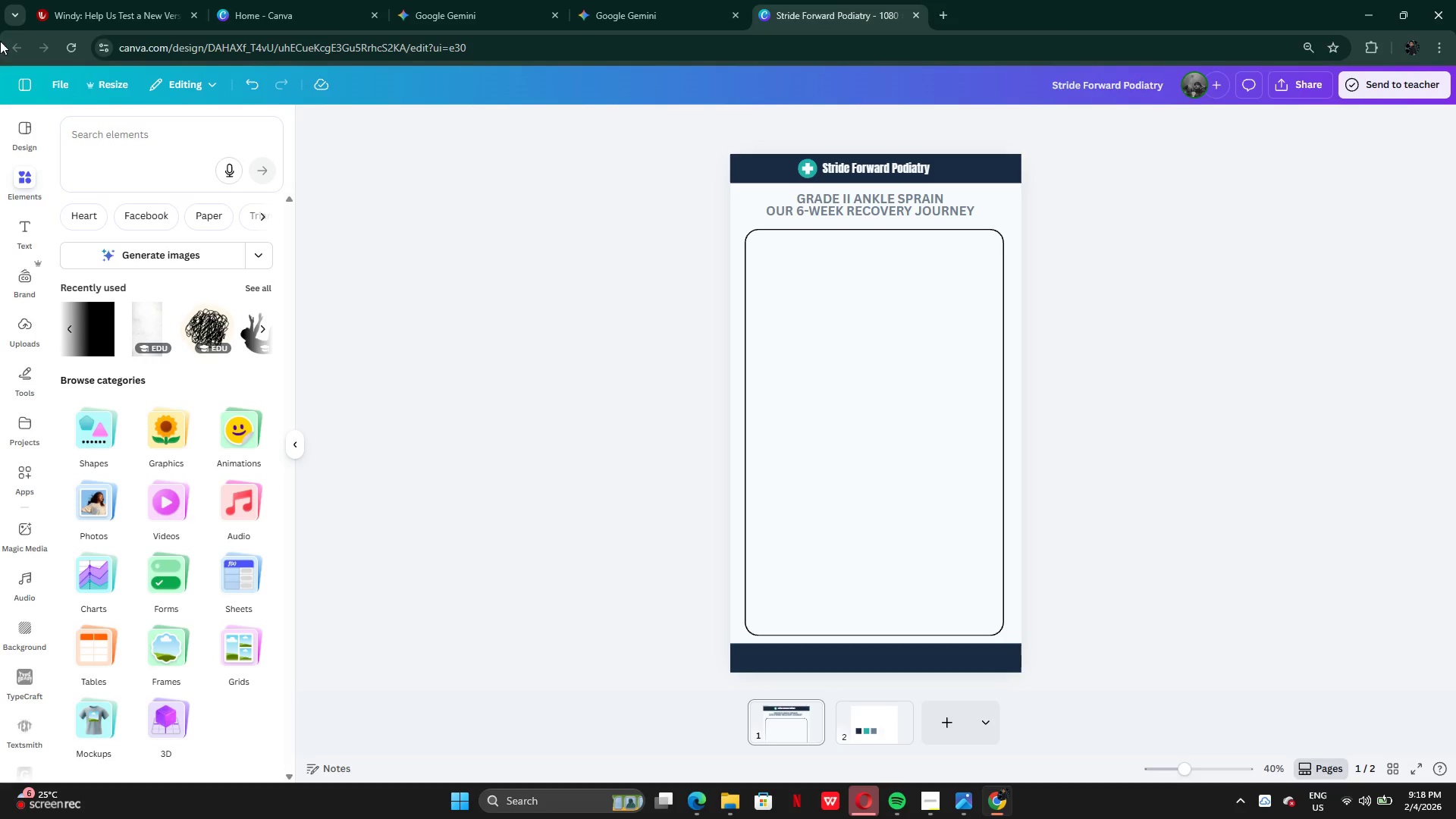 
left_click([96, 134])
 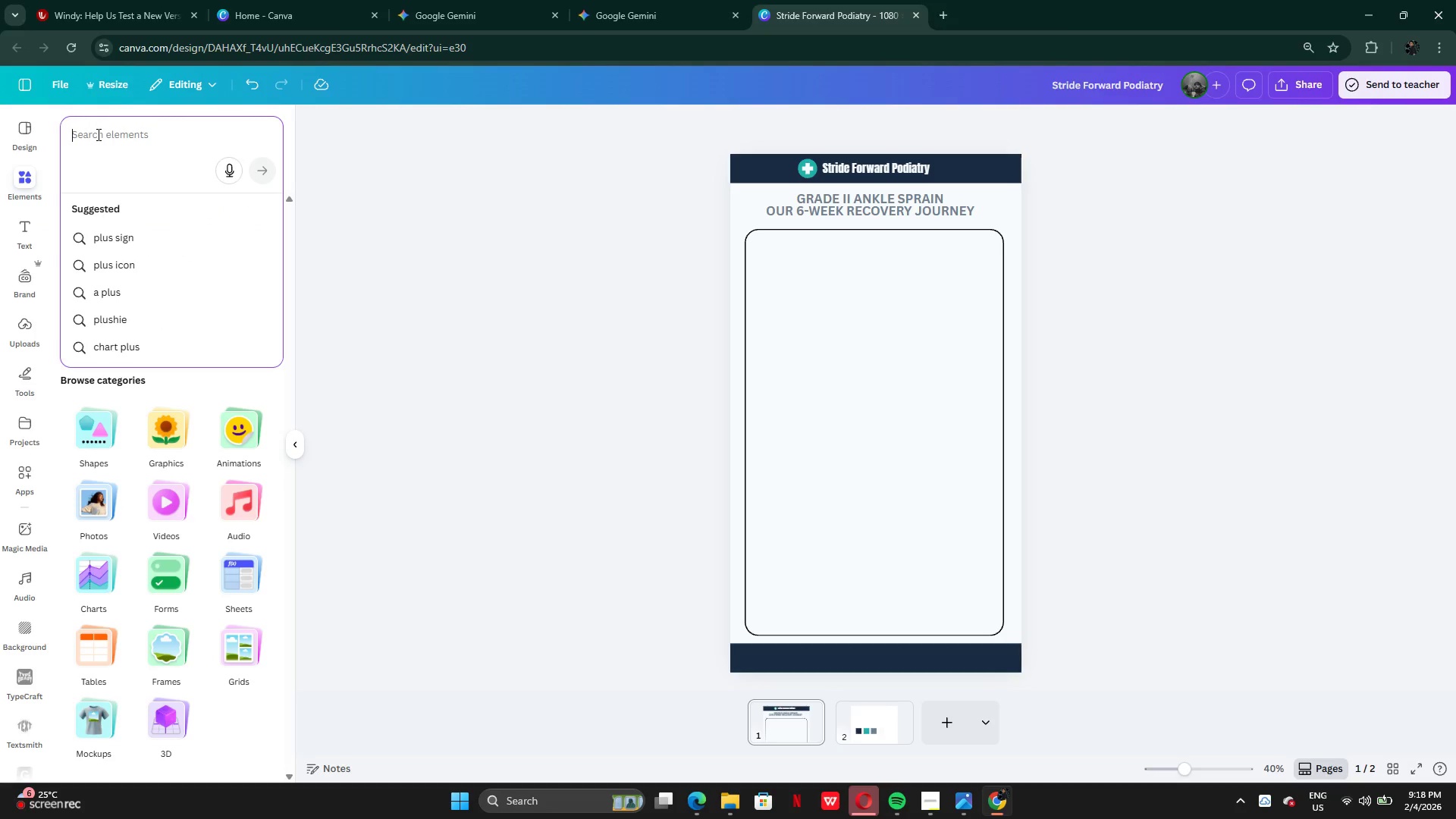 
type(protection)
 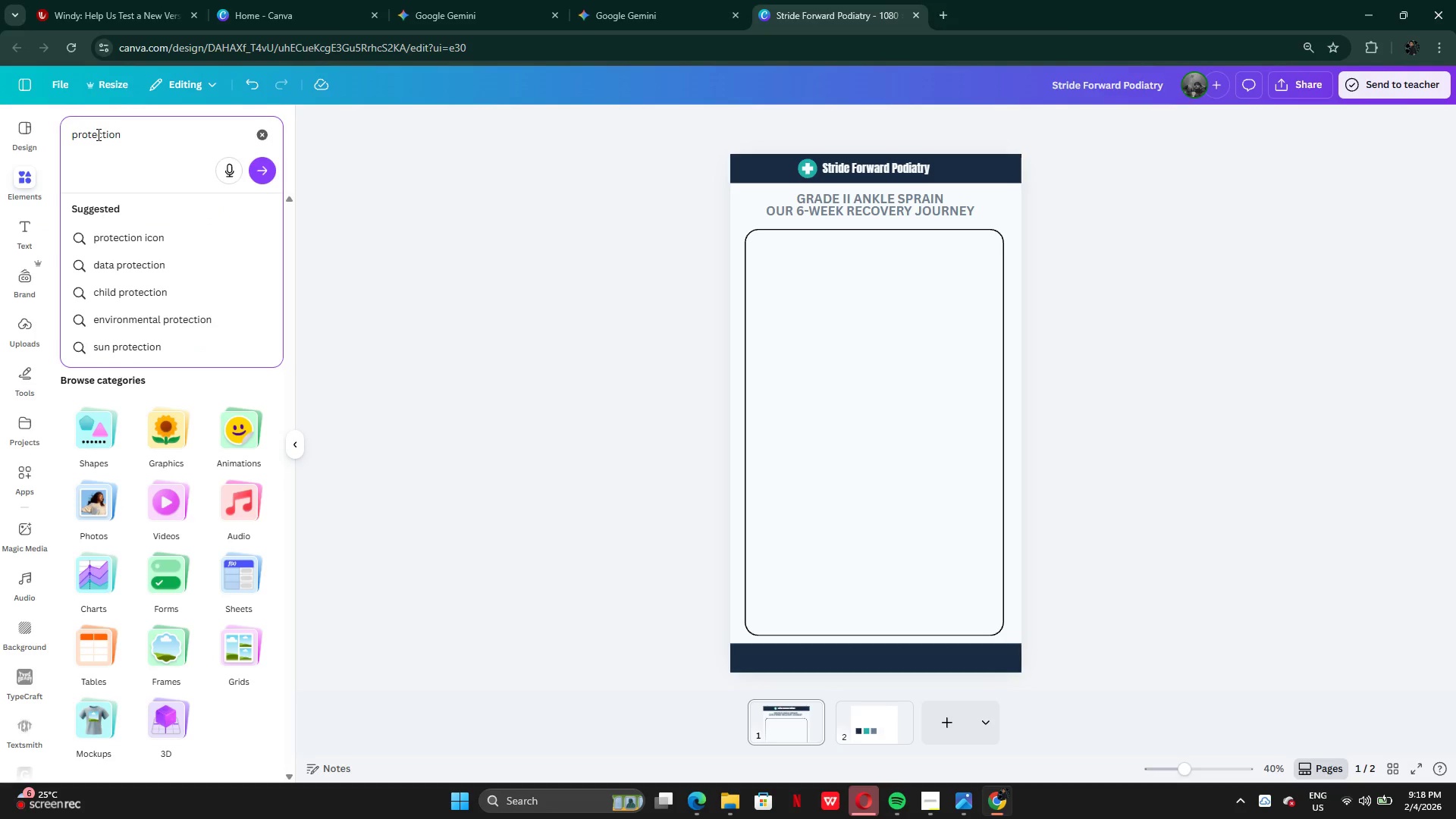 
key(Enter)
 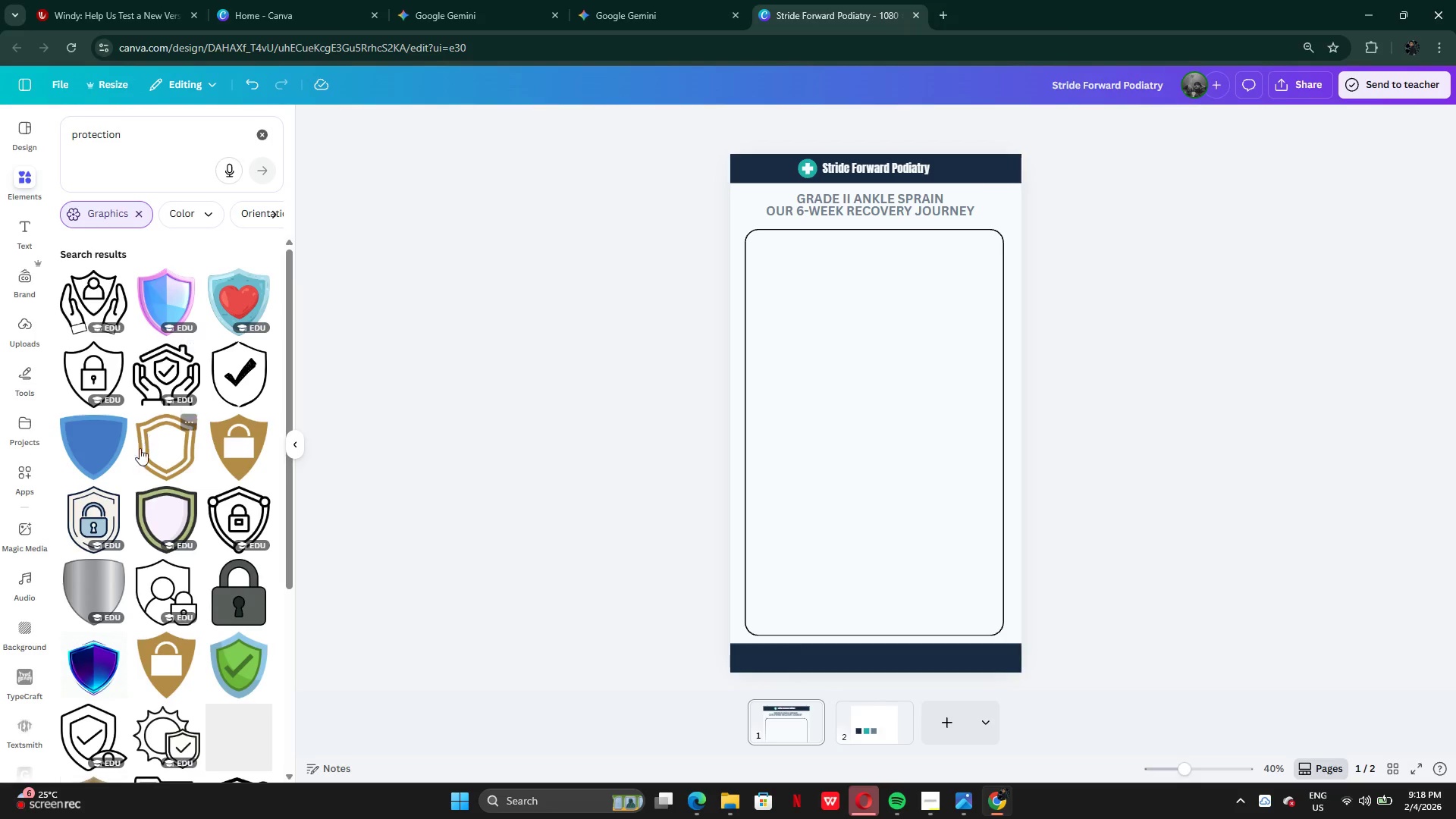 
scroll: coordinate [142, 491], scroll_direction: down, amount: 12.0
 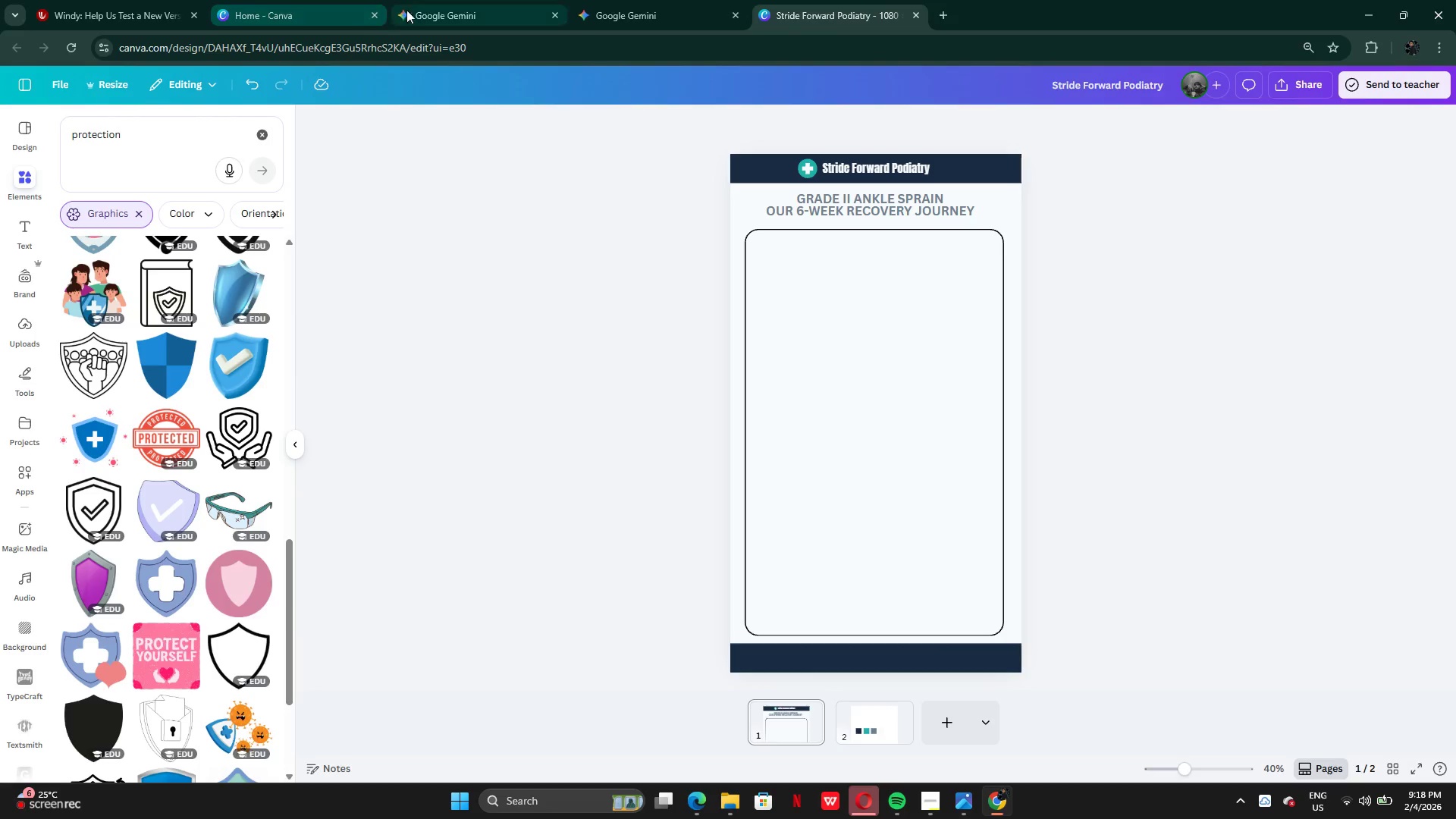 
left_click([598, 7])
 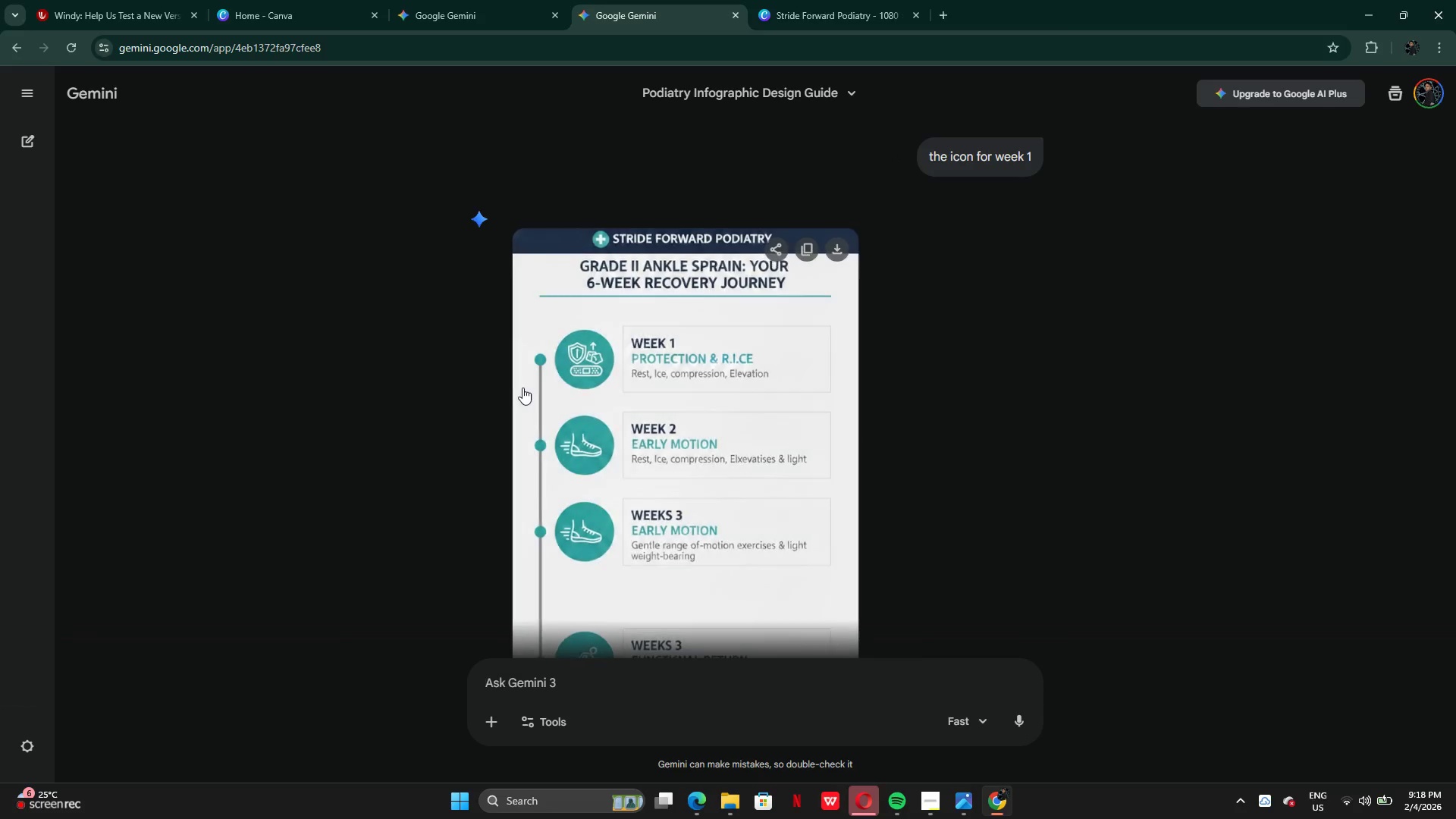 
scroll: coordinate [522, 388], scroll_direction: down, amount: 2.0
 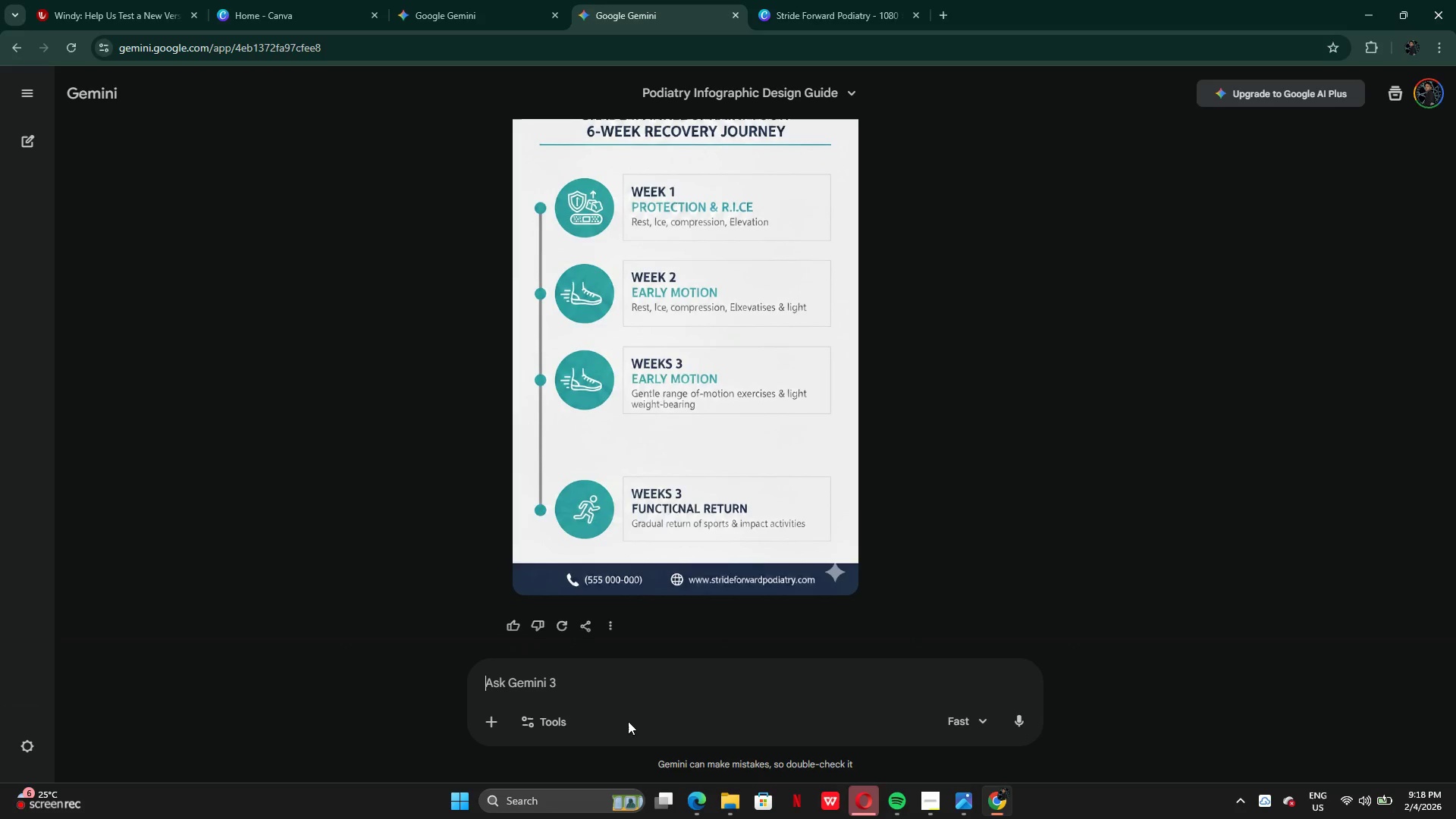 
type(only the icon for the week 1 dont include the rest)
 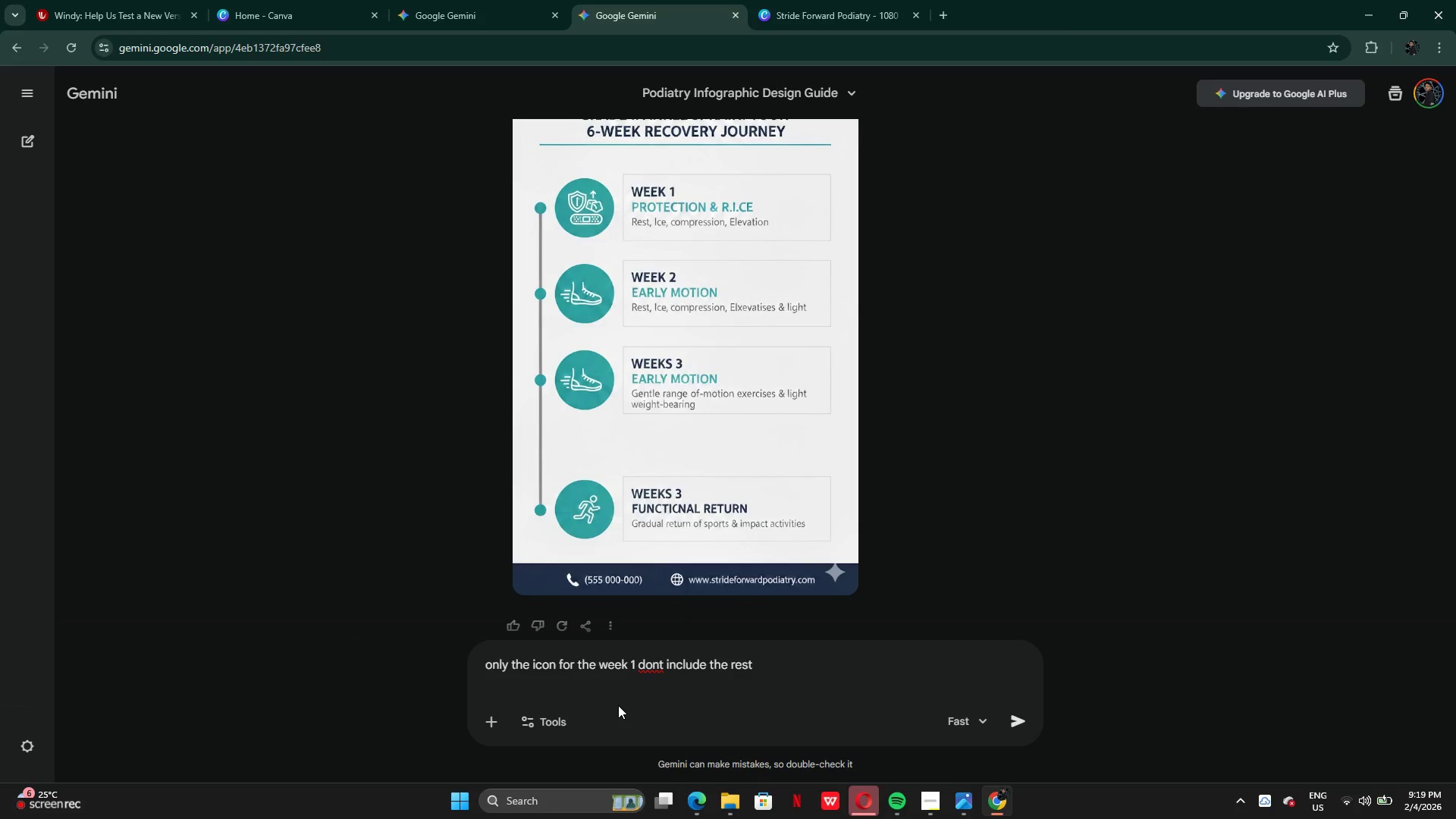 
key(Shift+Enter)
 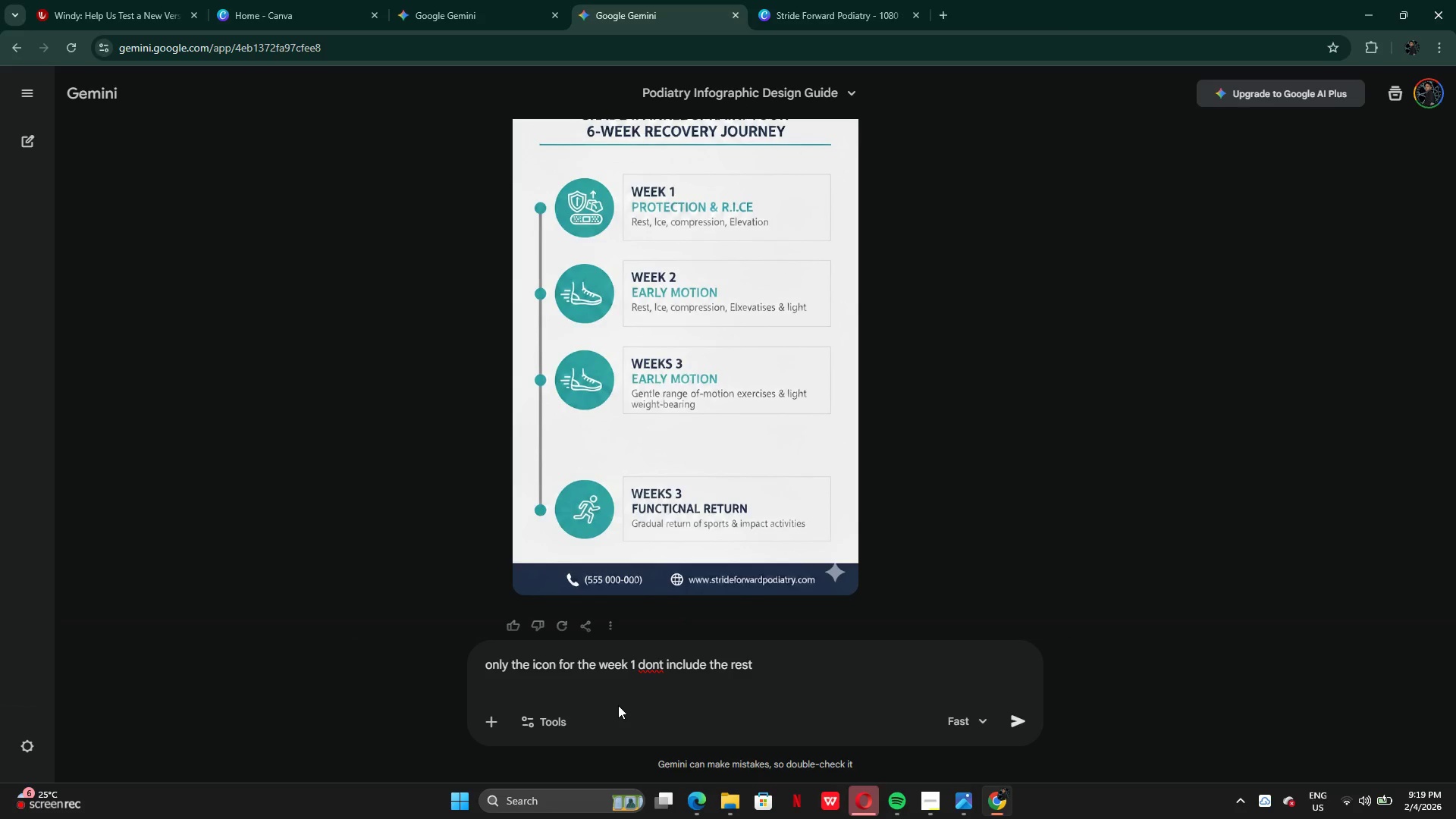 
key(Enter)
 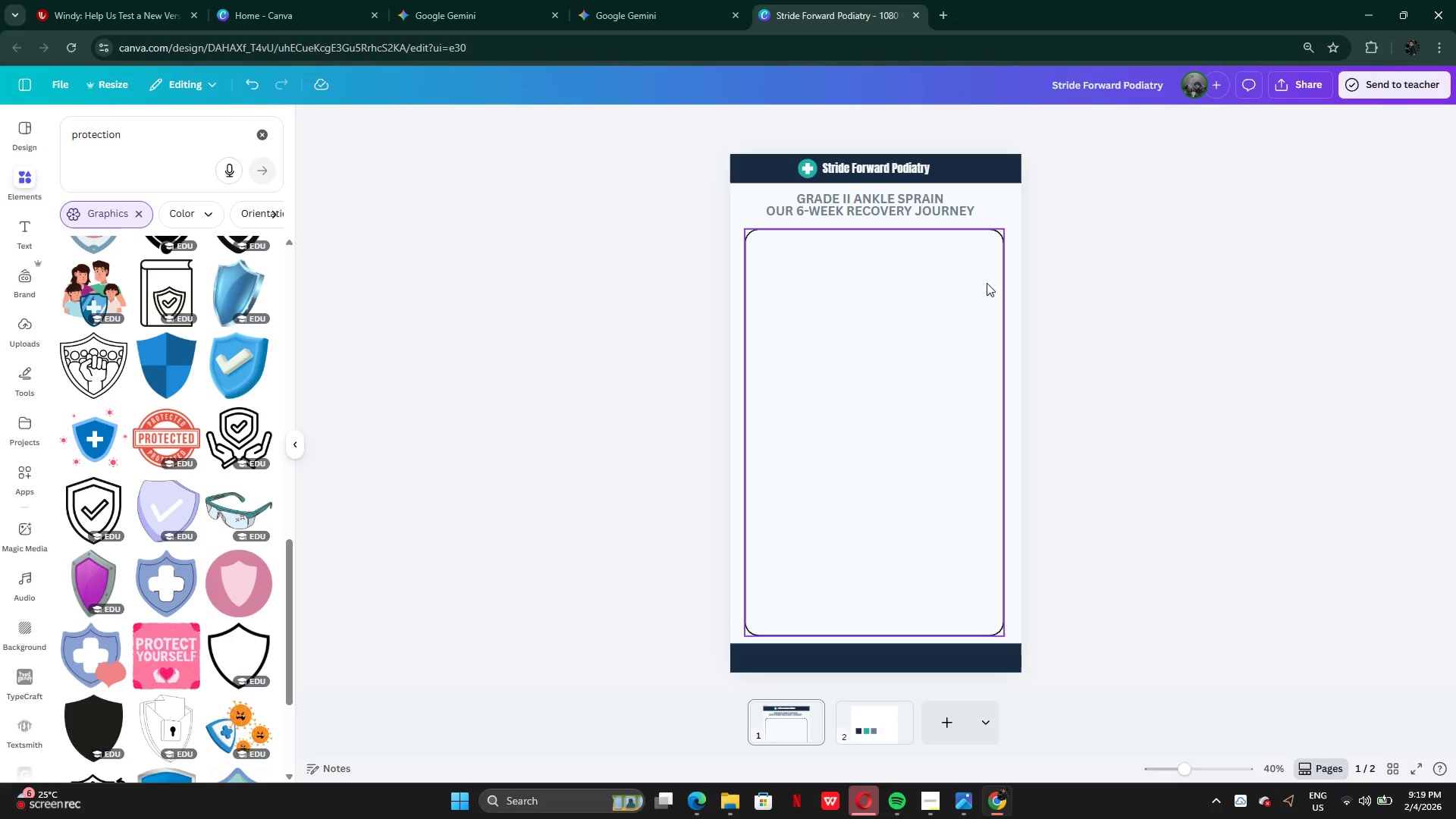 
left_click([615, 12])
 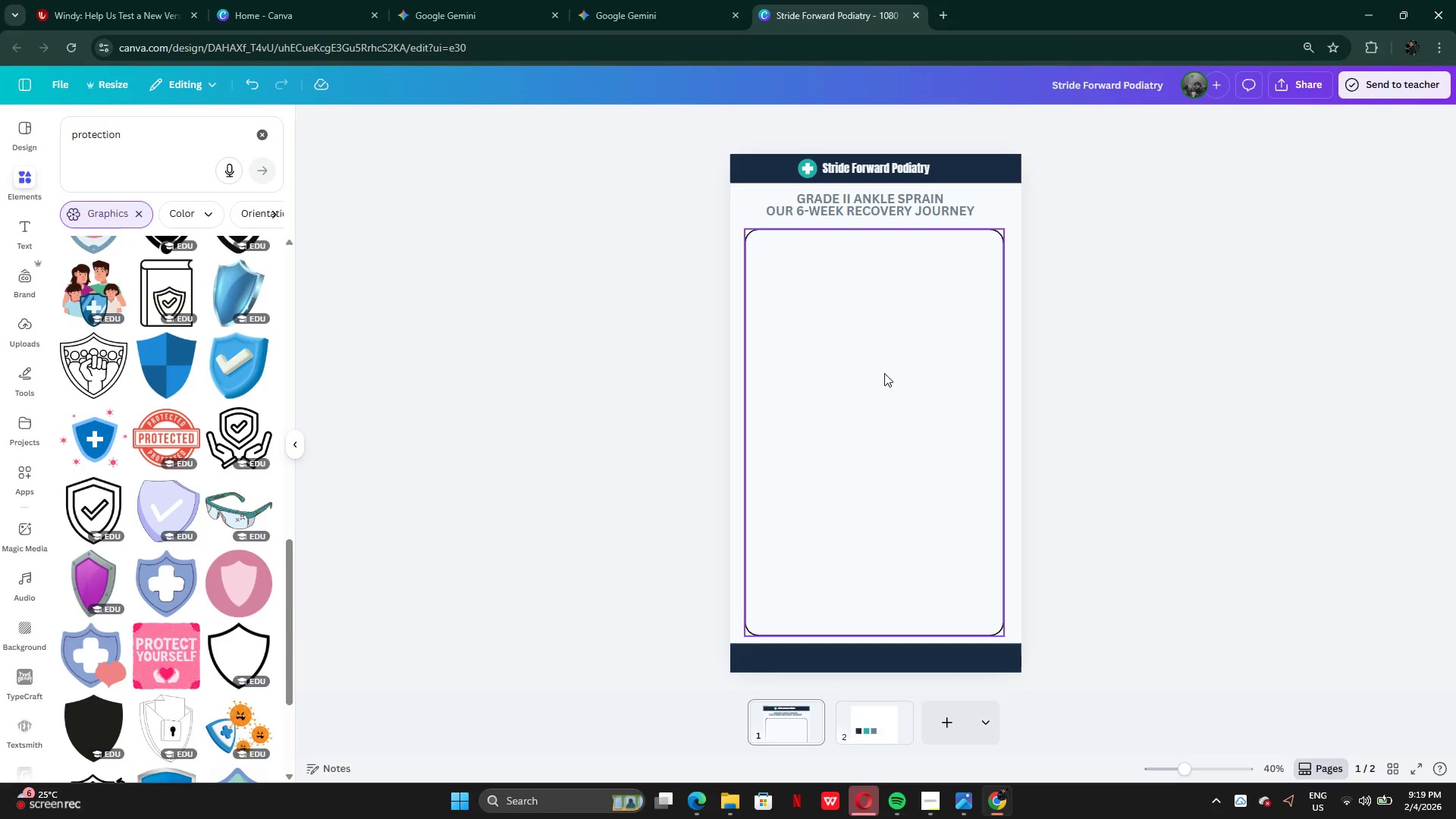 
key(Control+ControlLeft)
 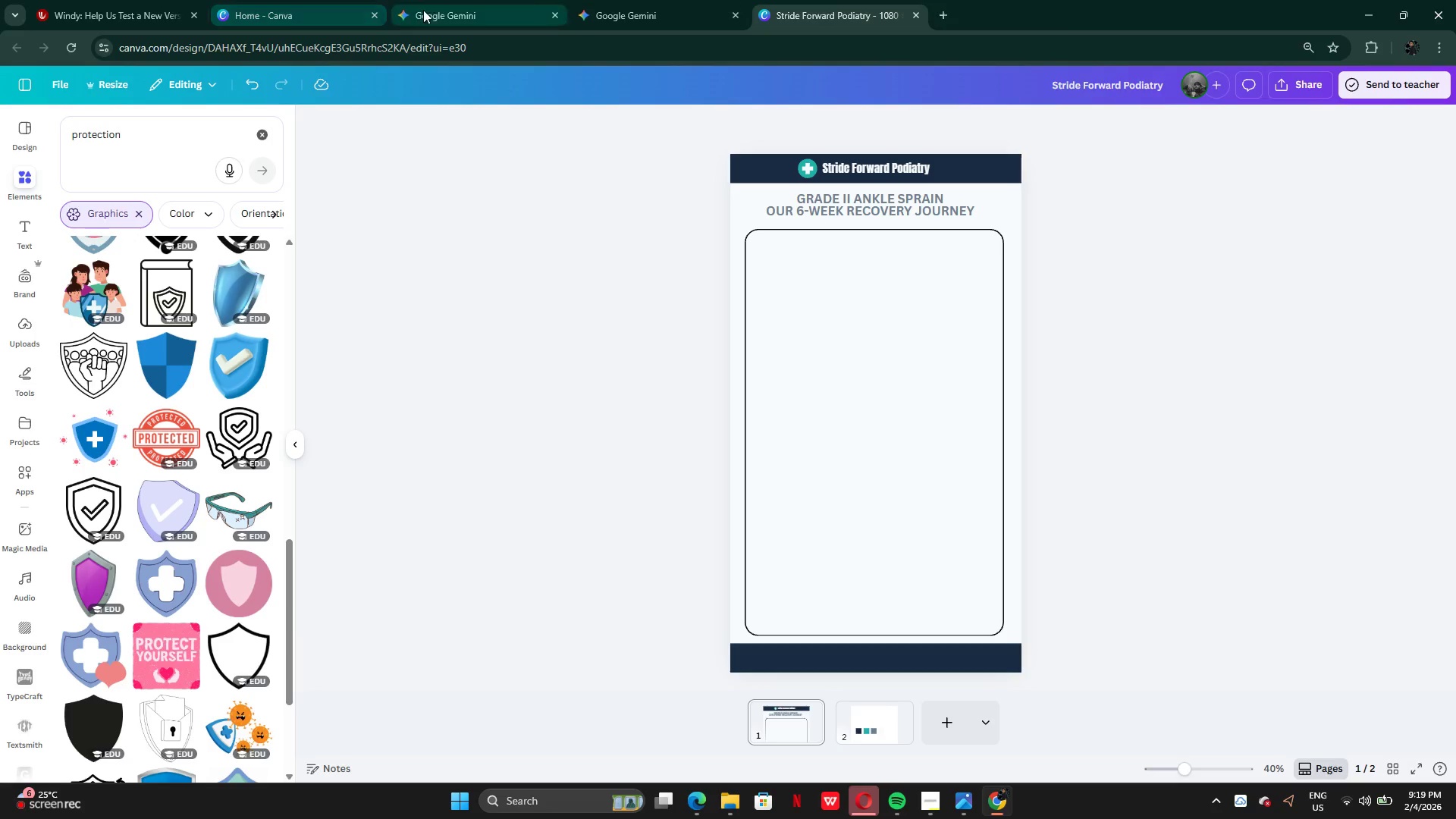 
left_click([434, 13])
 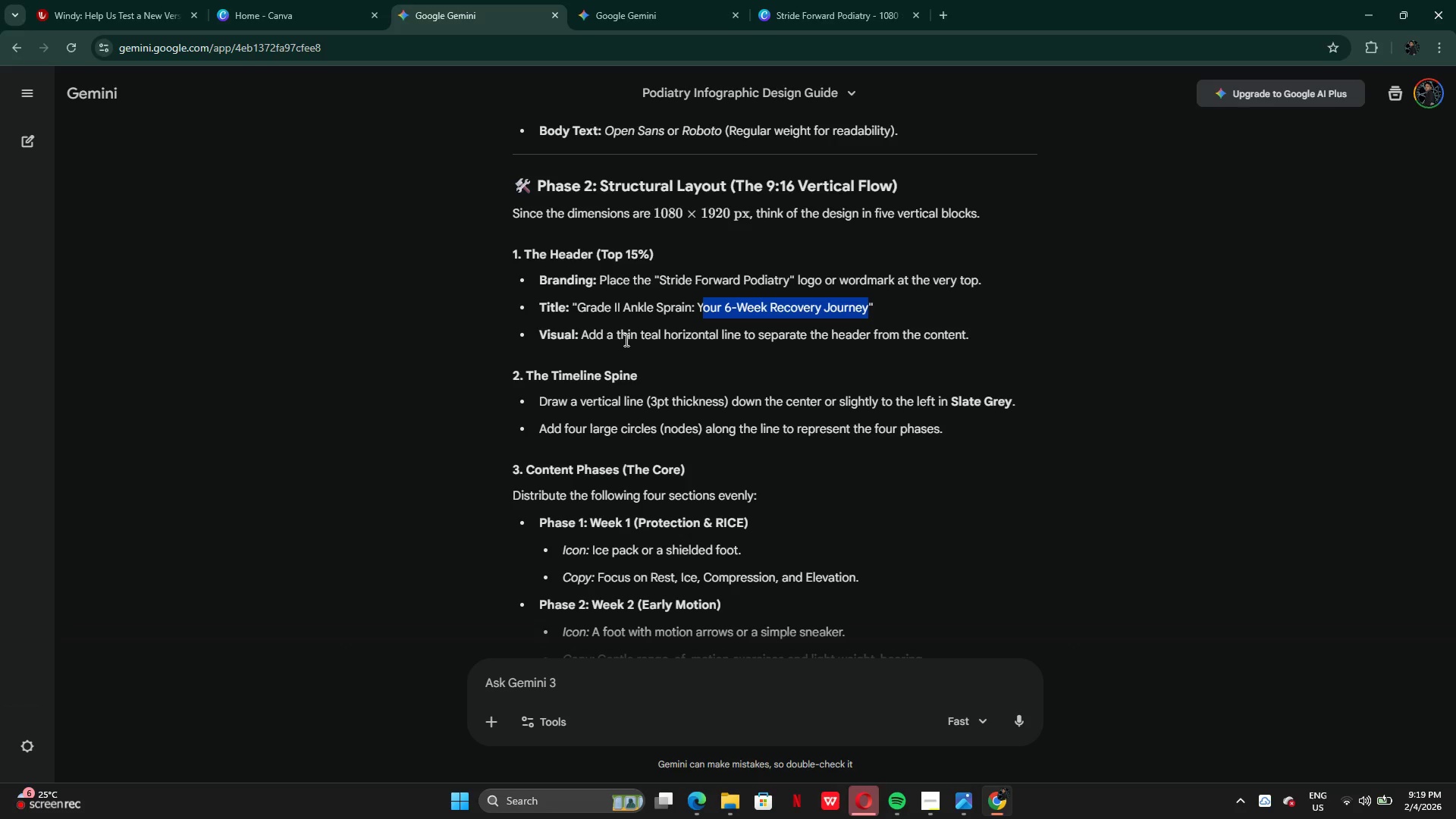 
scroll: coordinate [649, 391], scroll_direction: down, amount: 1.0
 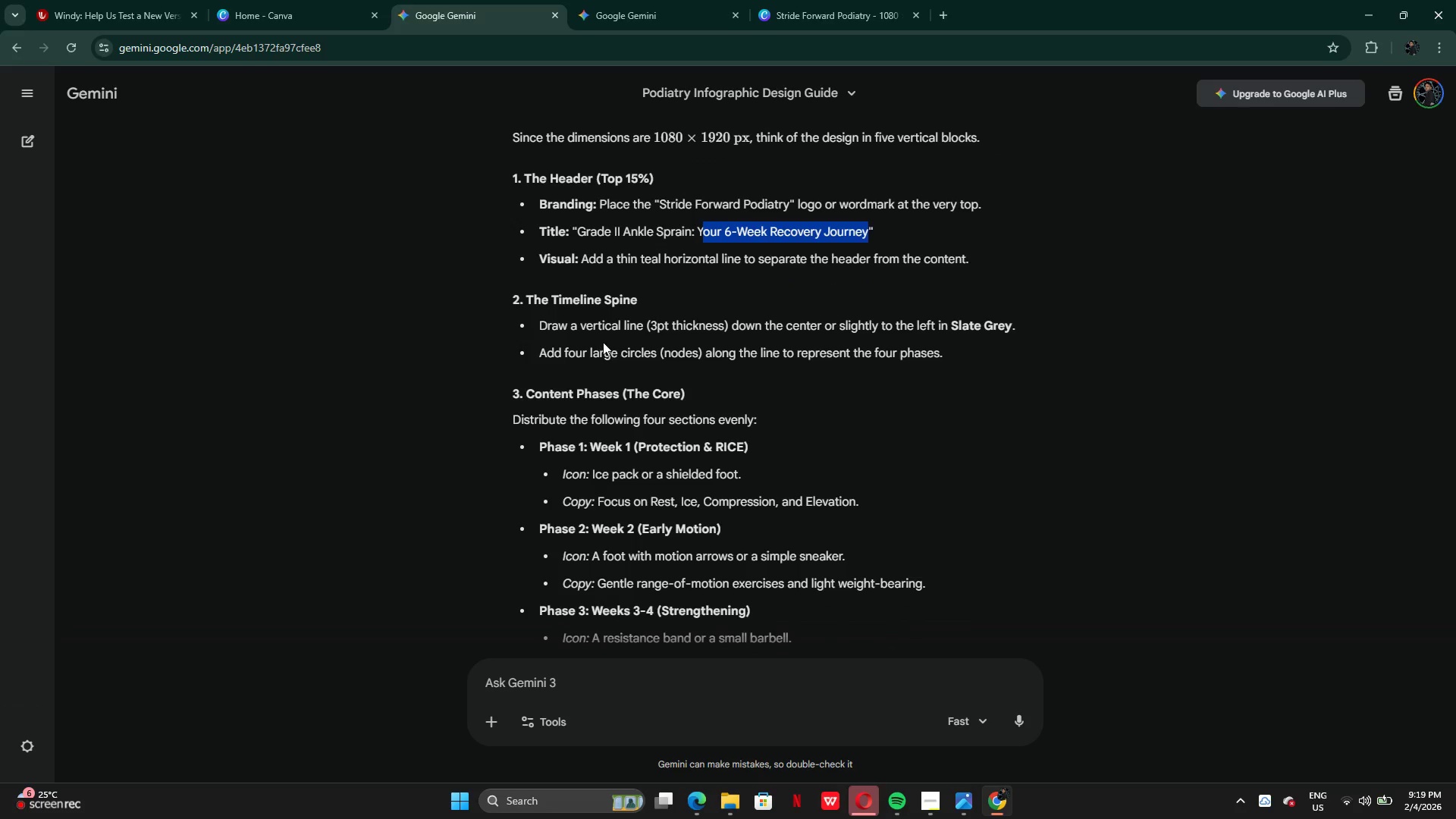 
left_click([602, 339])
 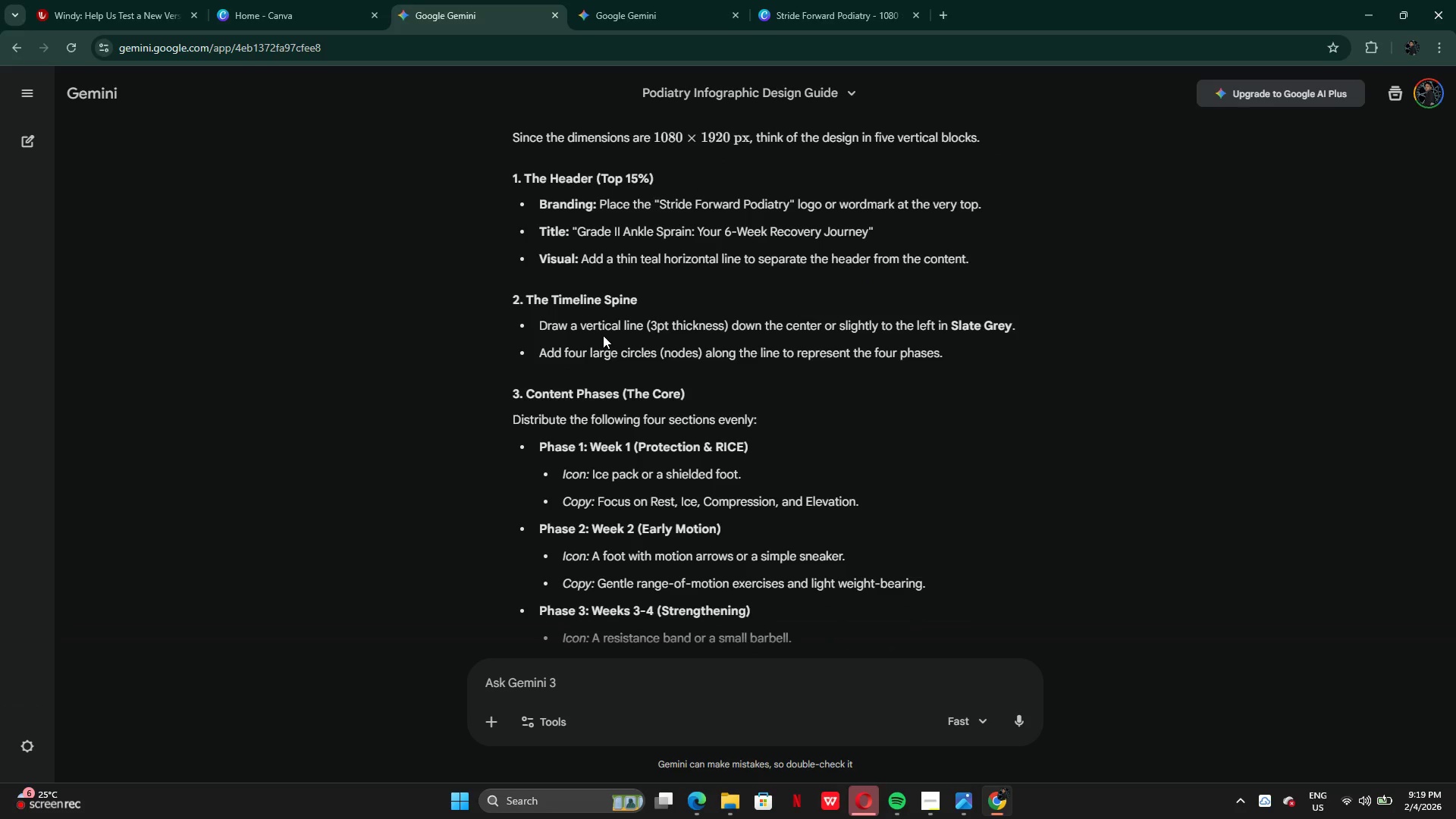 
left_click_drag(start_coordinate=[603, 335], to_coordinate=[670, 343])
 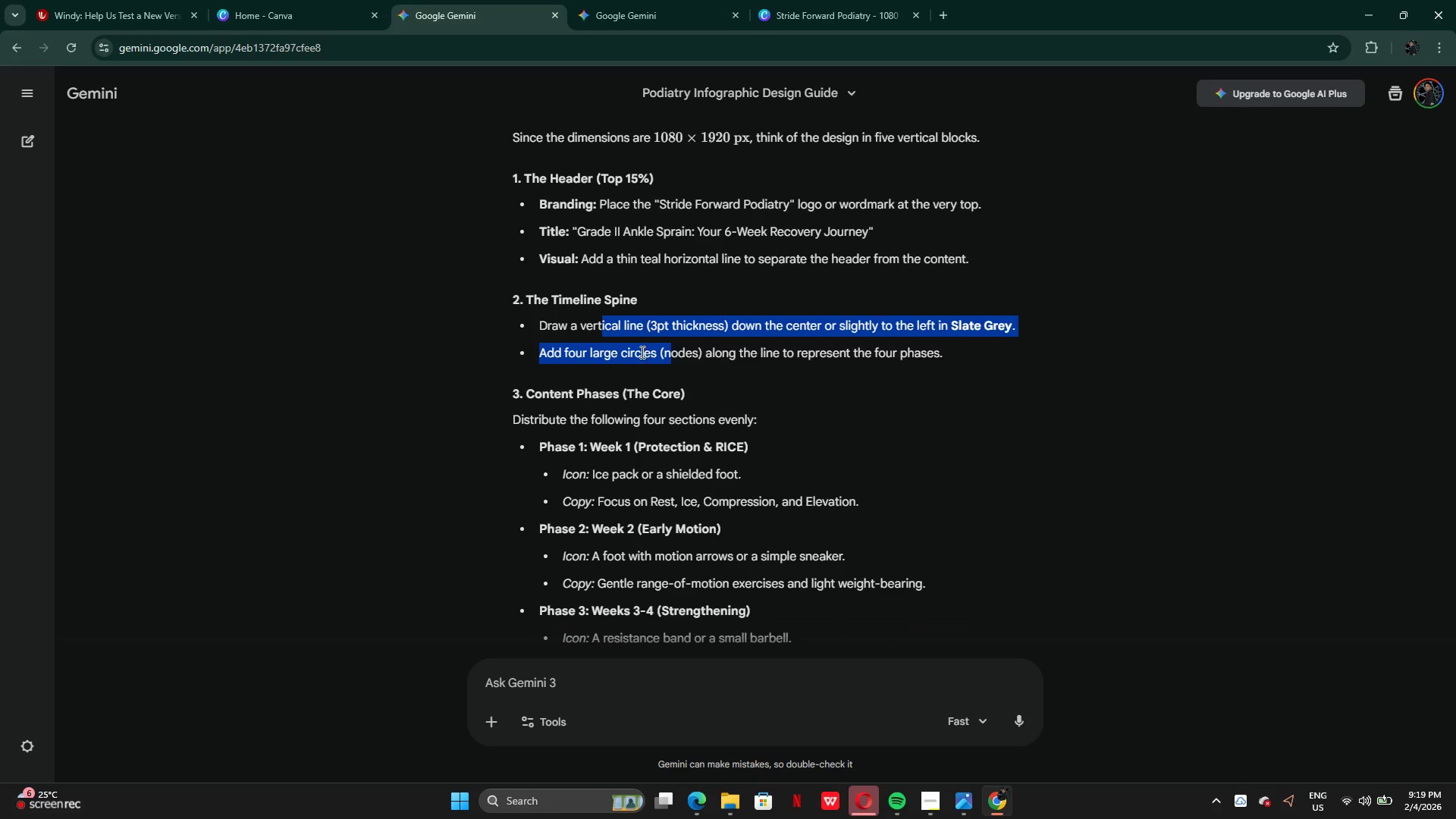 
scroll: coordinate [562, 441], scroll_direction: down, amount: 2.0
 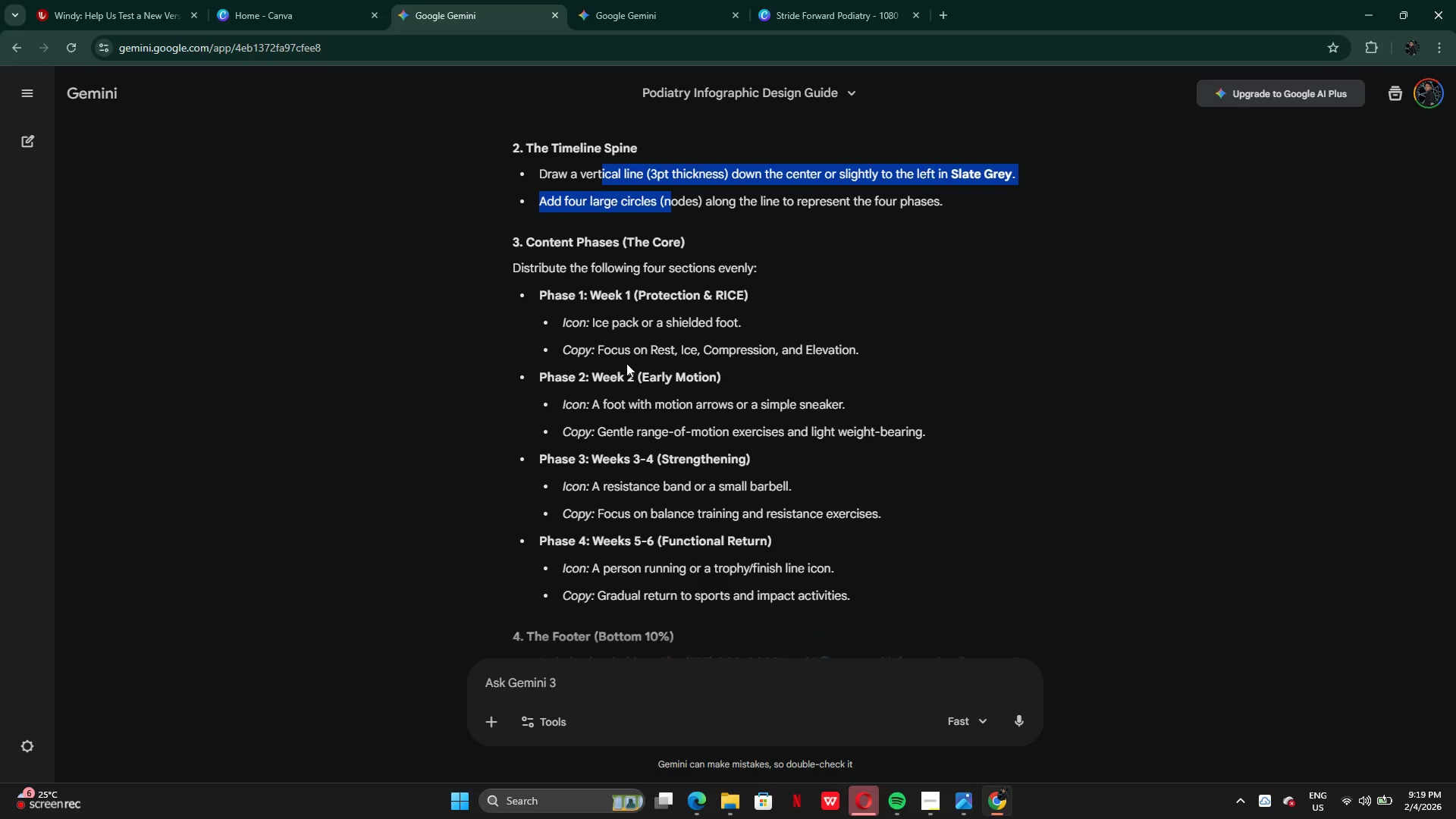 
wait(6.76)
 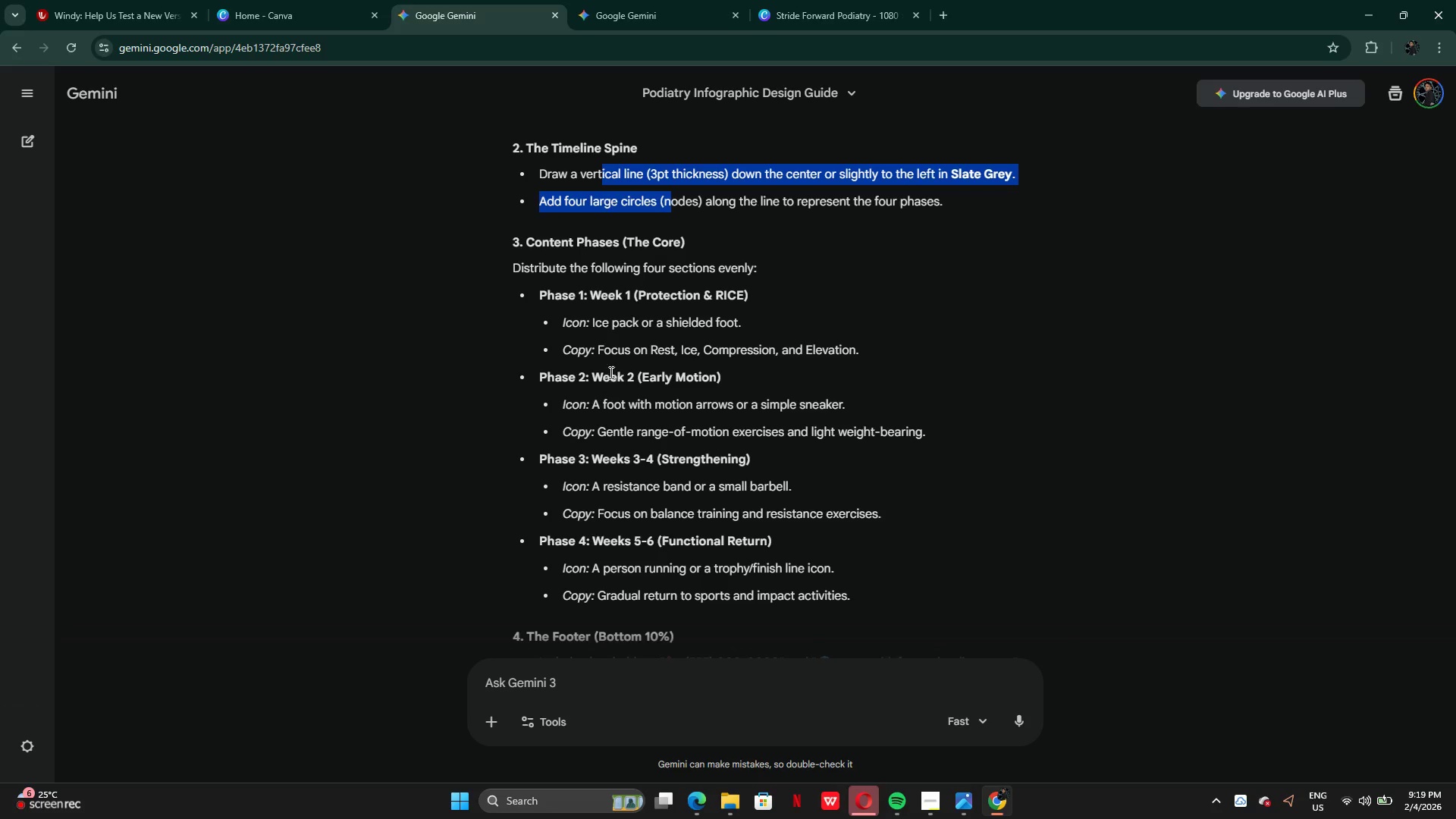 
left_click([620, 4])
 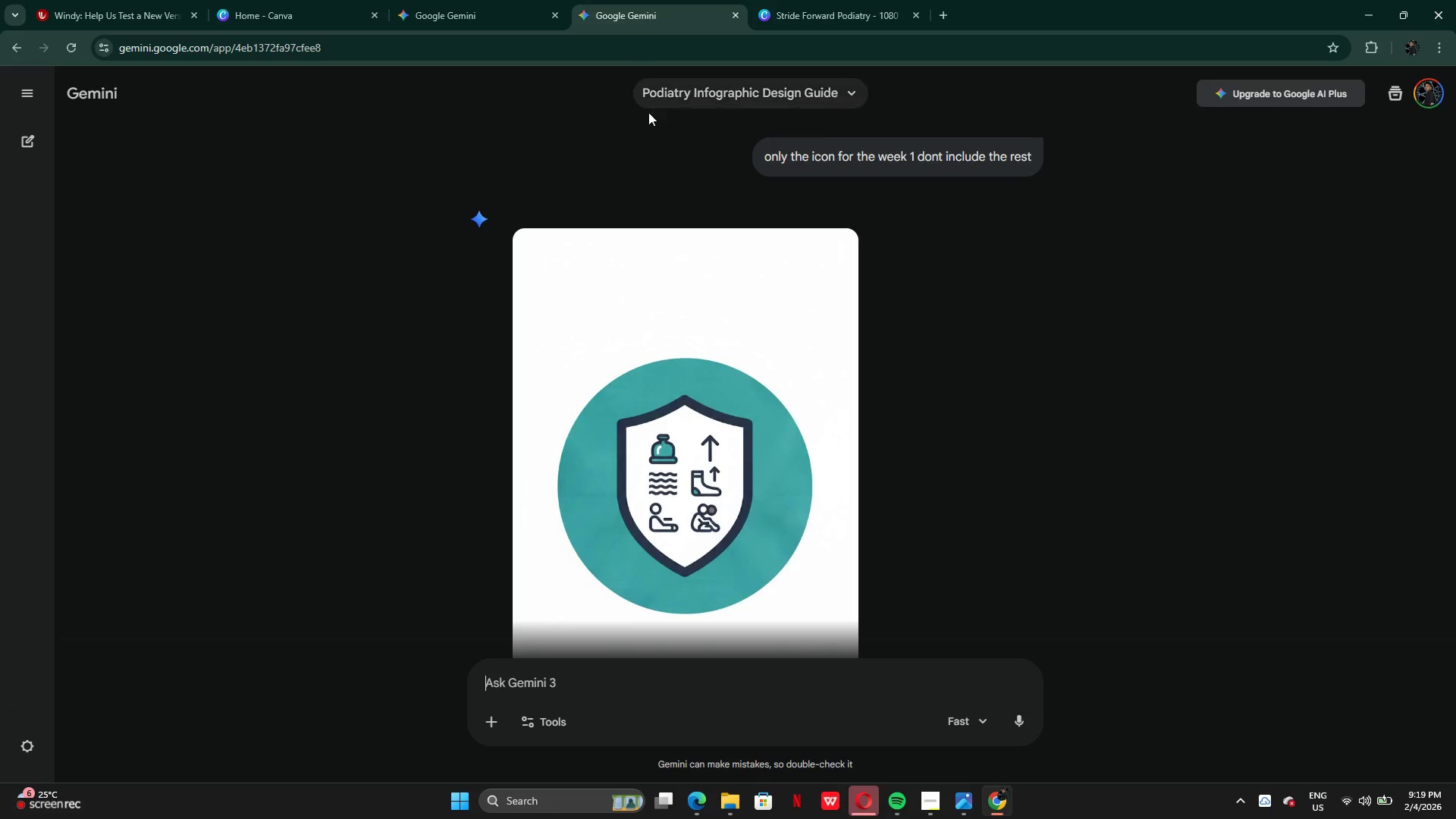 
scroll: coordinate [645, 263], scroll_direction: down, amount: 2.0
 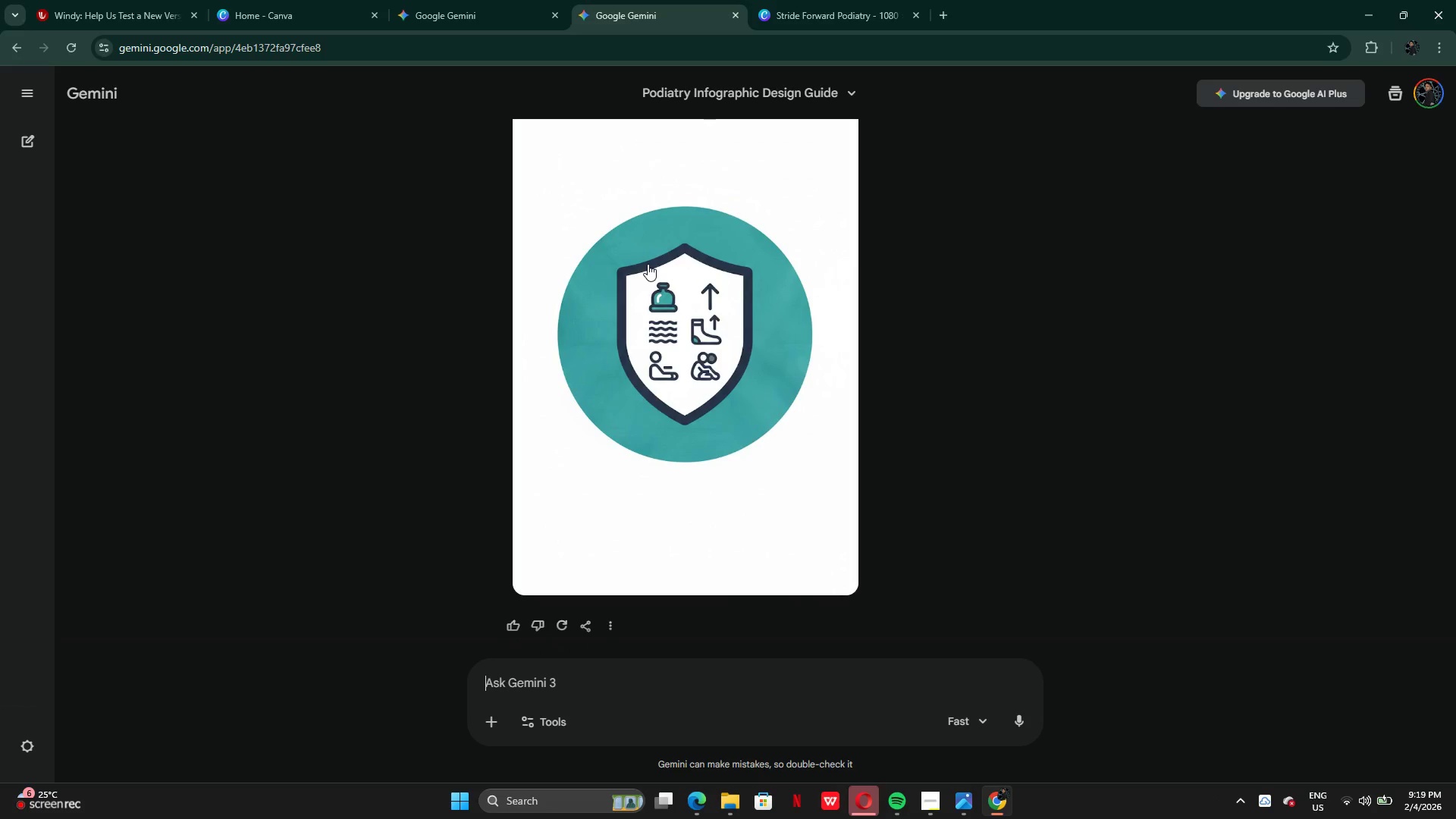 
scroll: coordinate [709, 406], scroll_direction: up, amount: 39.0
 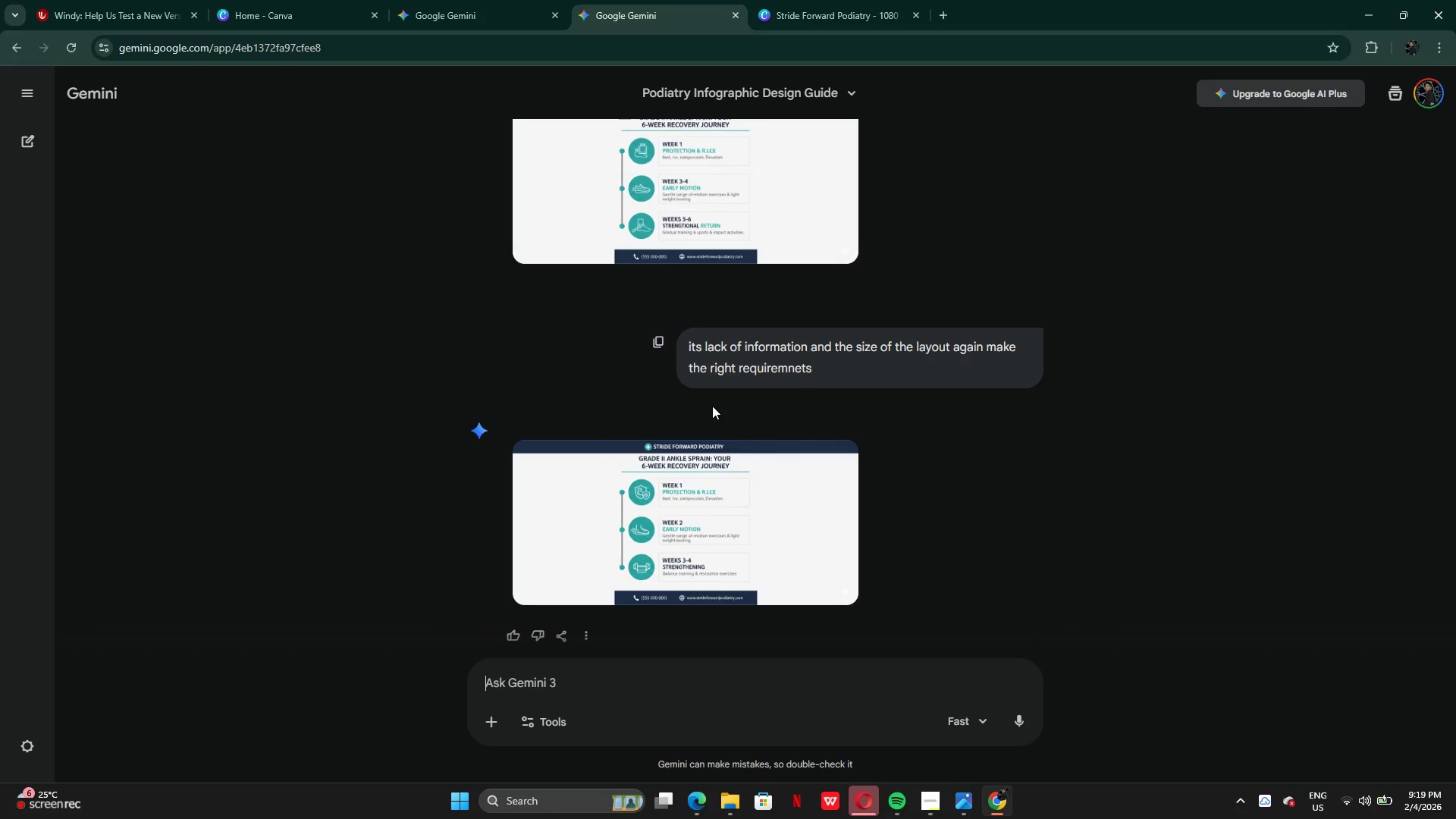 
scroll: coordinate [714, 405], scroll_direction: up, amount: 4.0
 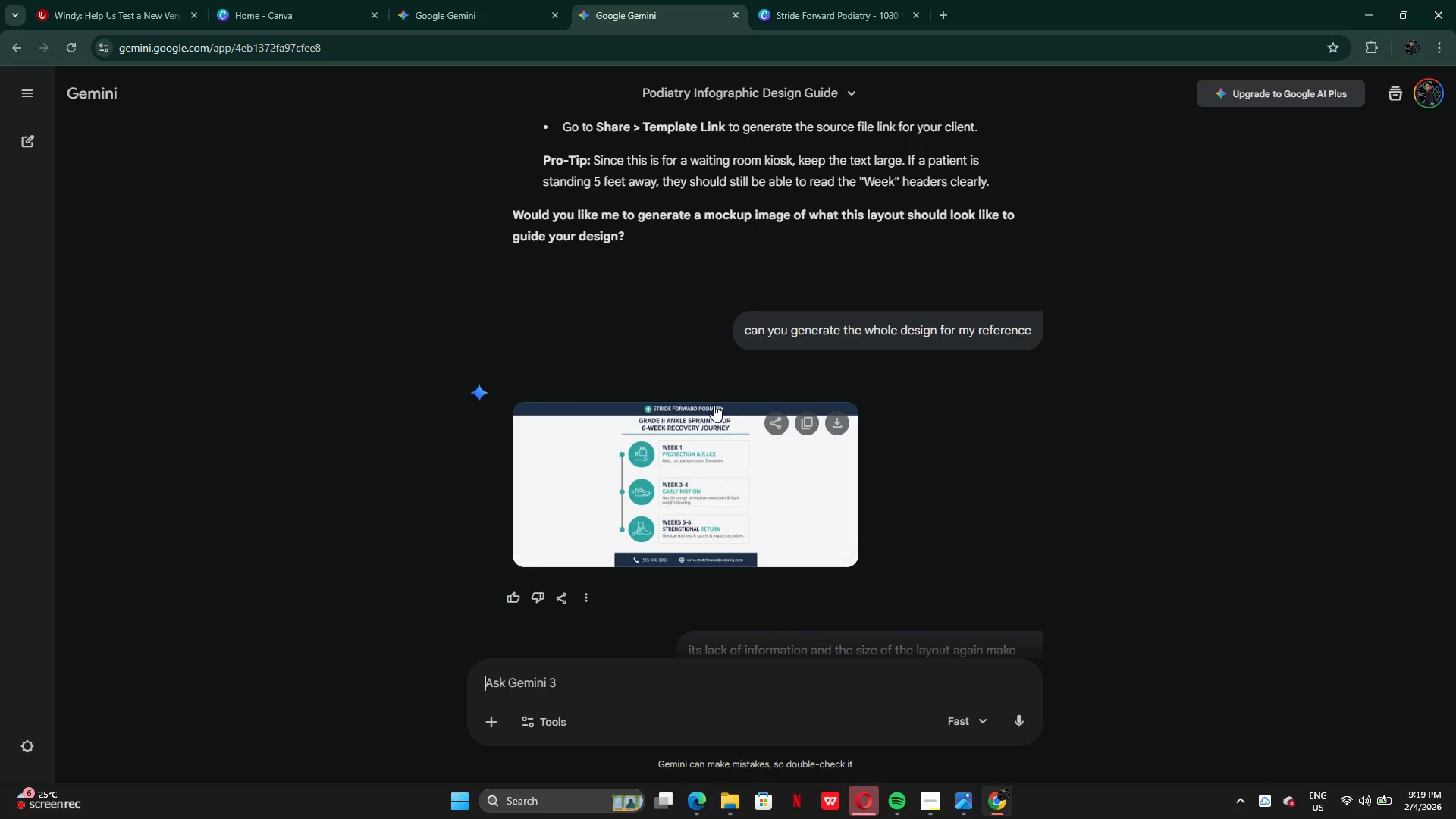 
scroll: coordinate [637, 366], scroll_direction: down, amount: 51.0
 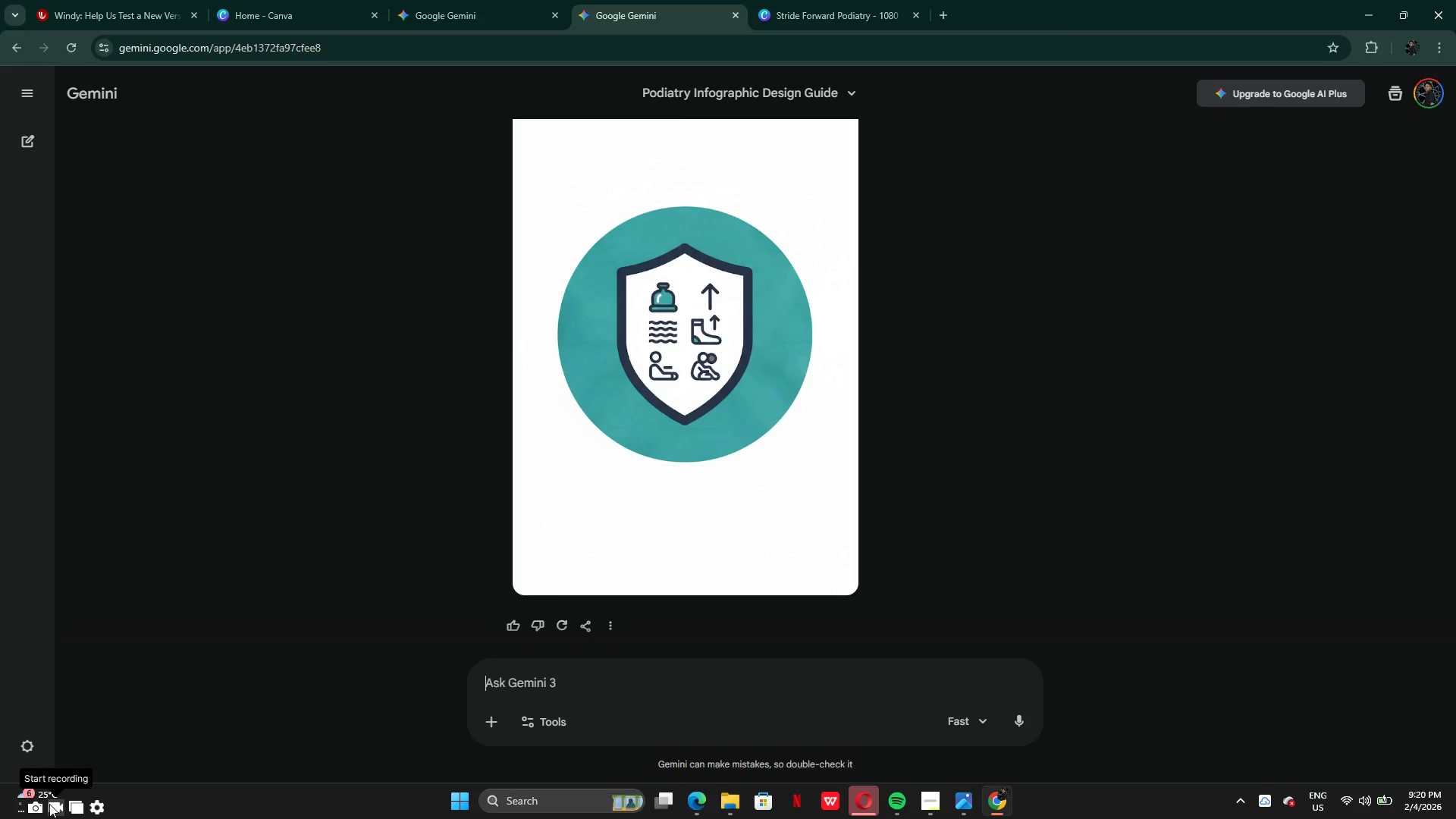 
wait(6.63)
 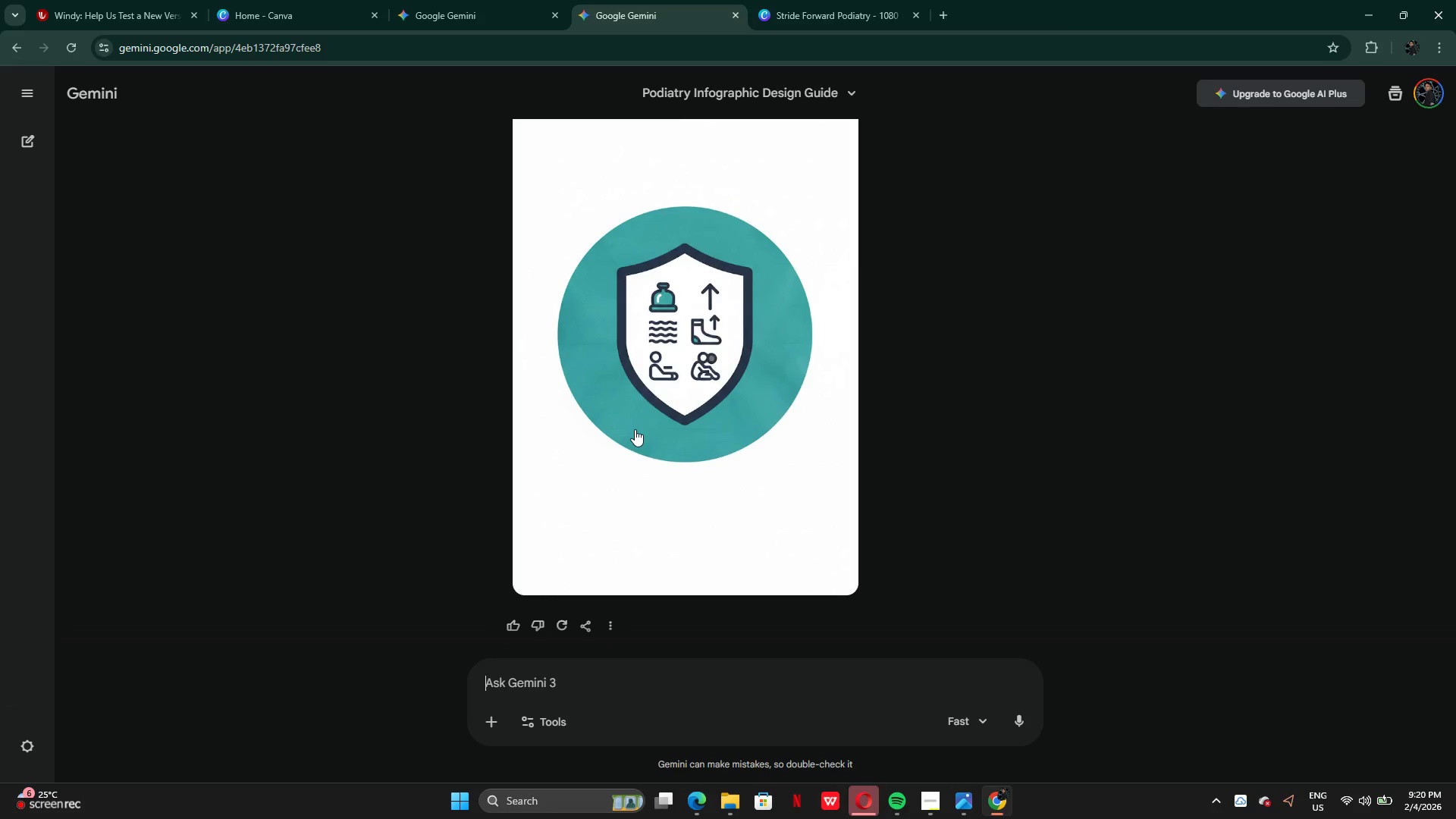 
right_click([714, 305])
 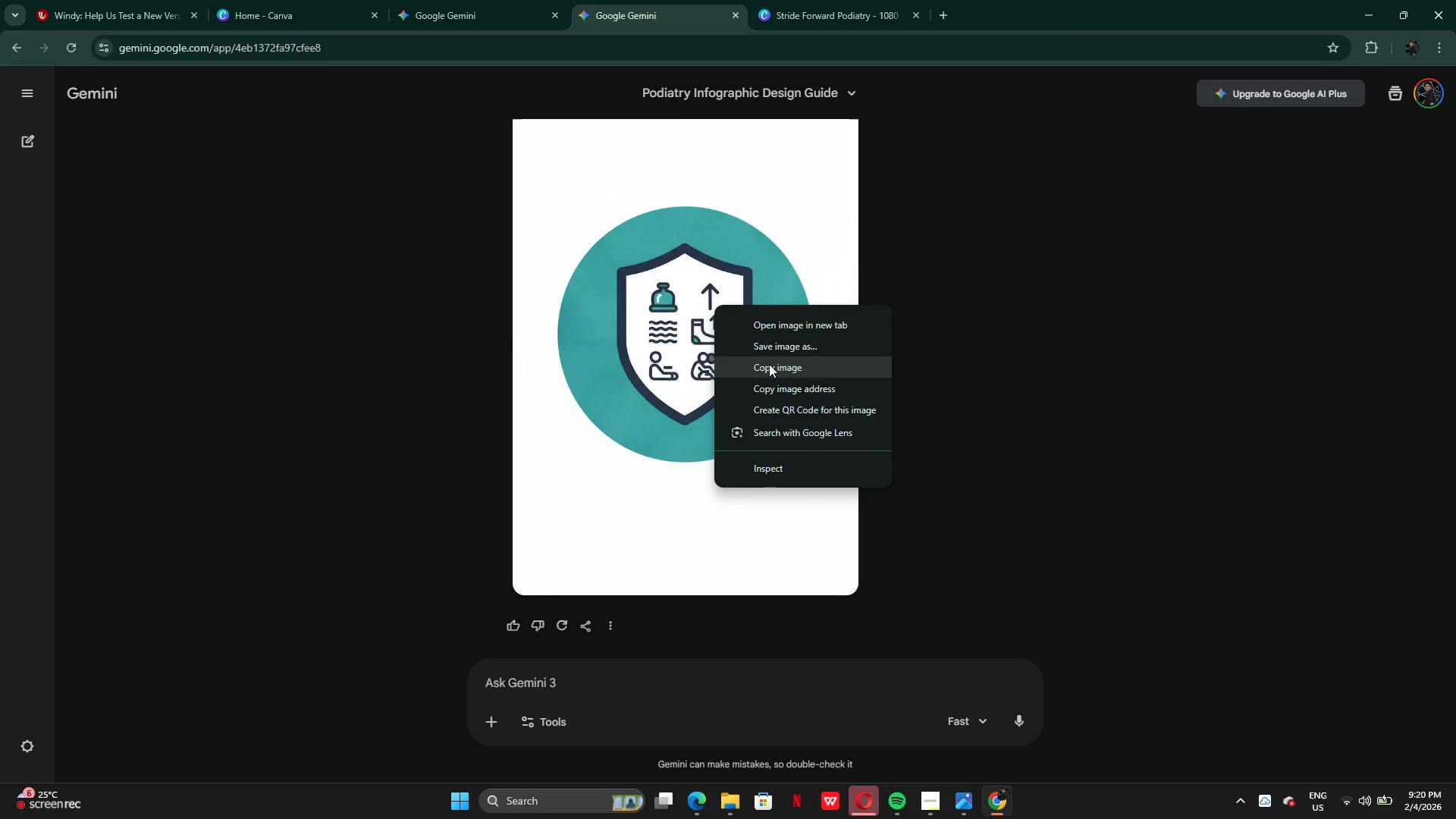 
left_click([769, 364])
 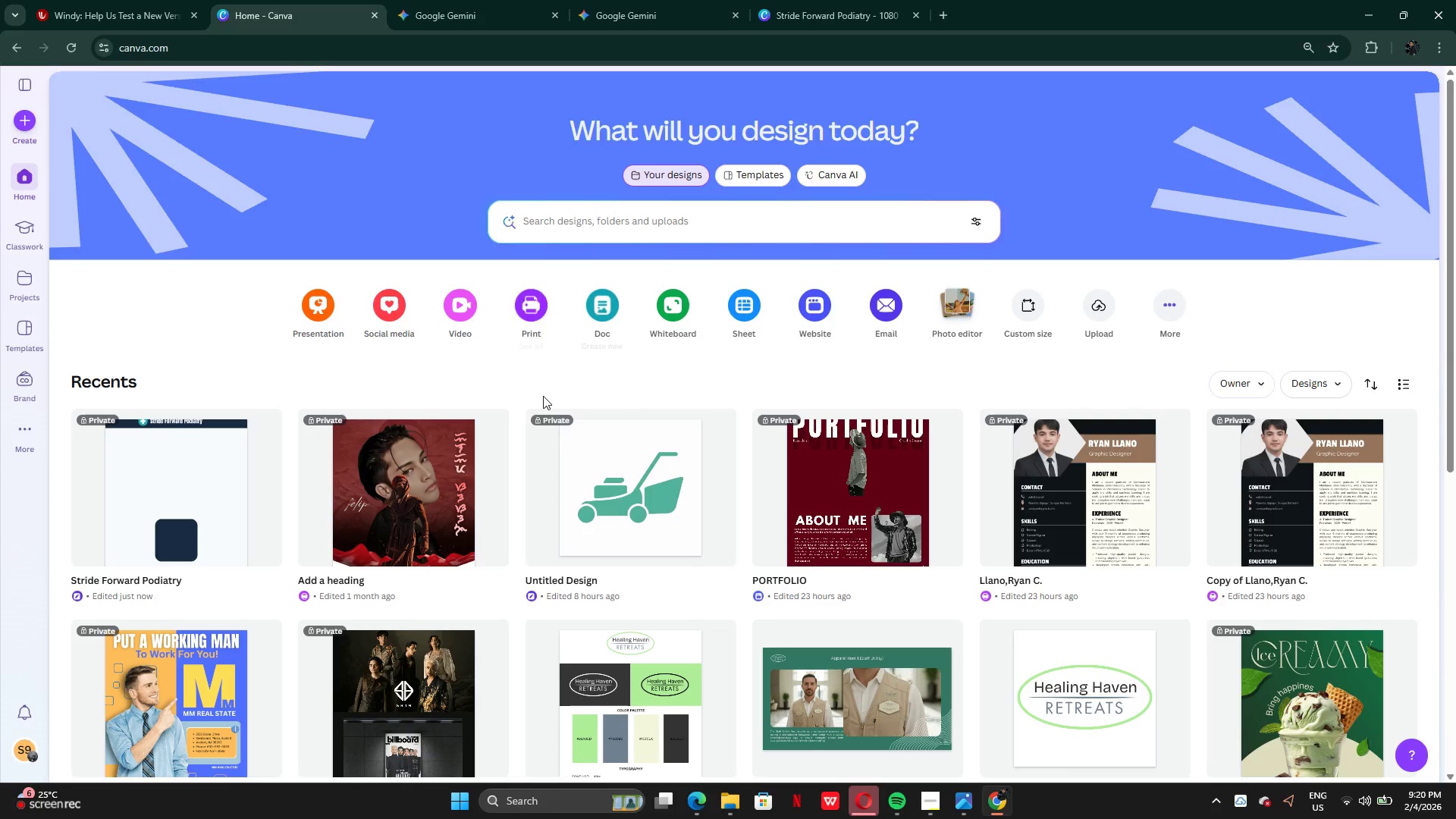 
left_click([809, 5])
 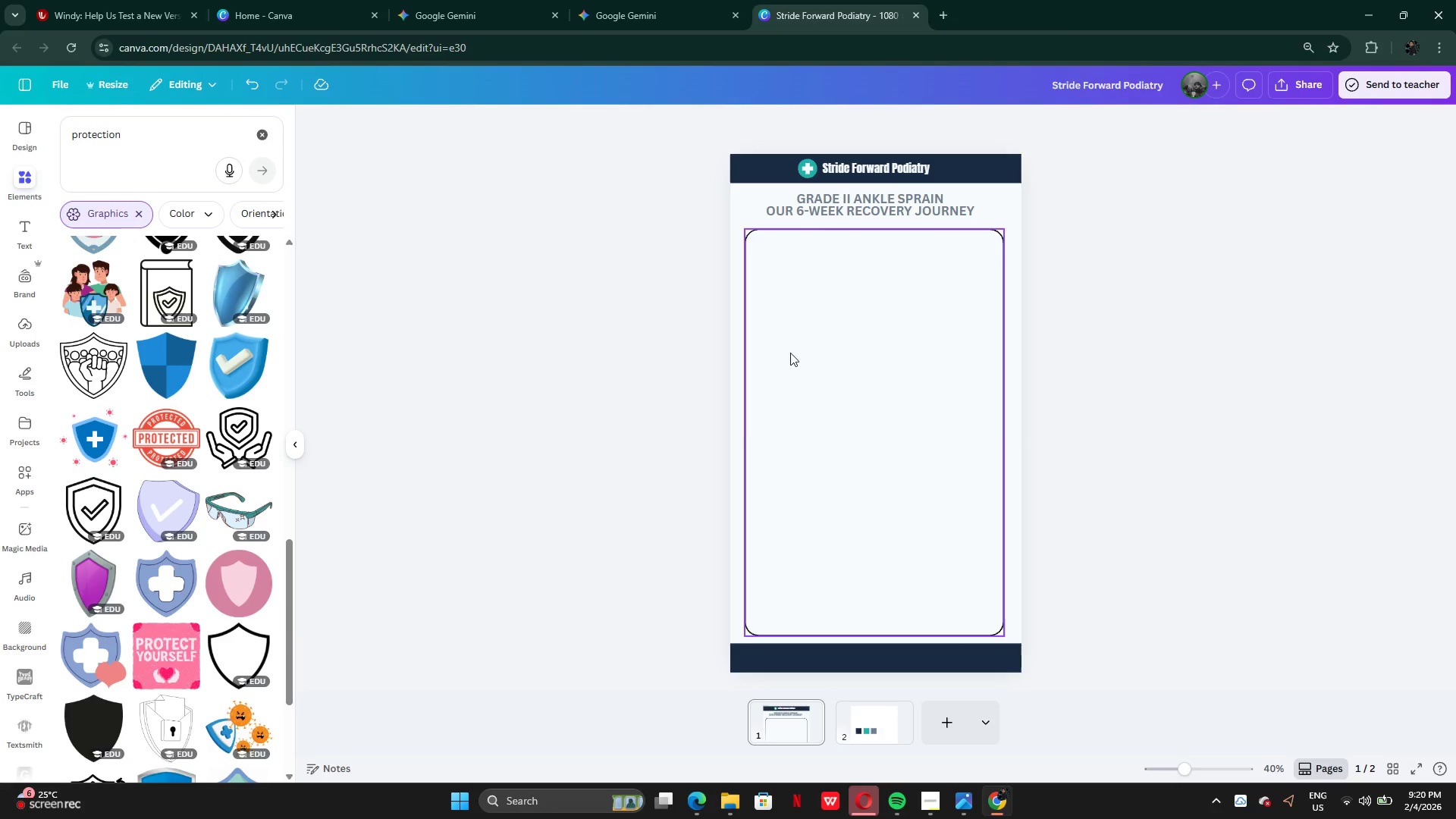 
left_click([803, 358])
 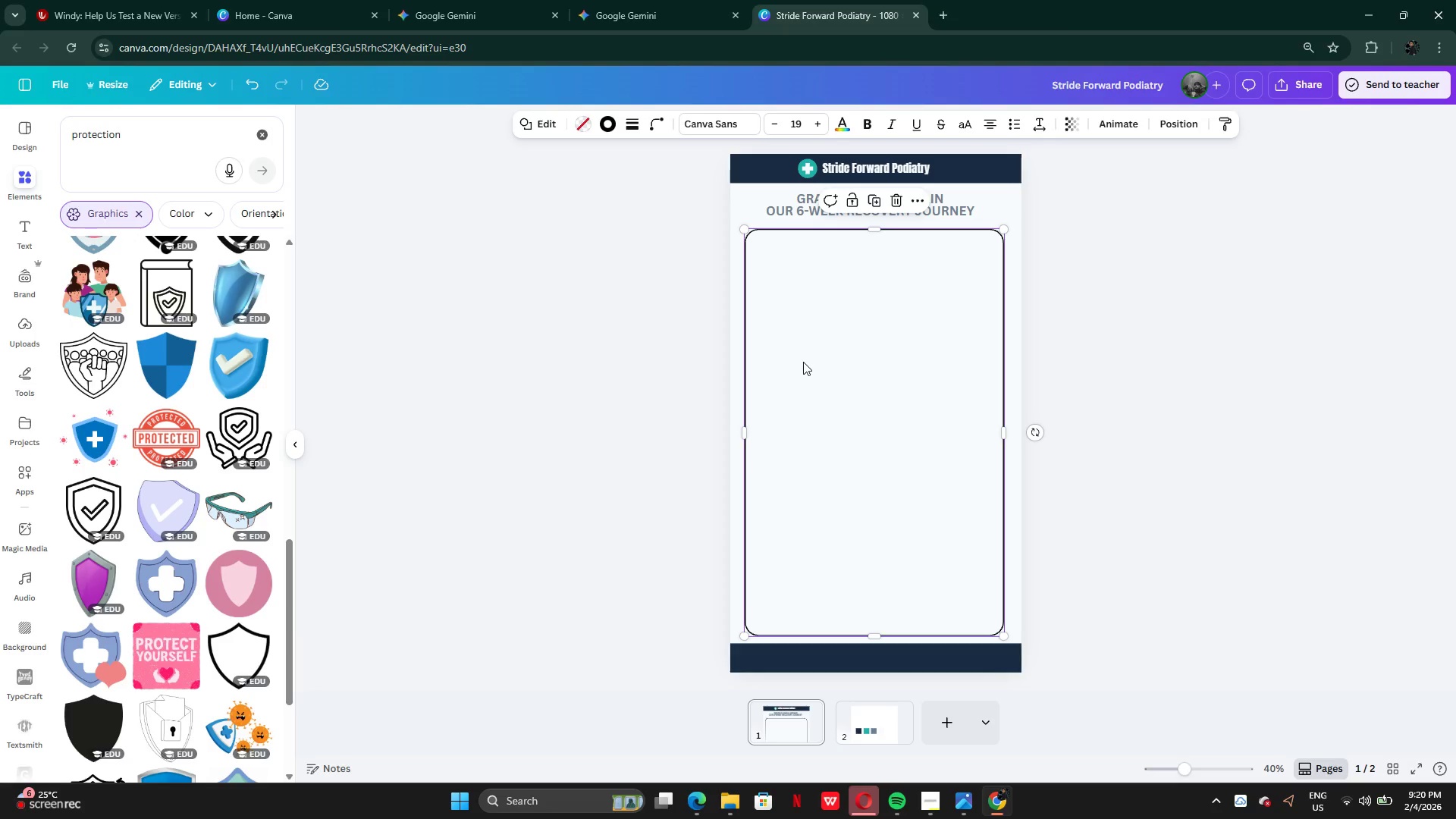 
key(Control+V)
 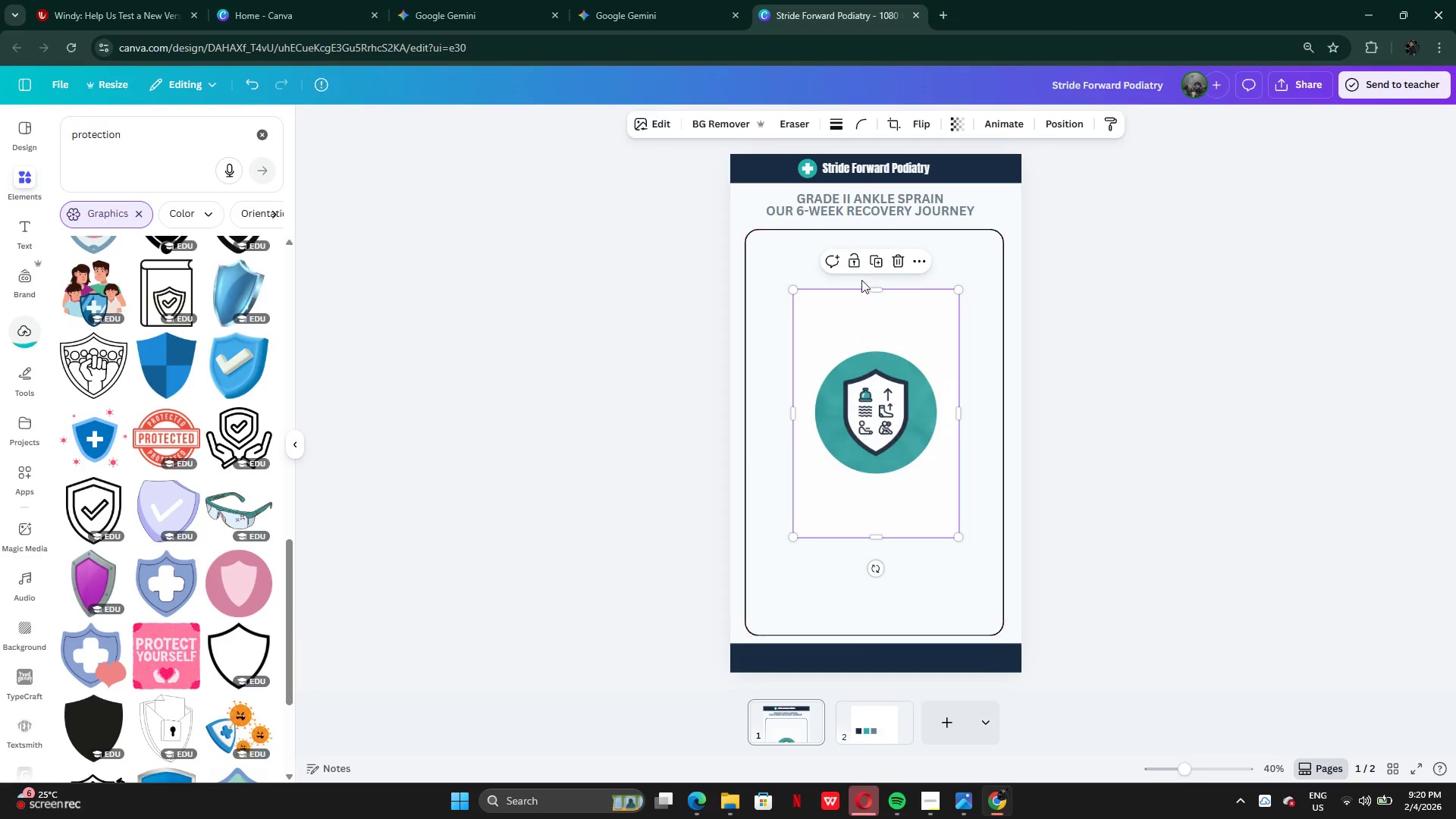 
left_click_drag(start_coordinate=[871, 287], to_coordinate=[868, 346])
 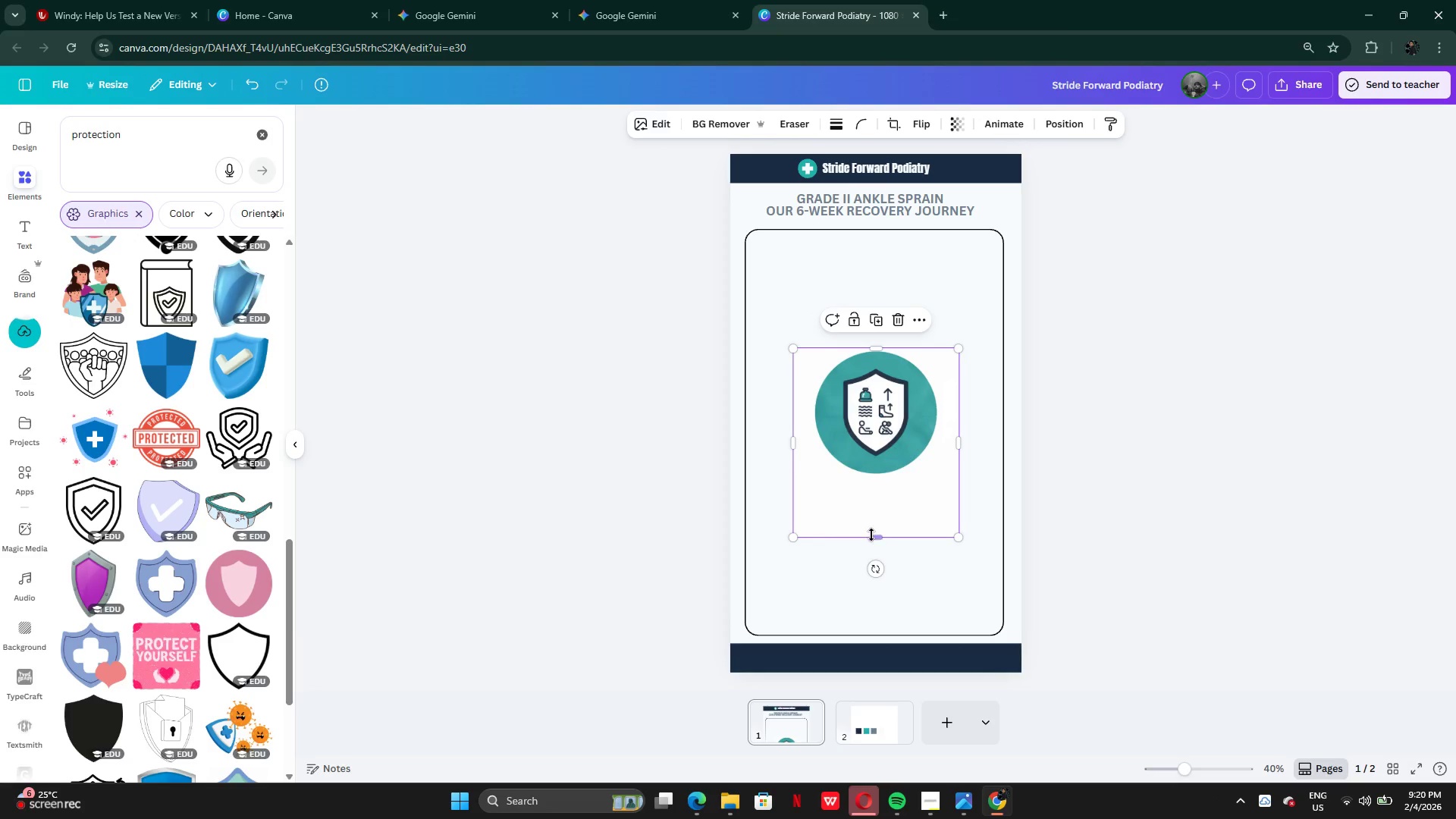 
left_click_drag(start_coordinate=[872, 536], to_coordinate=[876, 482])
 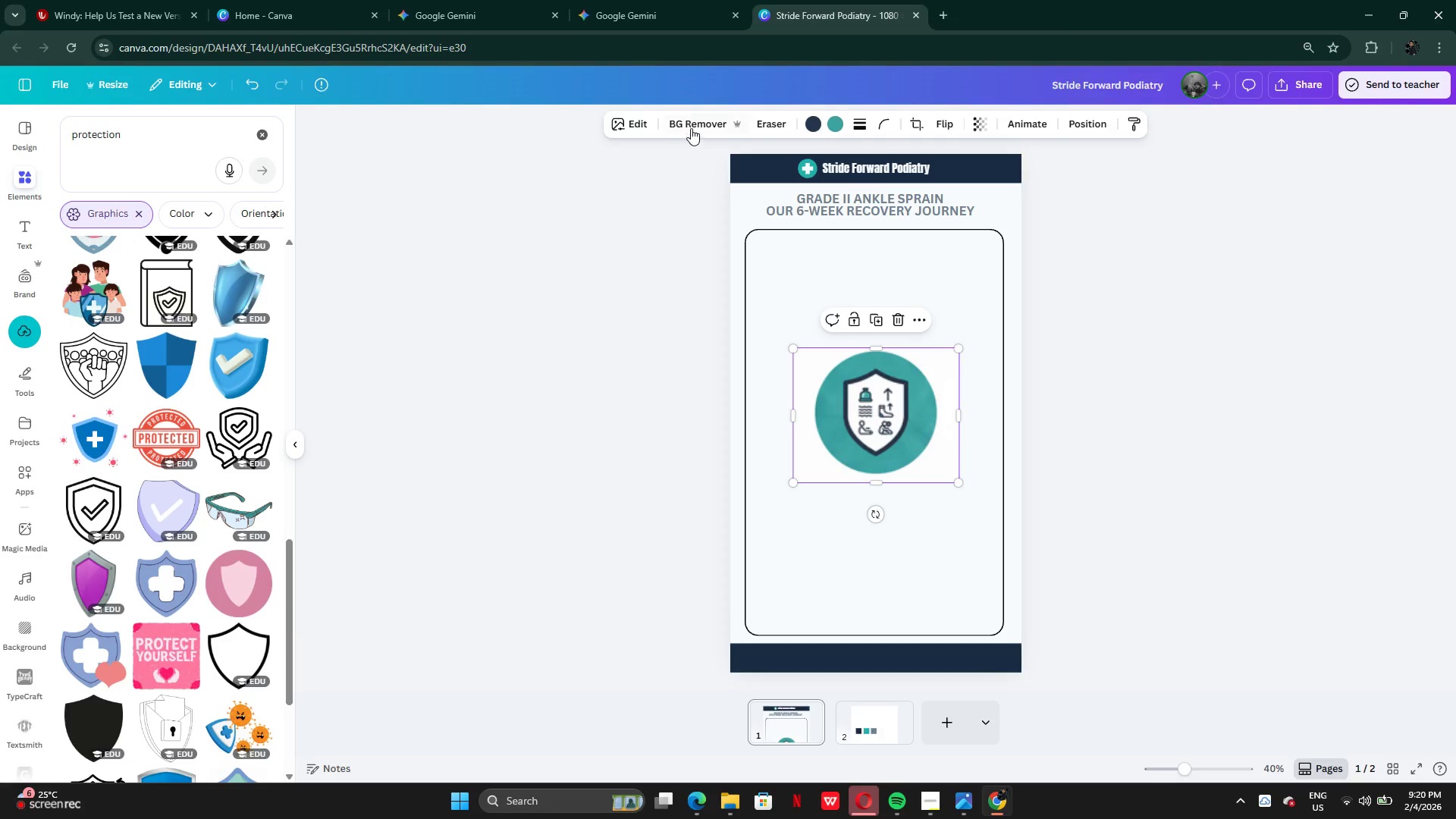 
left_click([693, 123])
 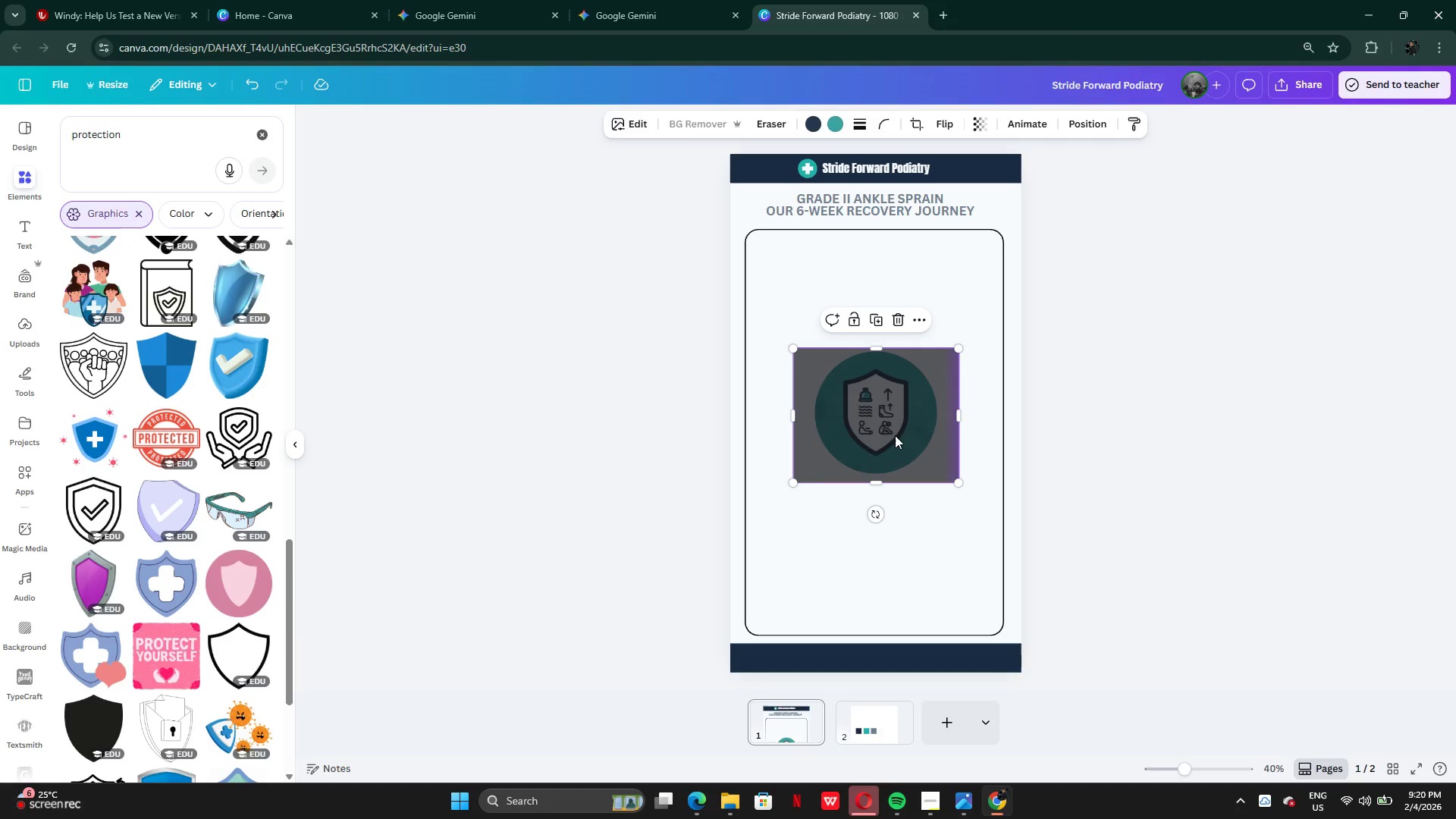 
left_click_drag(start_coordinate=[882, 426], to_coordinate=[873, 720])
 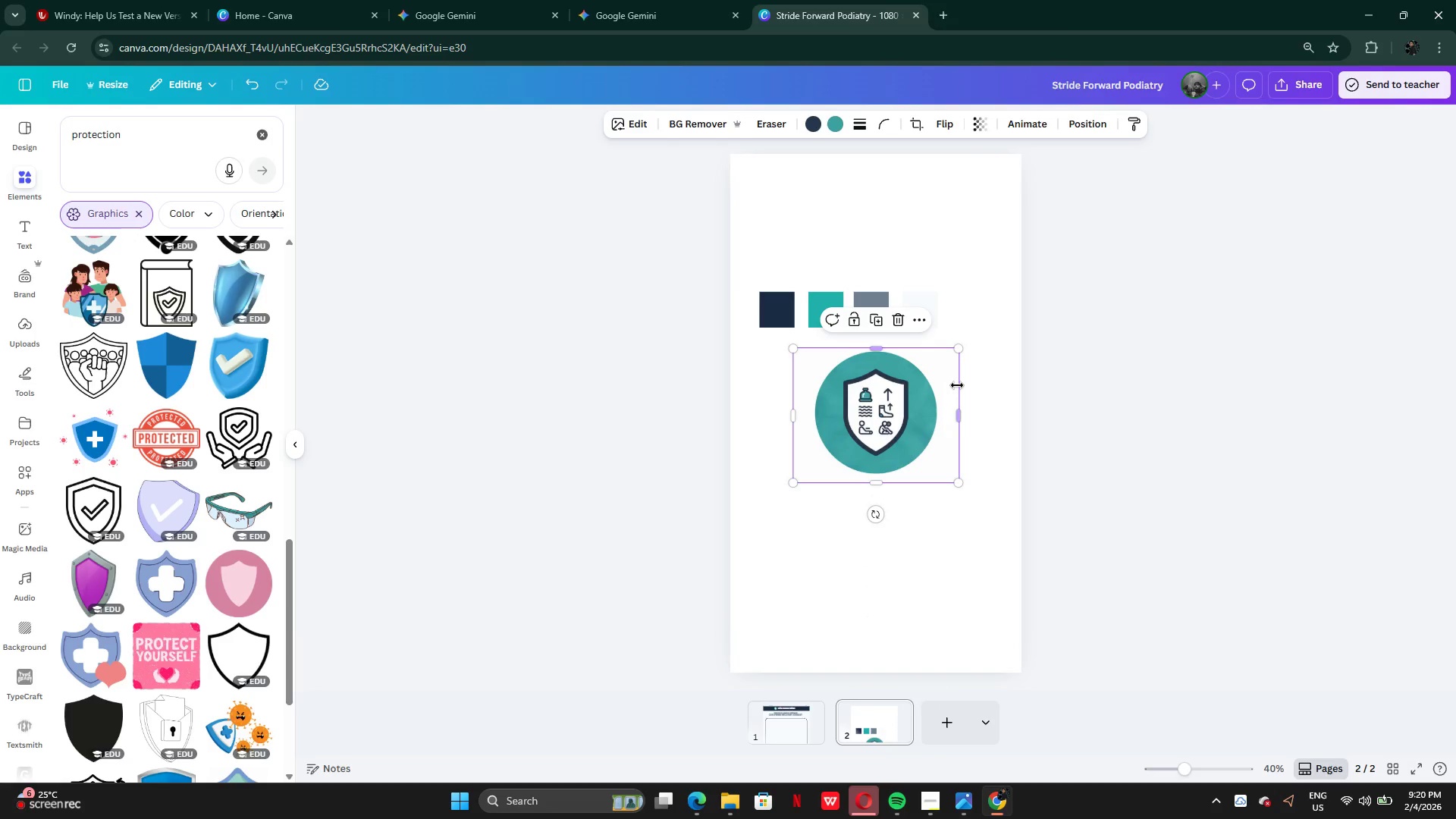 
left_click_drag(start_coordinate=[959, 420], to_coordinate=[946, 415])
 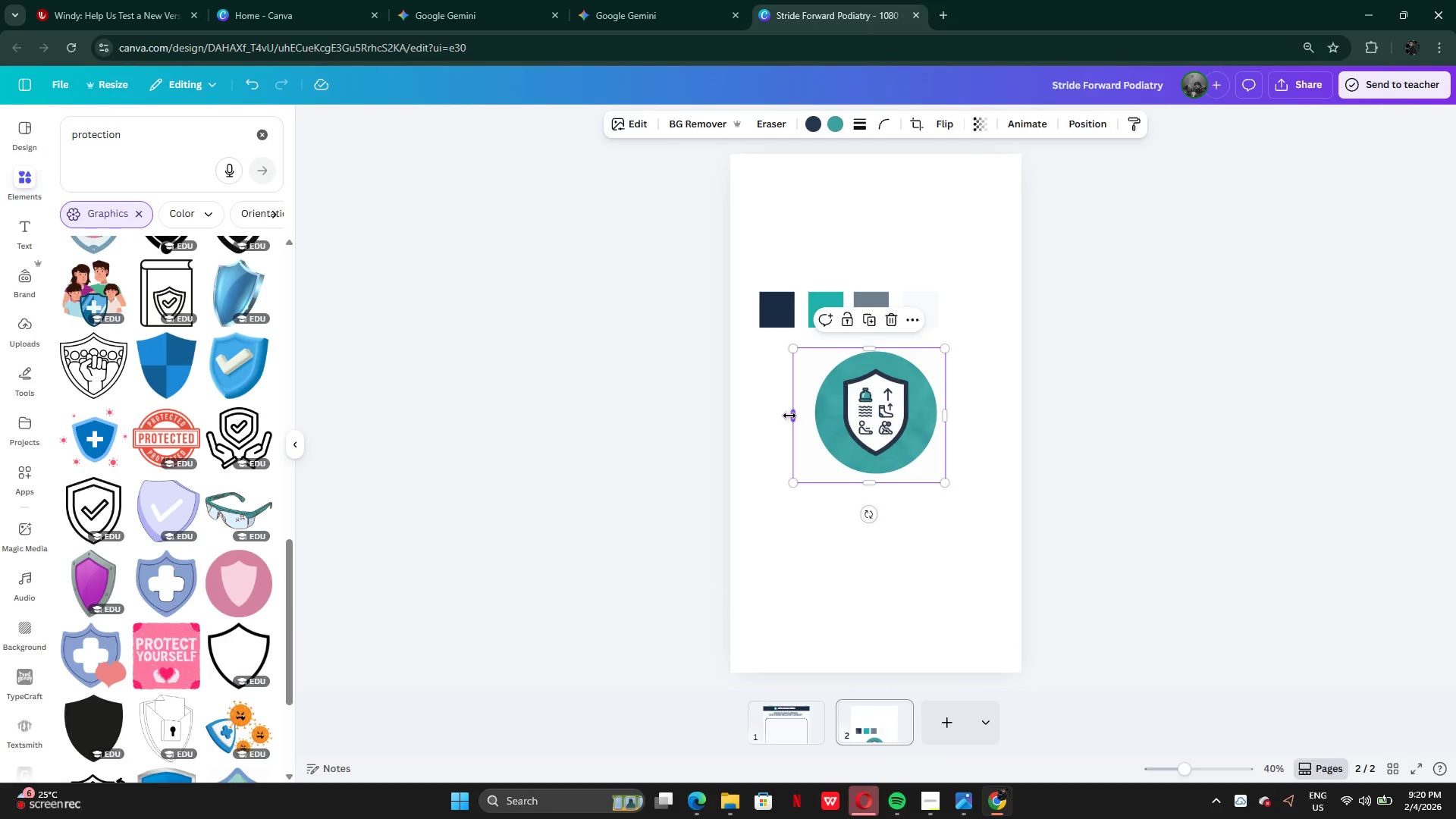 
left_click_drag(start_coordinate=[789, 416], to_coordinate=[807, 417])
 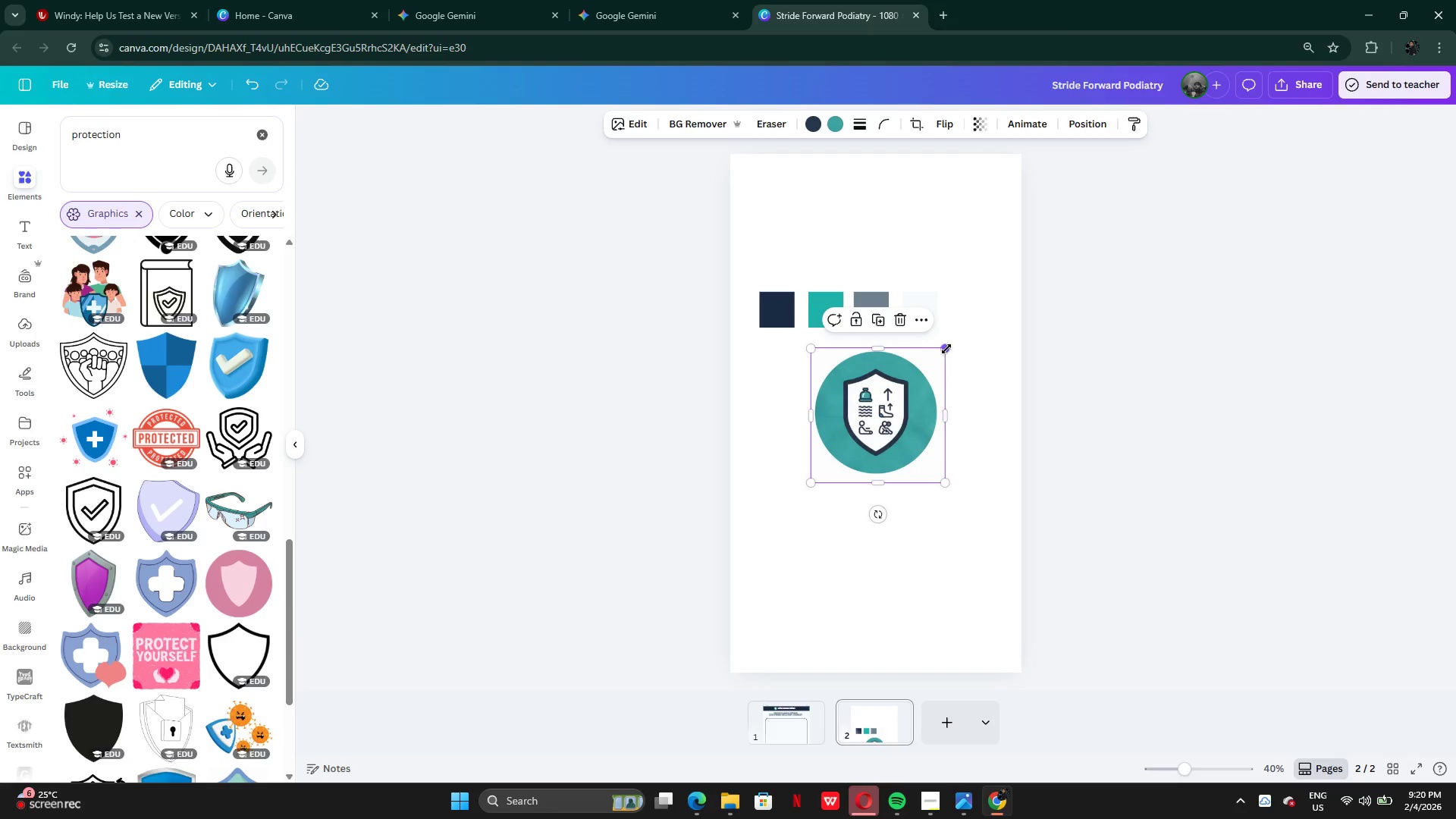 
left_click_drag(start_coordinate=[946, 349], to_coordinate=[912, 369])
 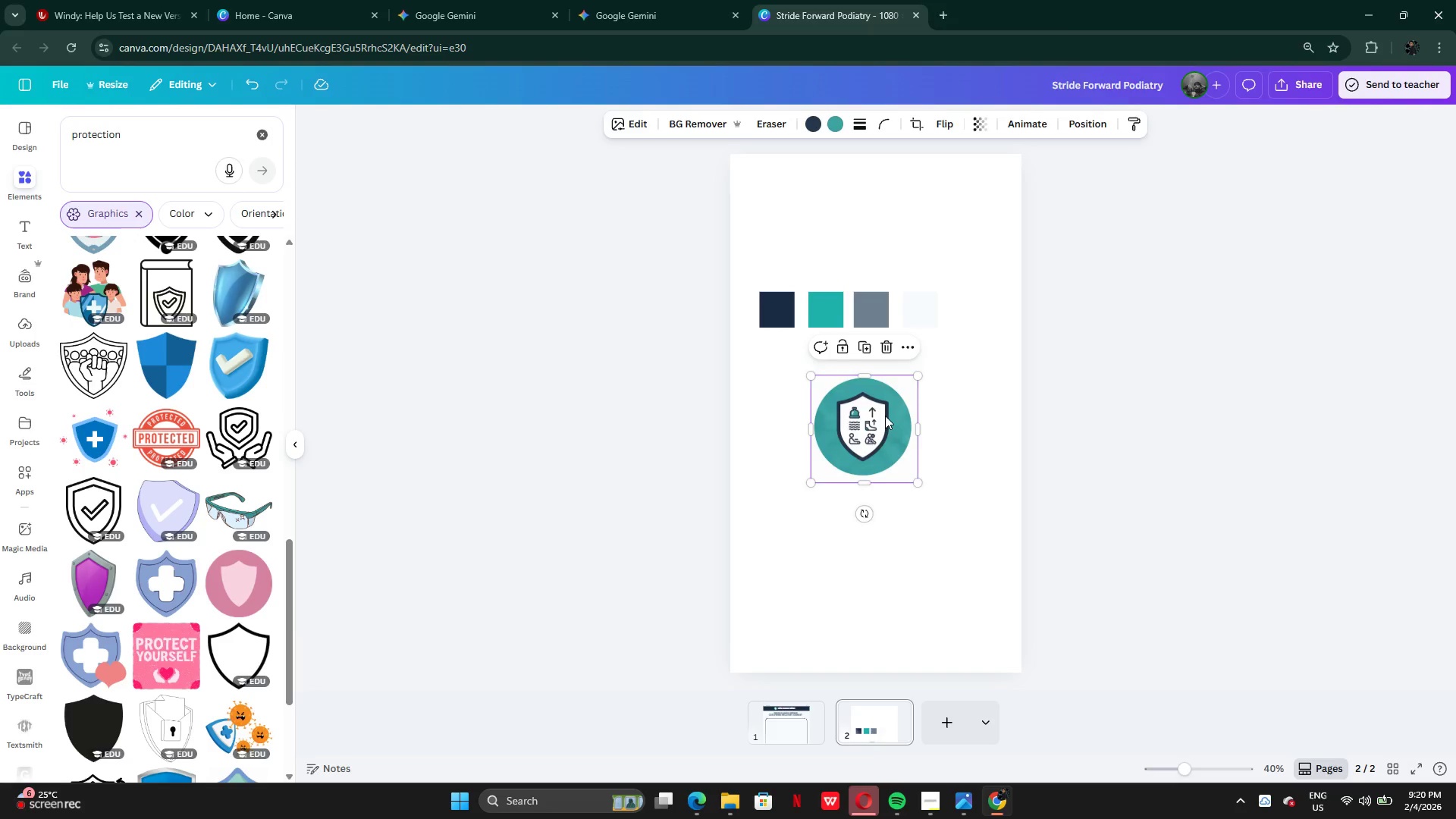 
left_click_drag(start_coordinate=[885, 416], to_coordinate=[841, 390])
 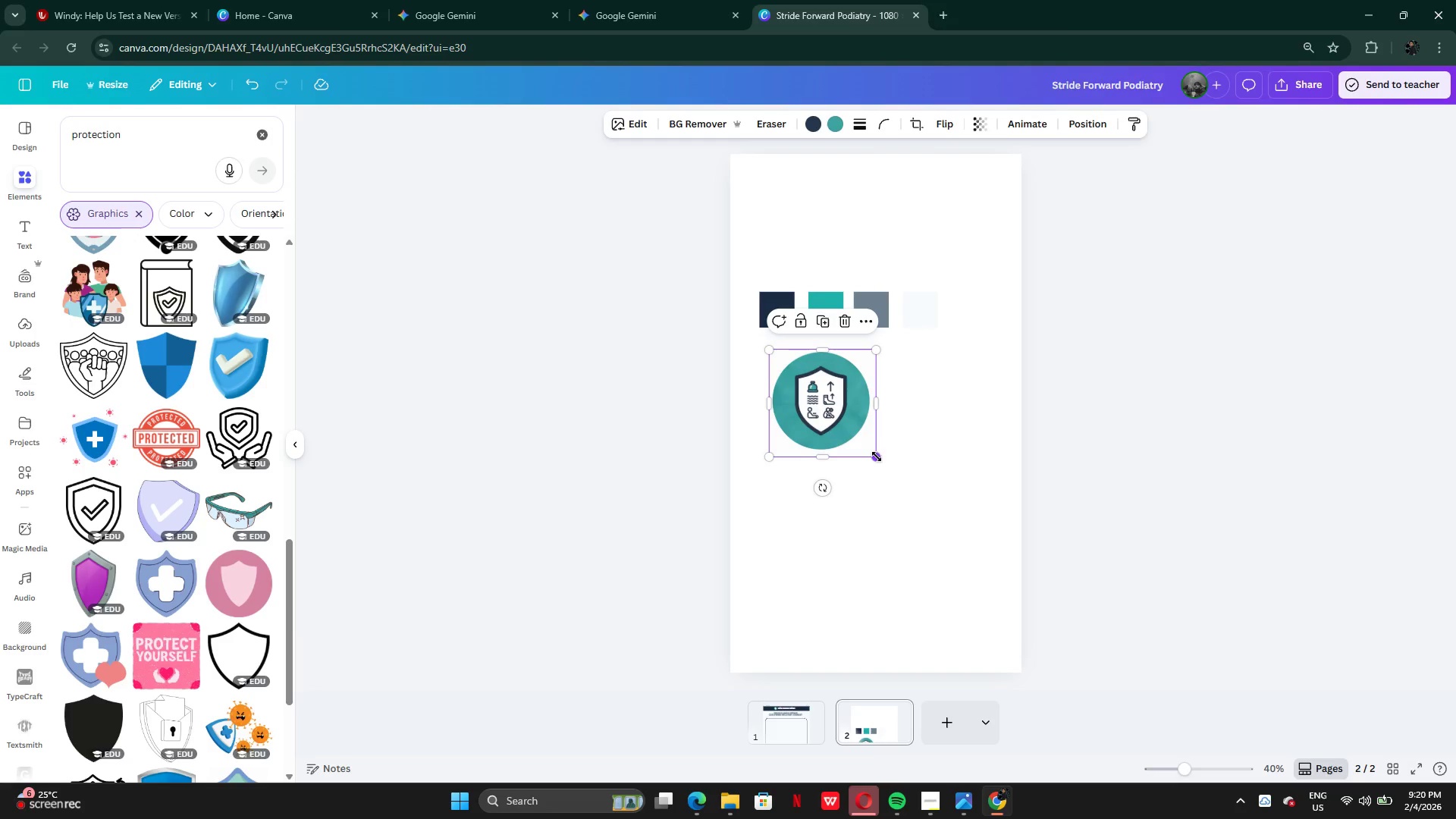 
left_click_drag(start_coordinate=[877, 457], to_coordinate=[833, 435])
 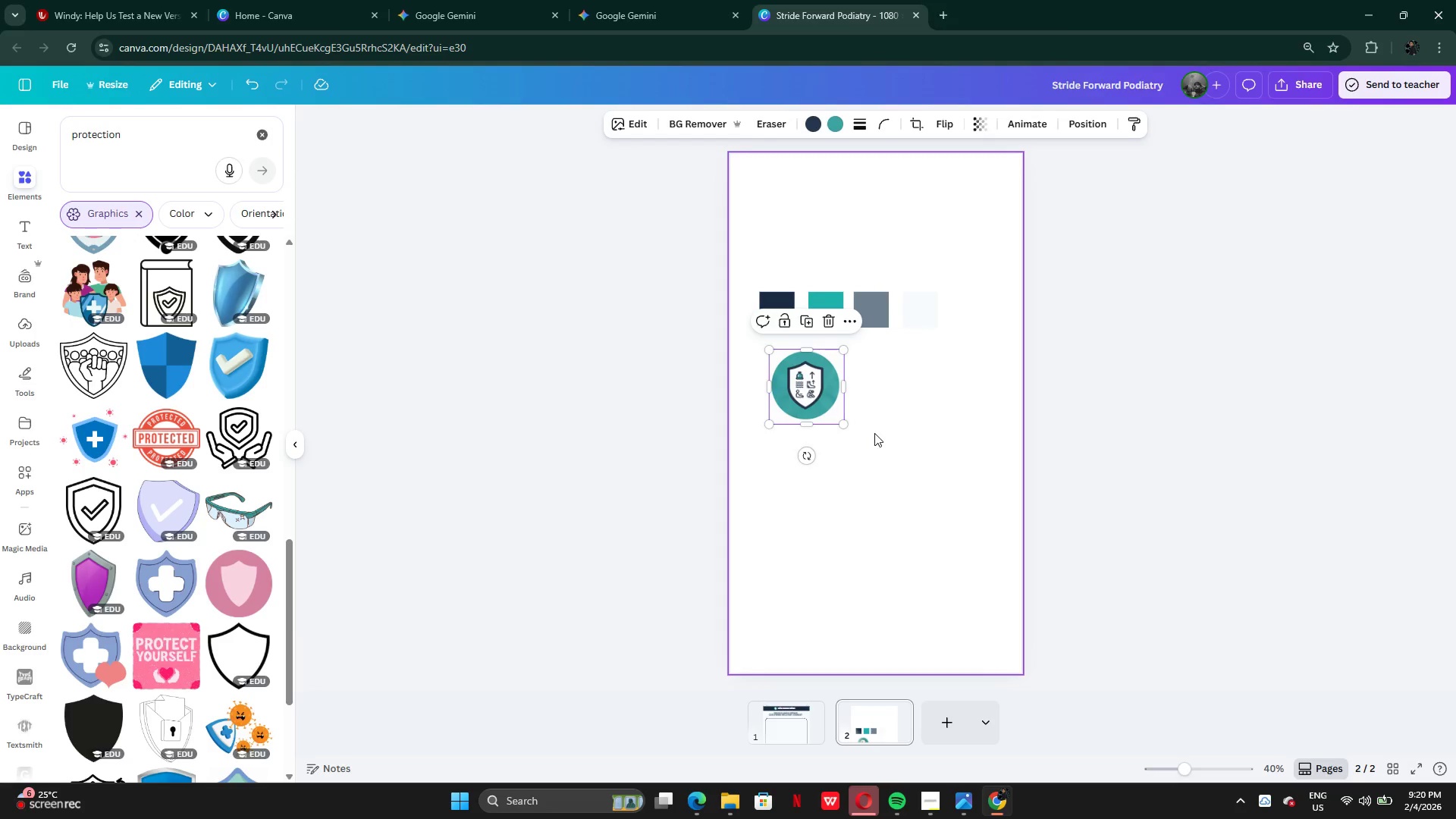 
left_click([874, 433])
 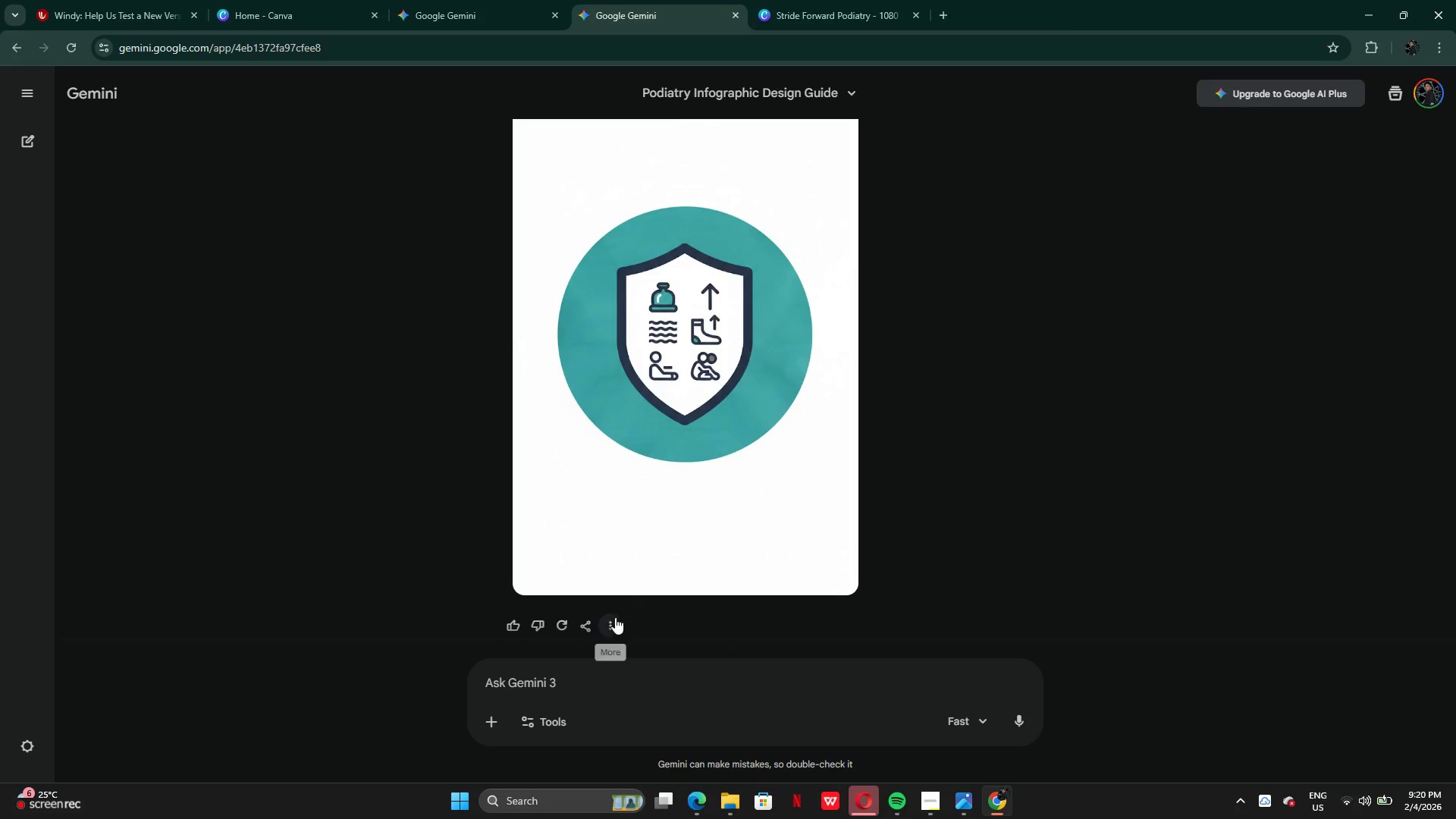 
left_click([571, 681])
 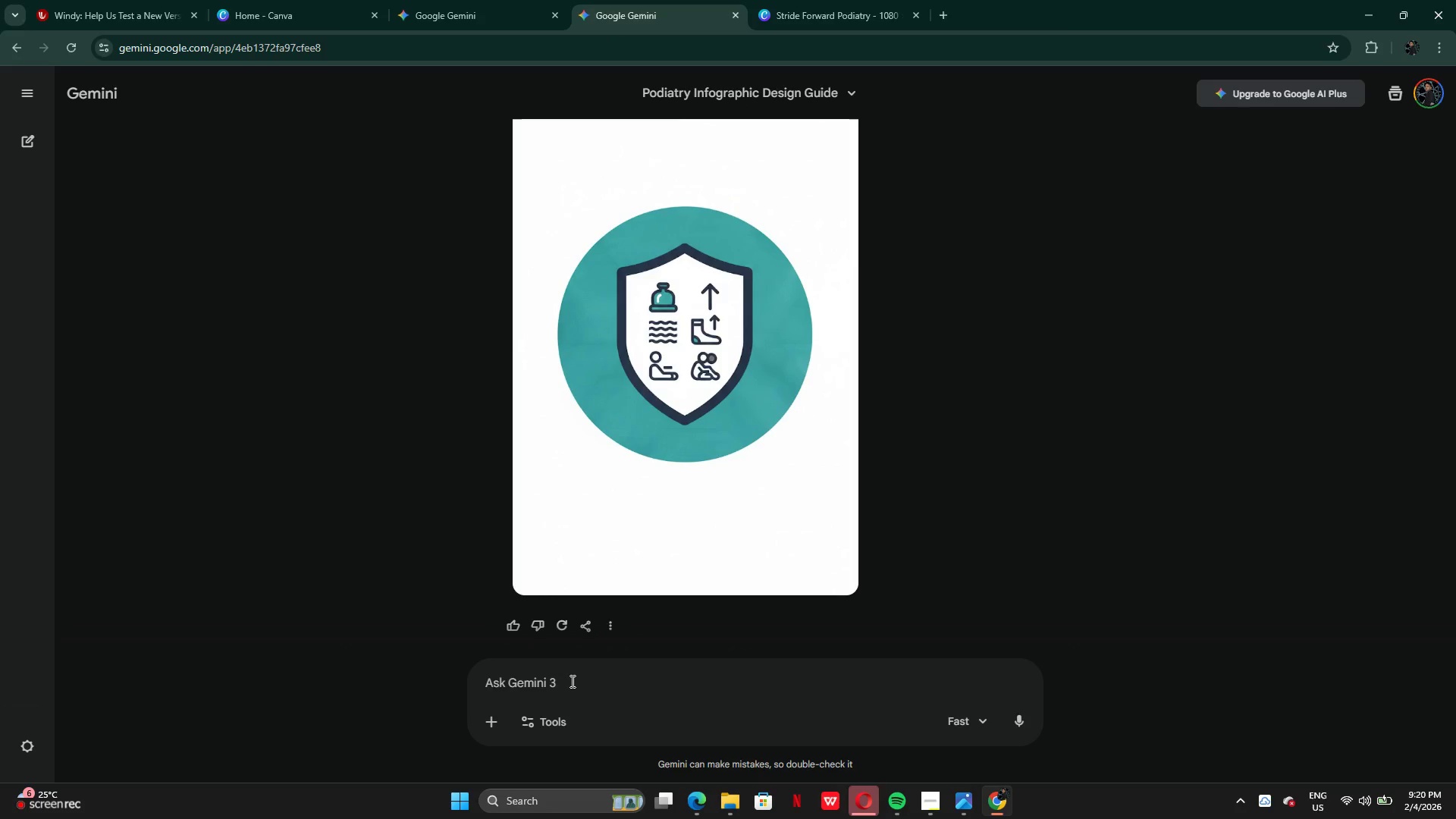 
type(next is from)
key(Backspace)
key(Backspace)
key(Backspace)
key(Backspace)
type(the icon for week 2)
 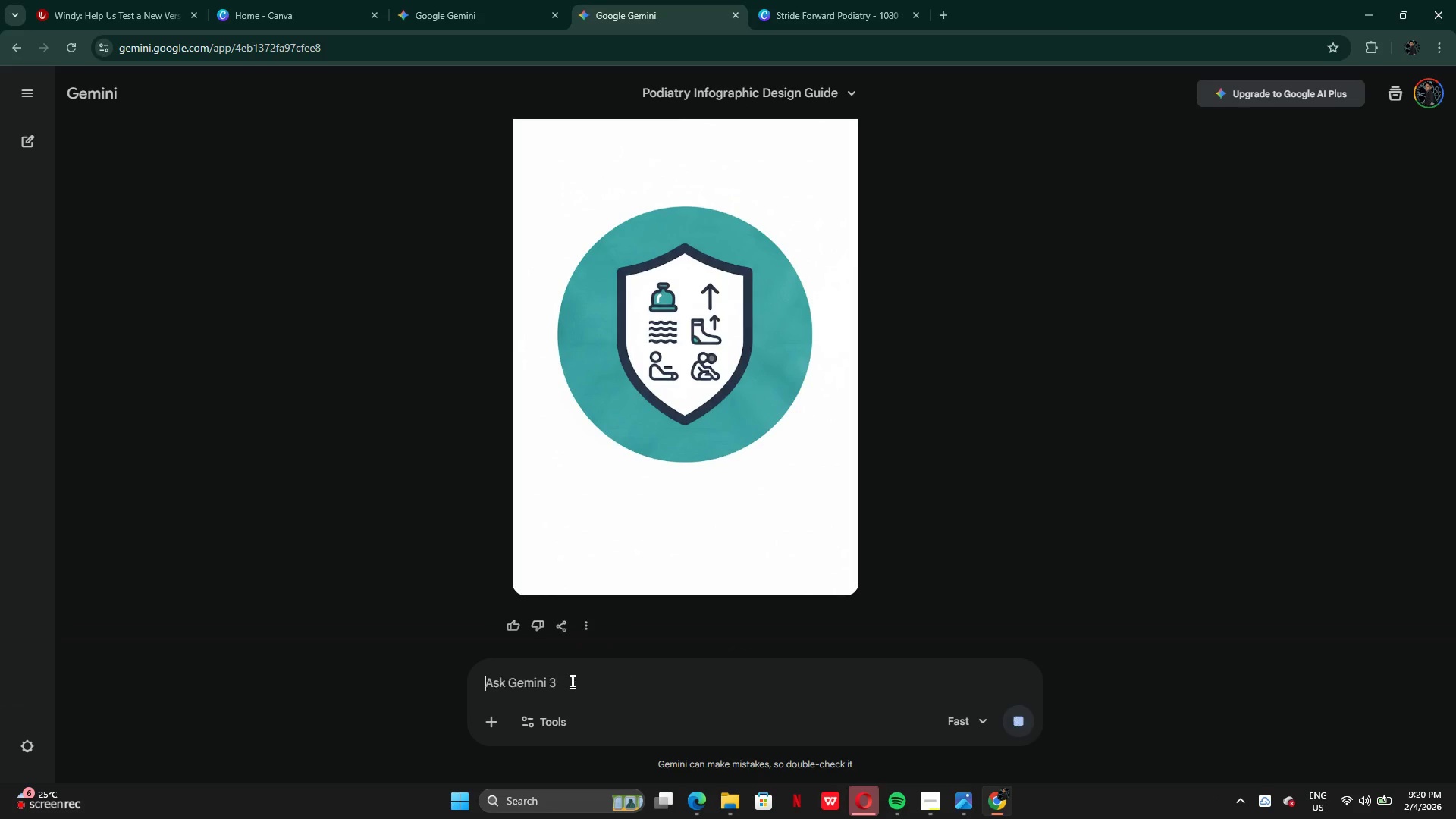 
key(Enter)
 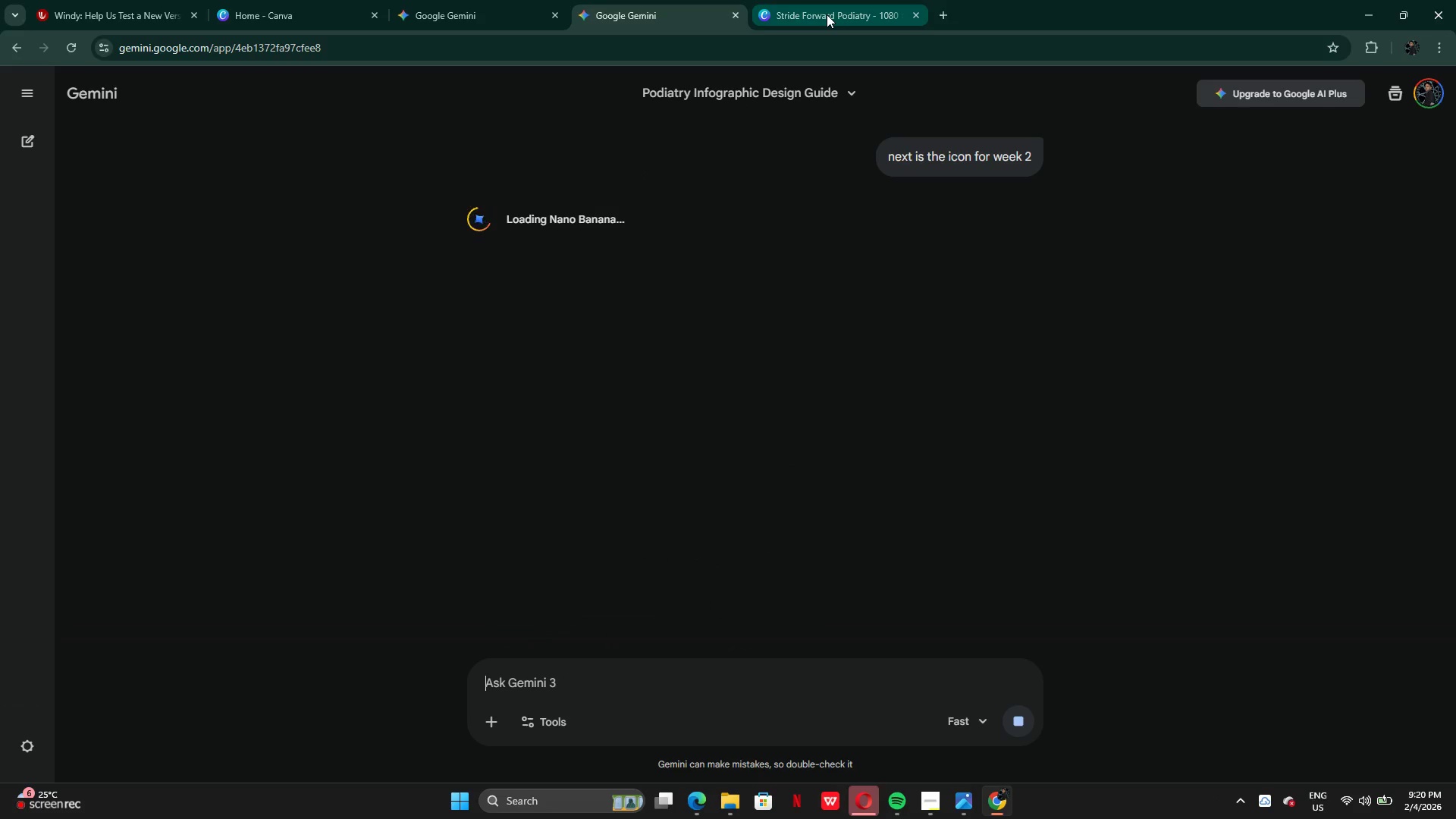 
scroll: coordinate [817, 354], scroll_direction: up, amount: 2.0
 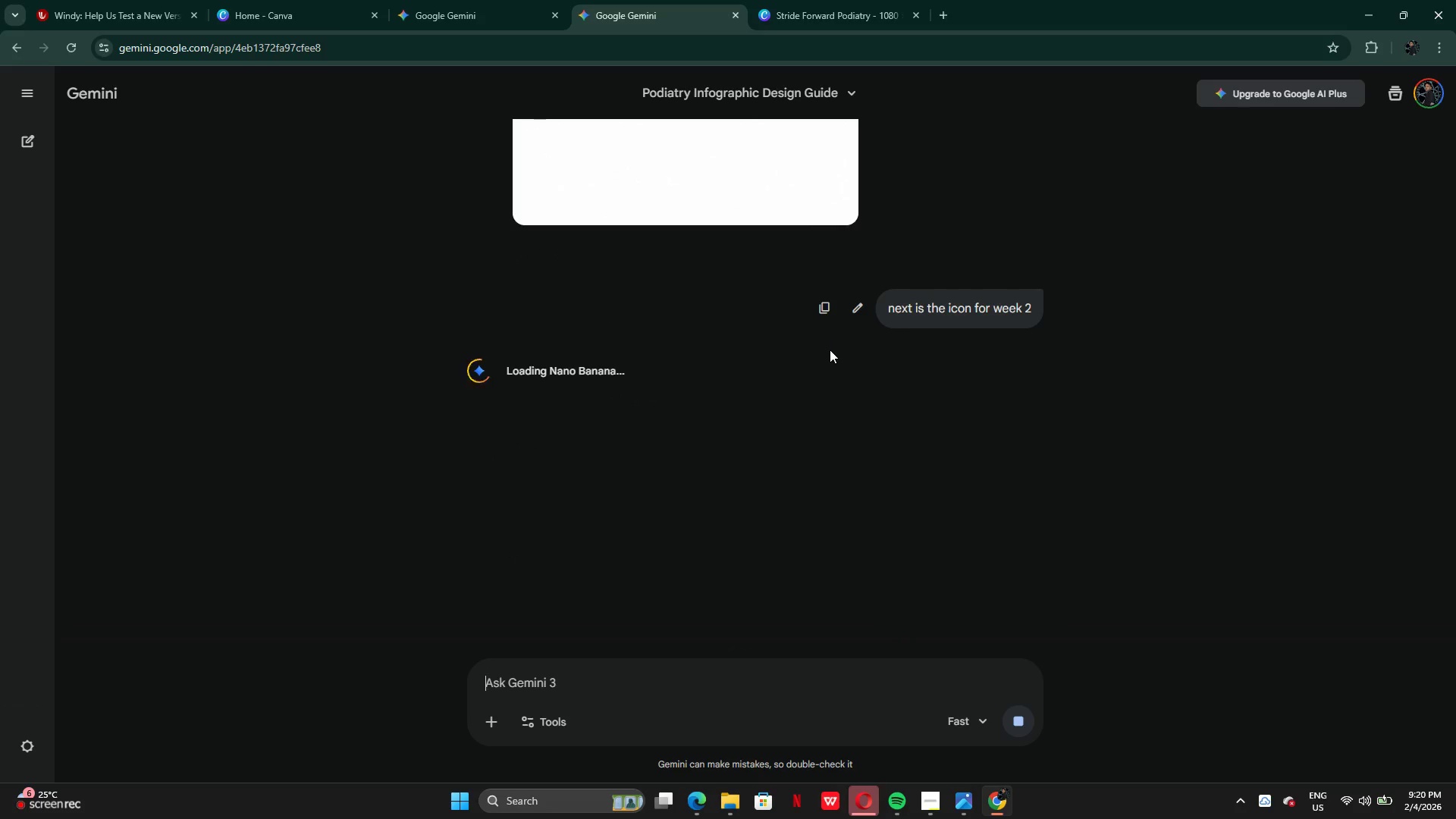 
mouse_move([795, 10])
 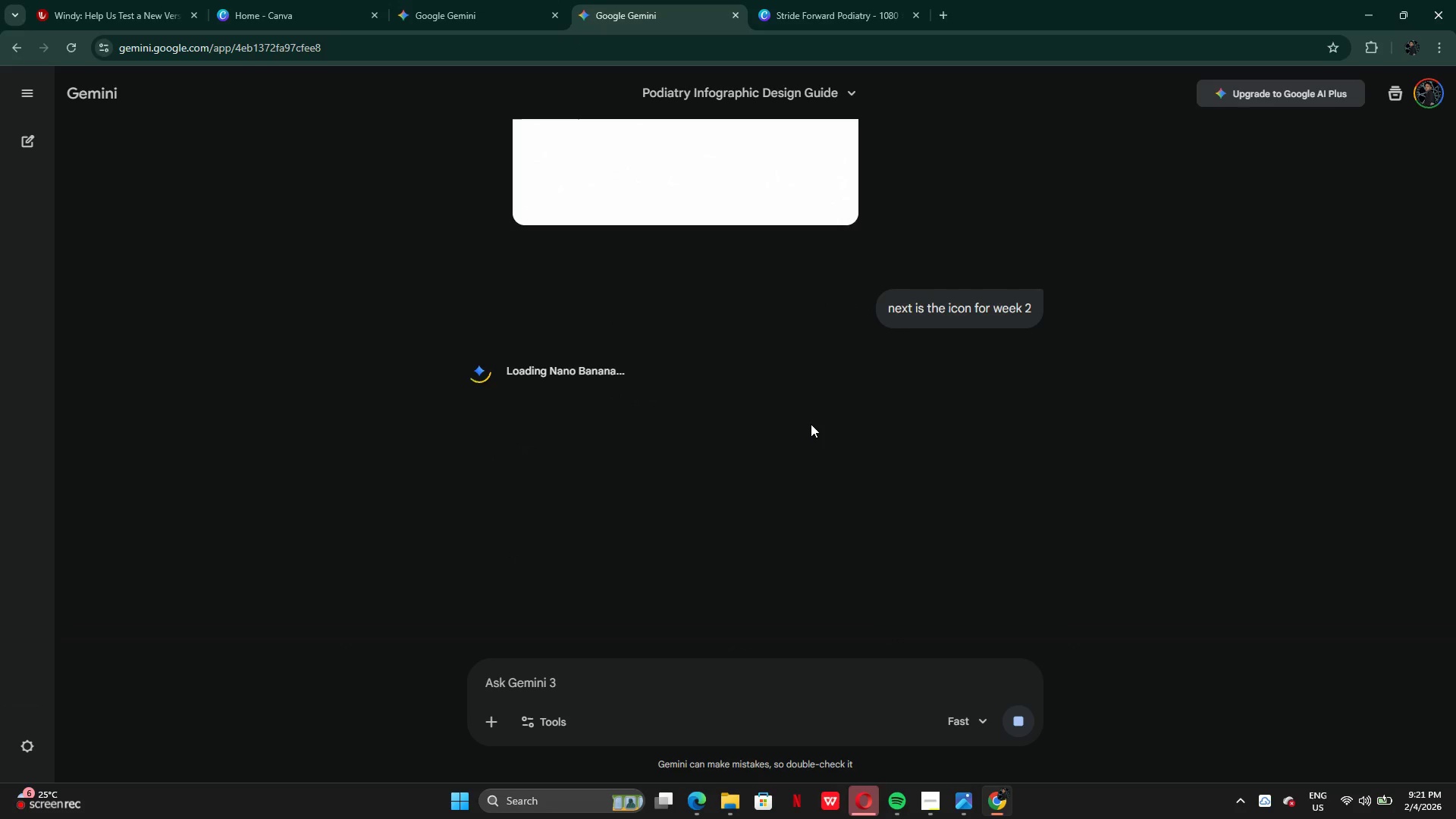 
scroll: coordinate [814, 378], scroll_direction: up, amount: 15.0
 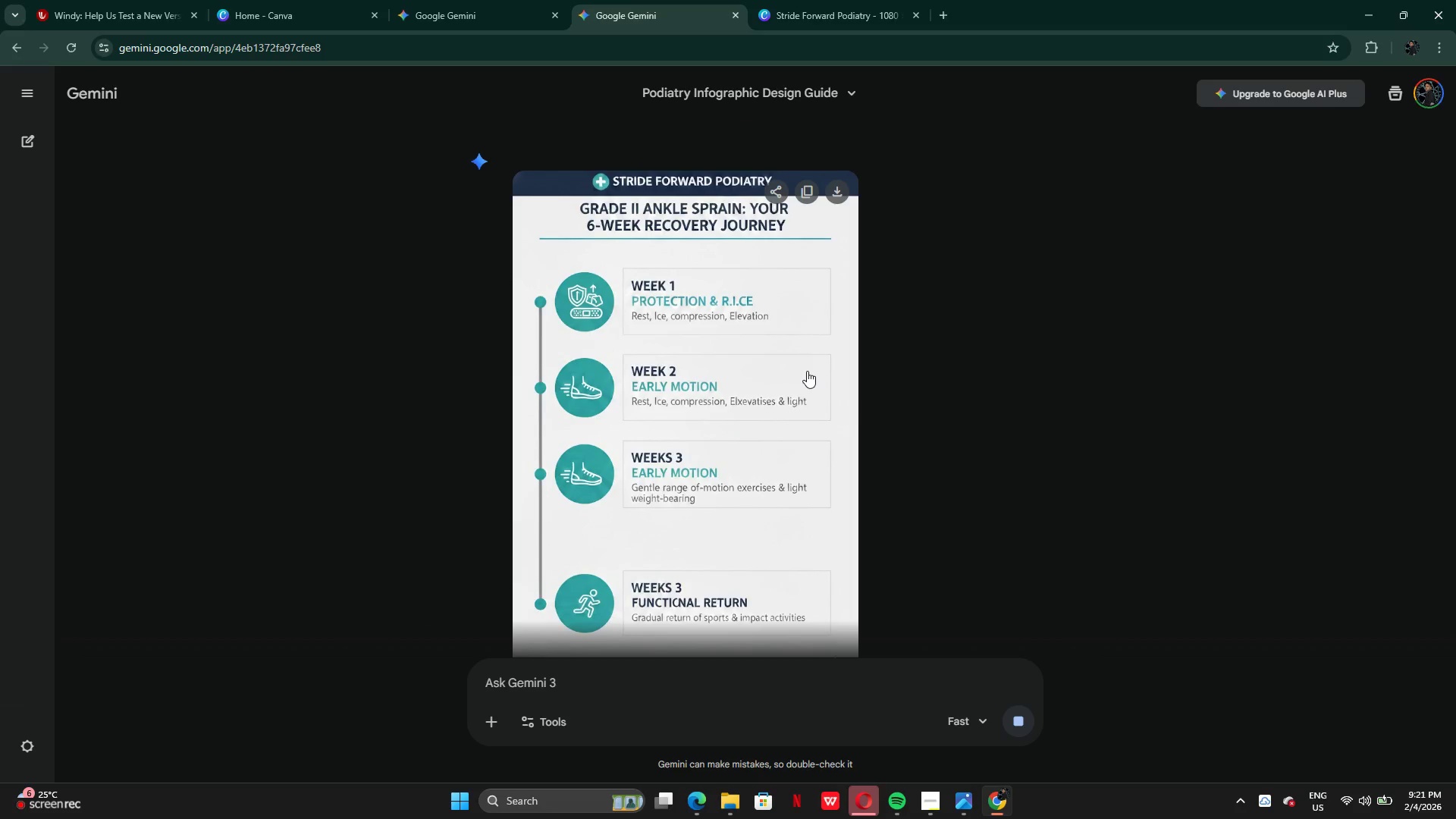 
scroll: coordinate [807, 370], scroll_direction: down, amount: 1.0
 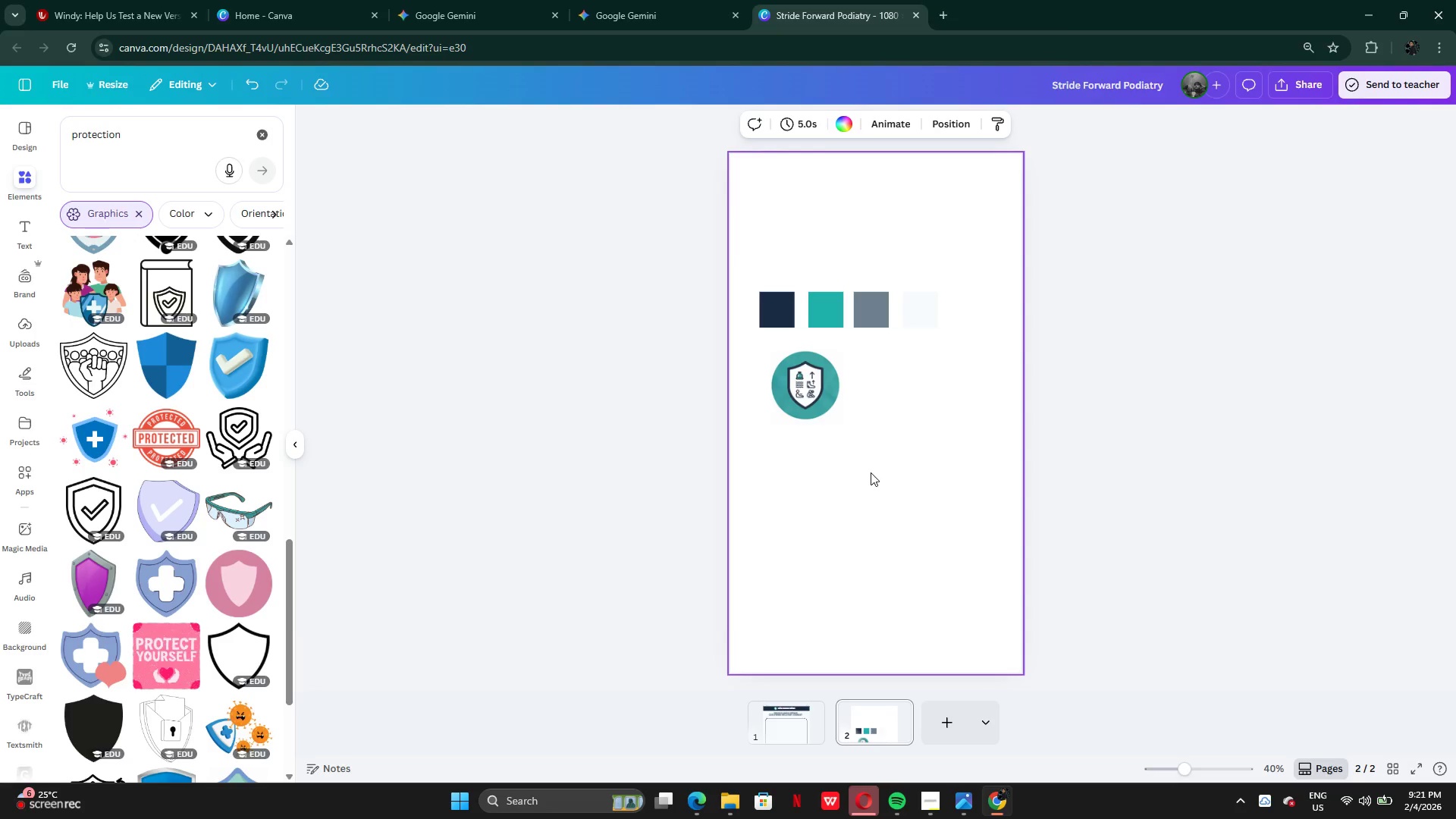 
left_click([784, 726])
 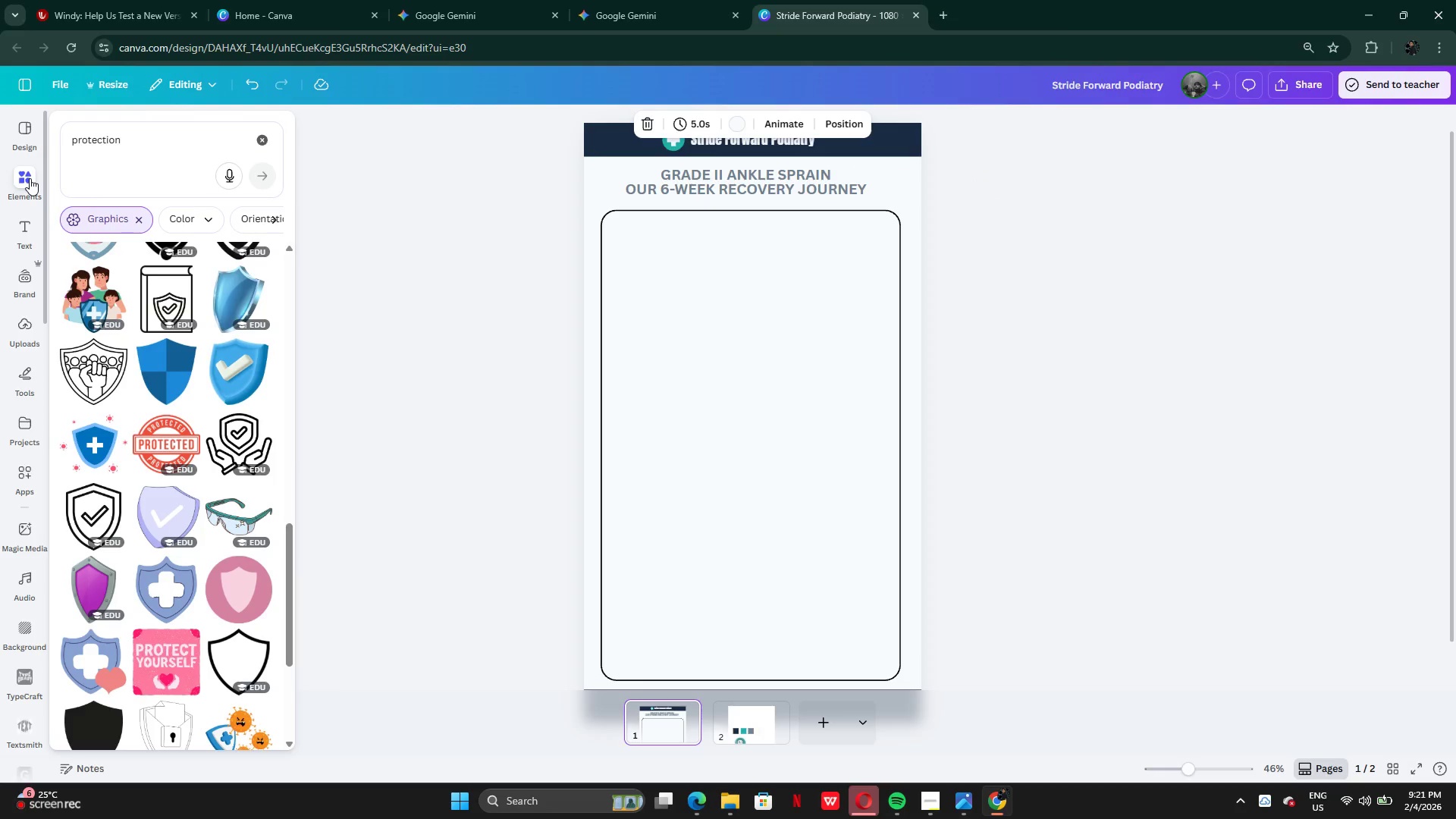 
left_click([259, 143])
 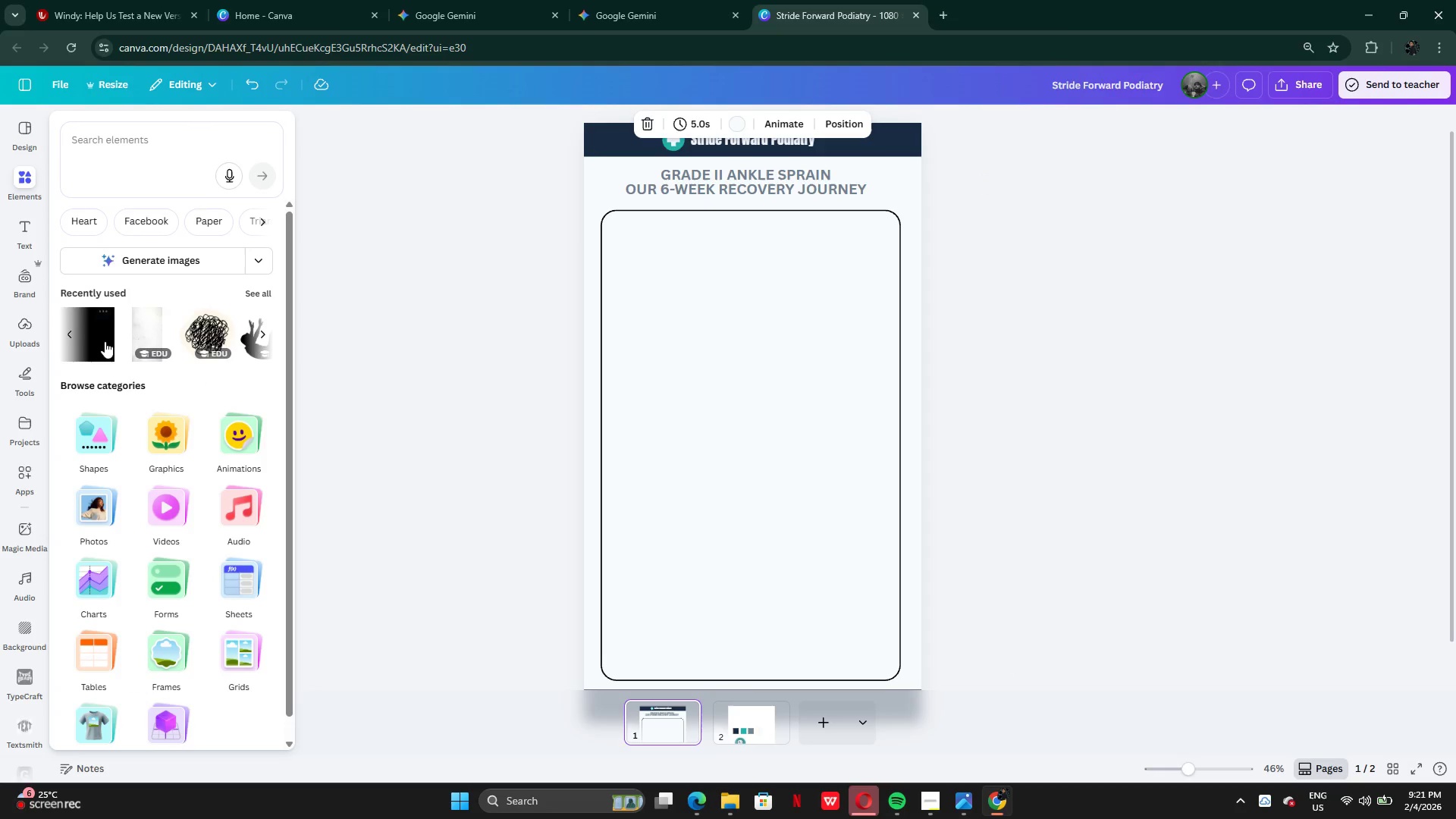 
left_click([86, 328])
 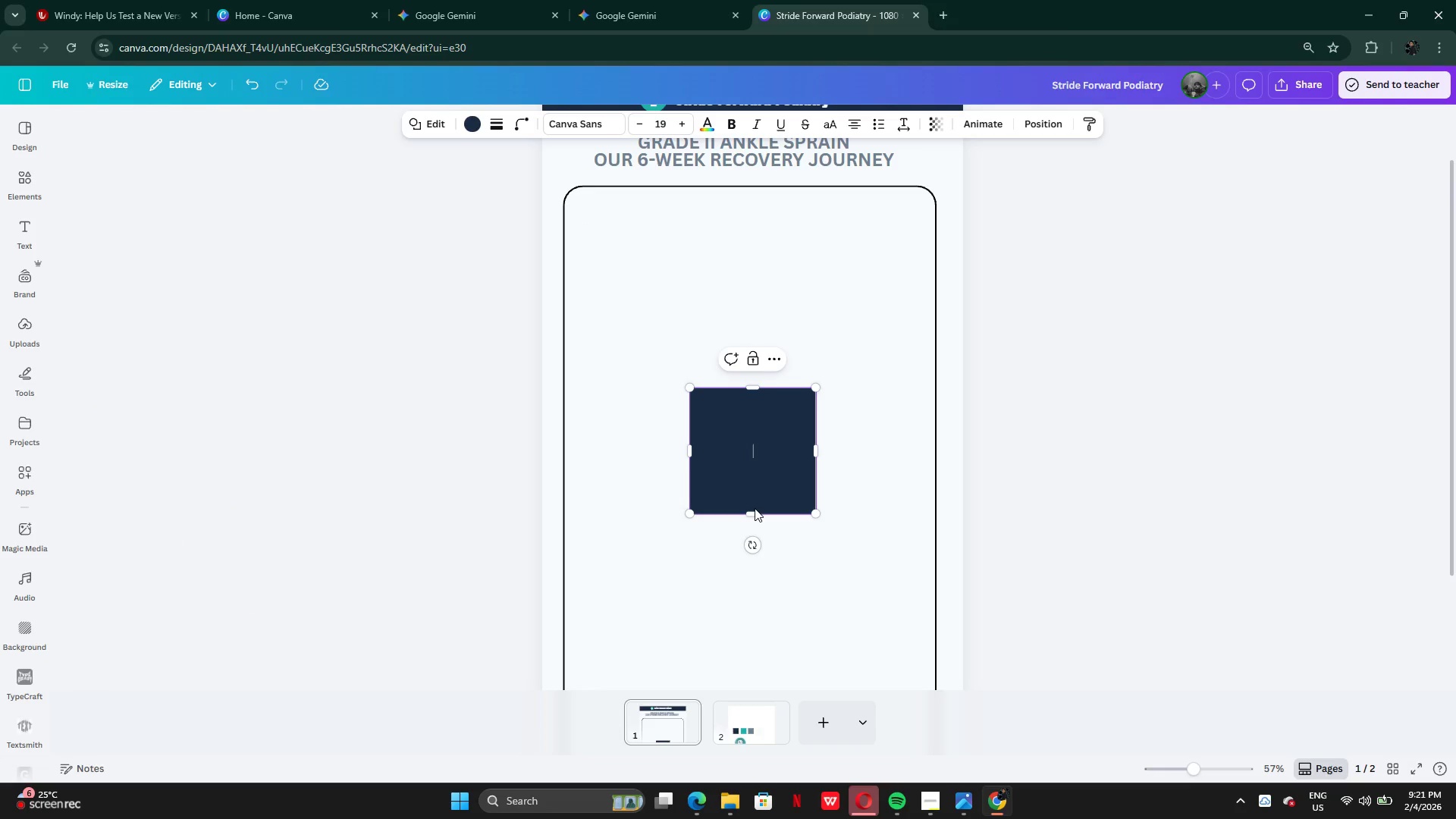 
left_click_drag(start_coordinate=[753, 513], to_coordinate=[748, 434])
 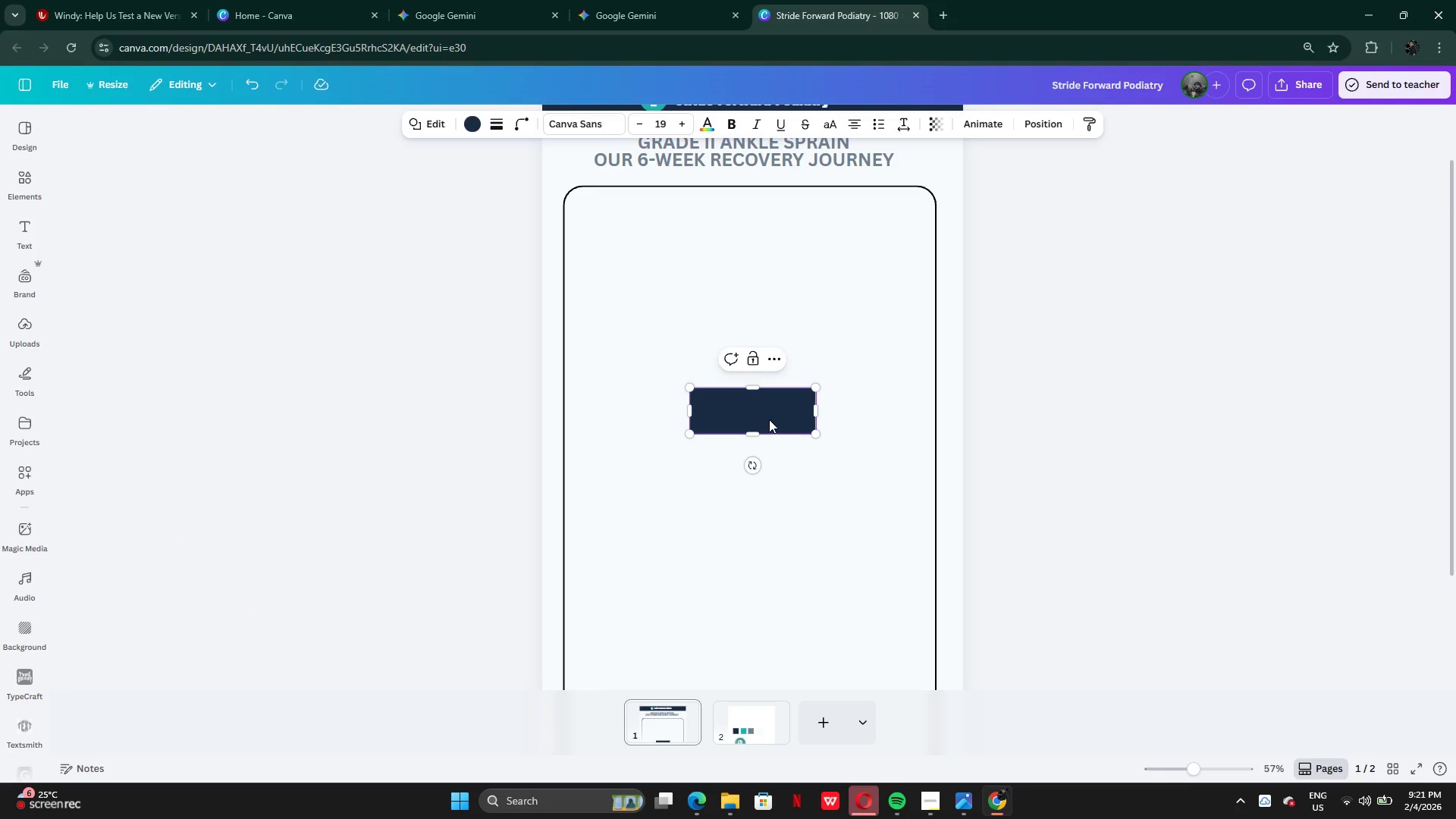 
left_click_drag(start_coordinate=[769, 419], to_coordinate=[773, 274])
 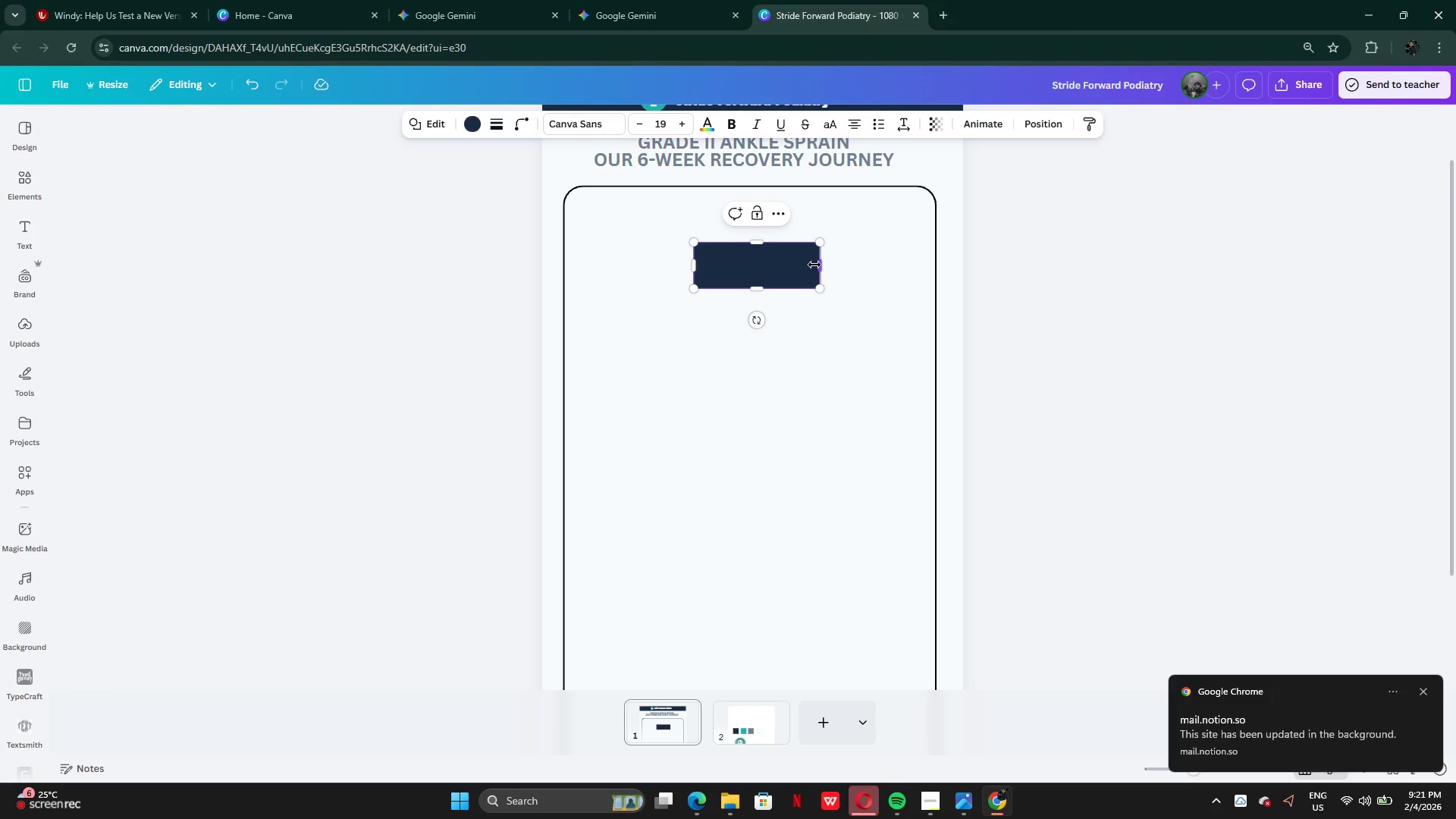 
left_click_drag(start_coordinate=[818, 267], to_coordinate=[904, 267])
 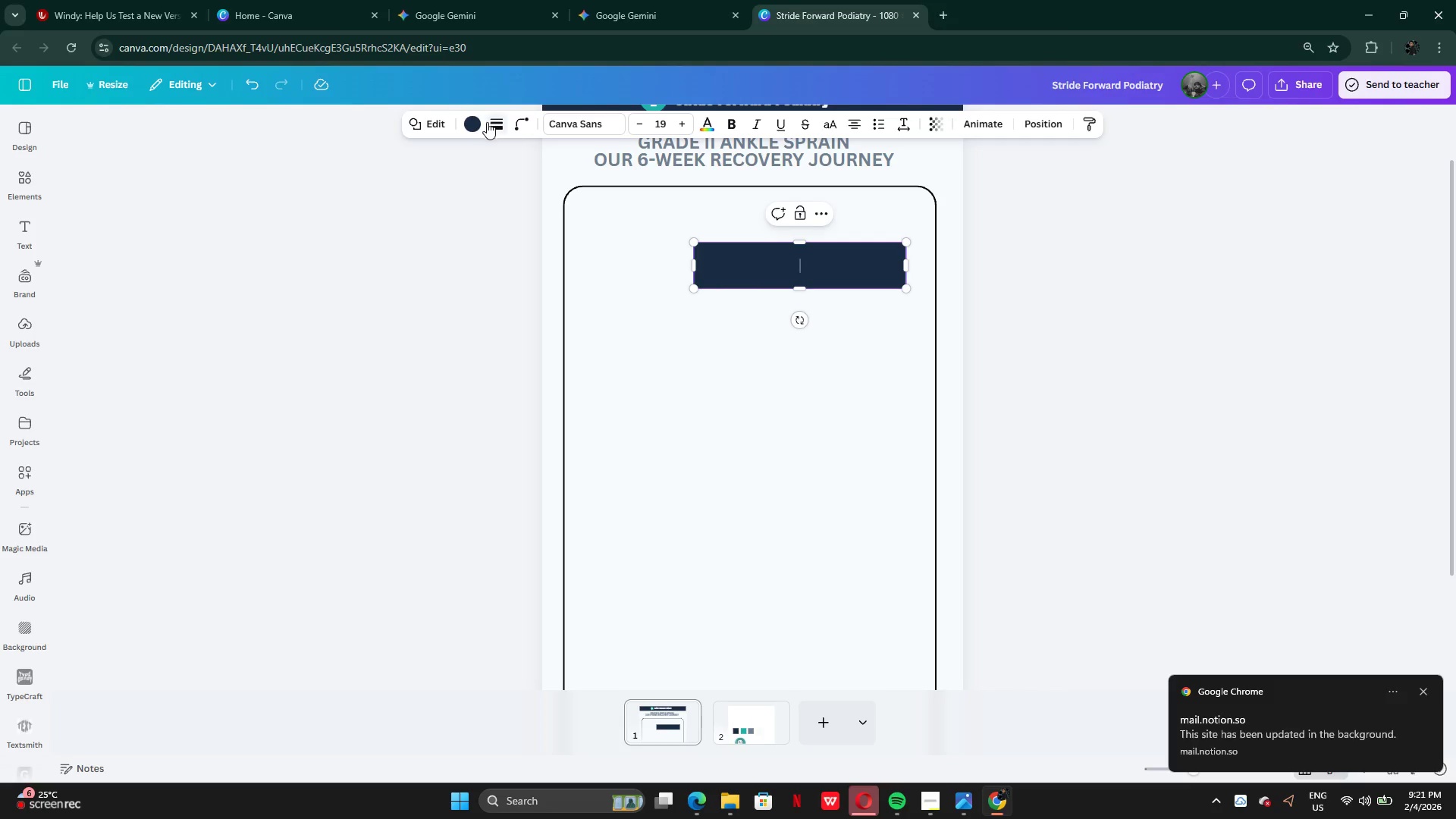 
left_click([479, 124])
 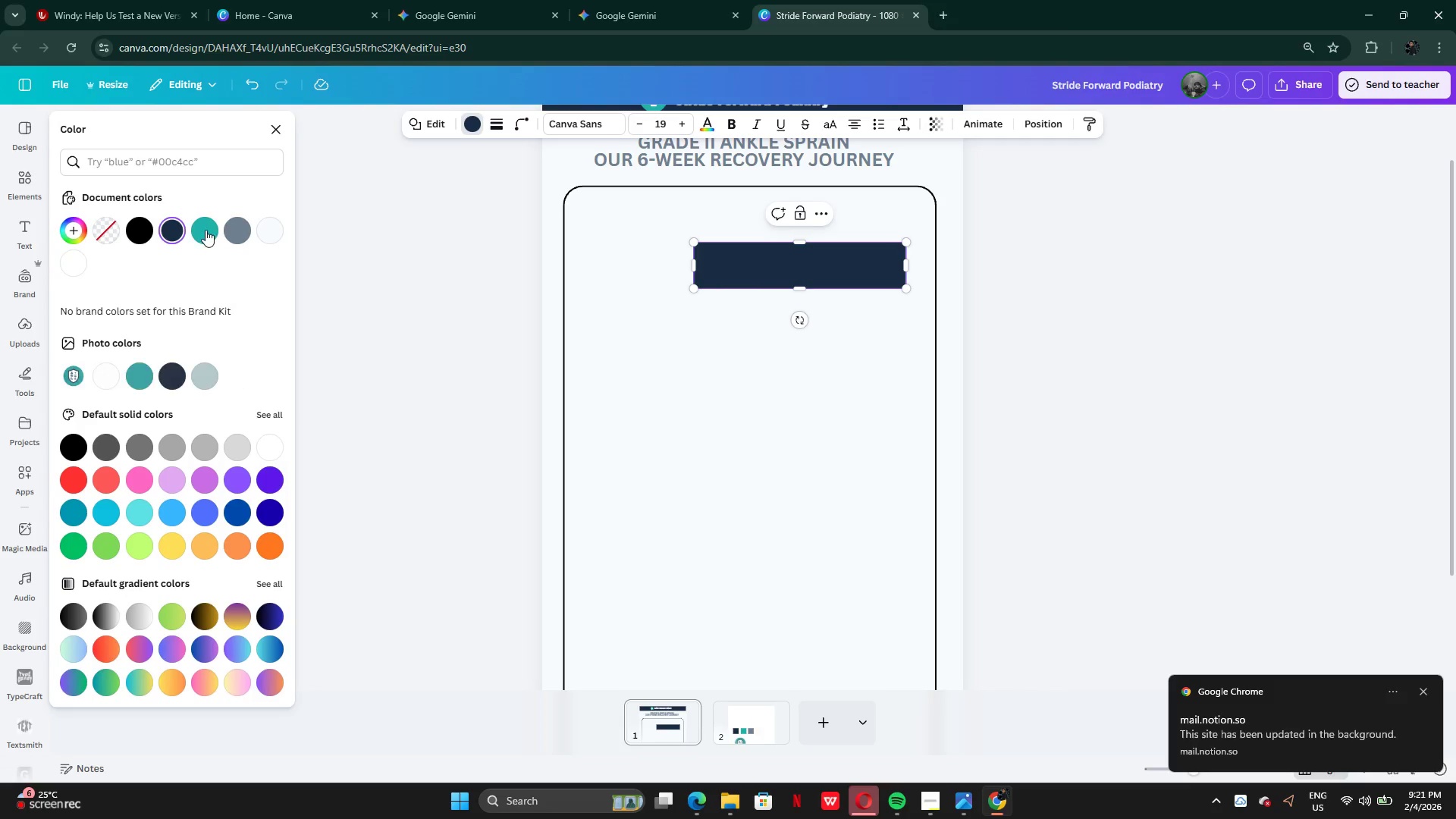 
left_click([205, 224])
 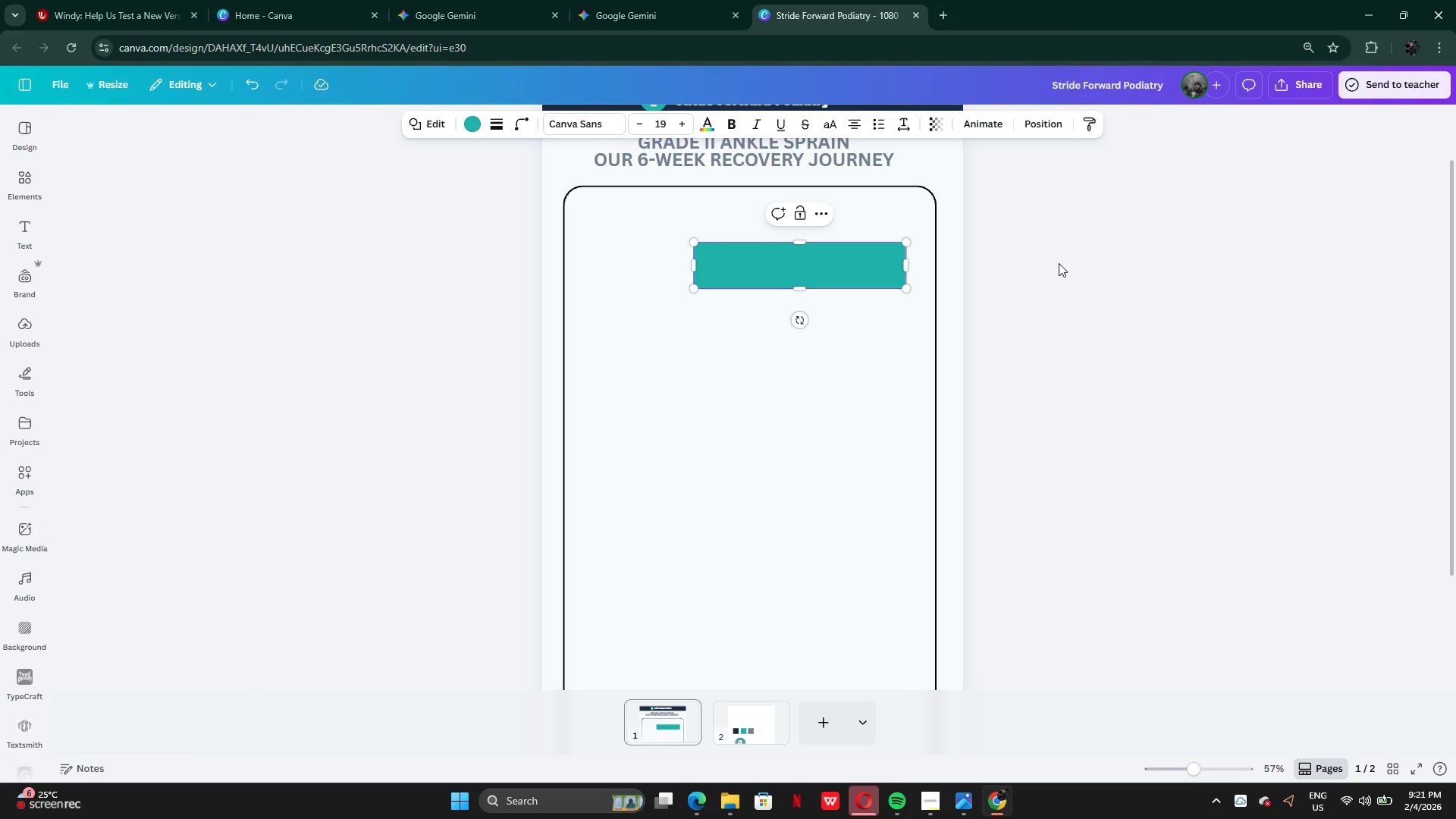 
double_click([1058, 264])
 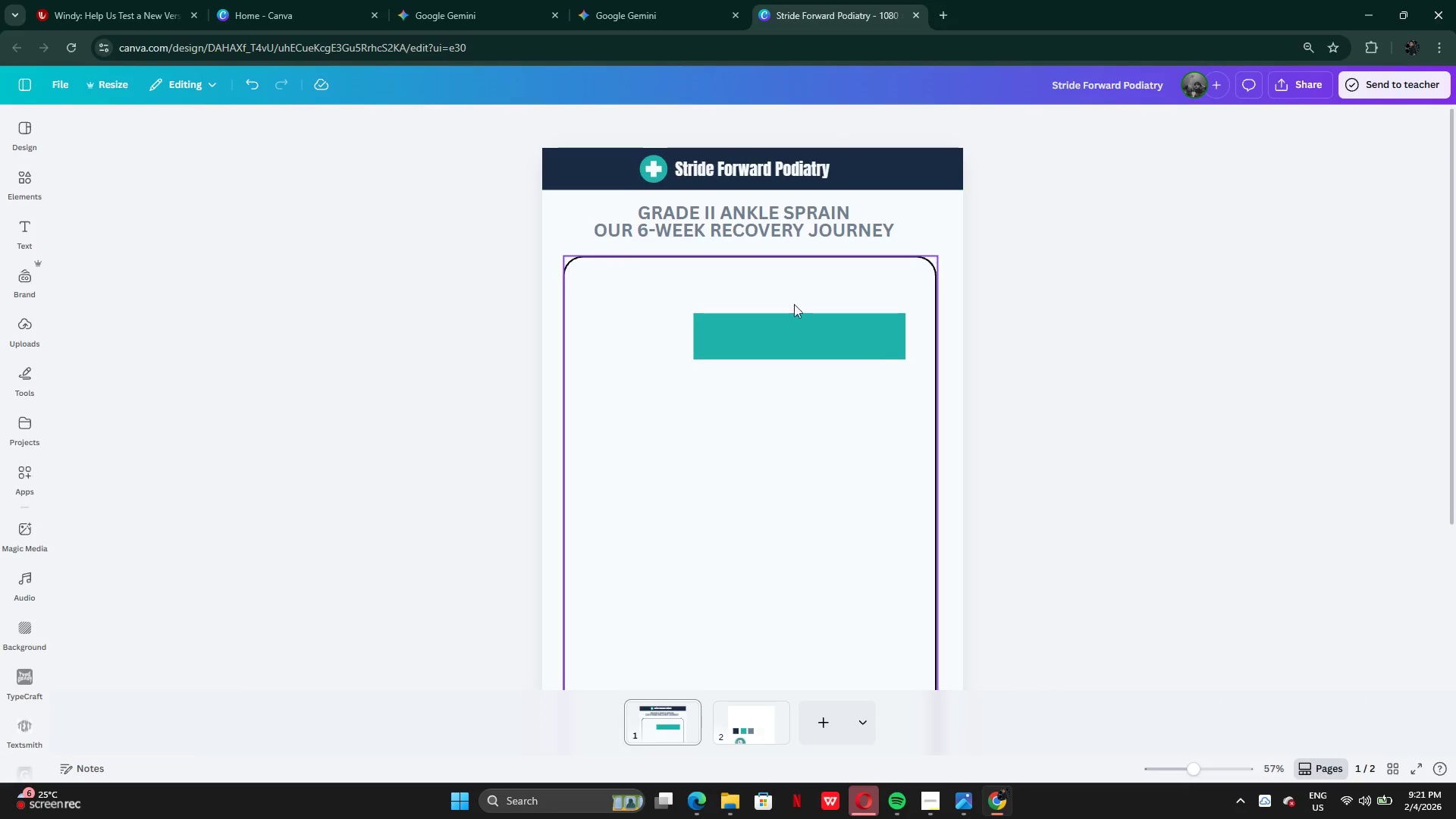 
left_click([789, 320])
 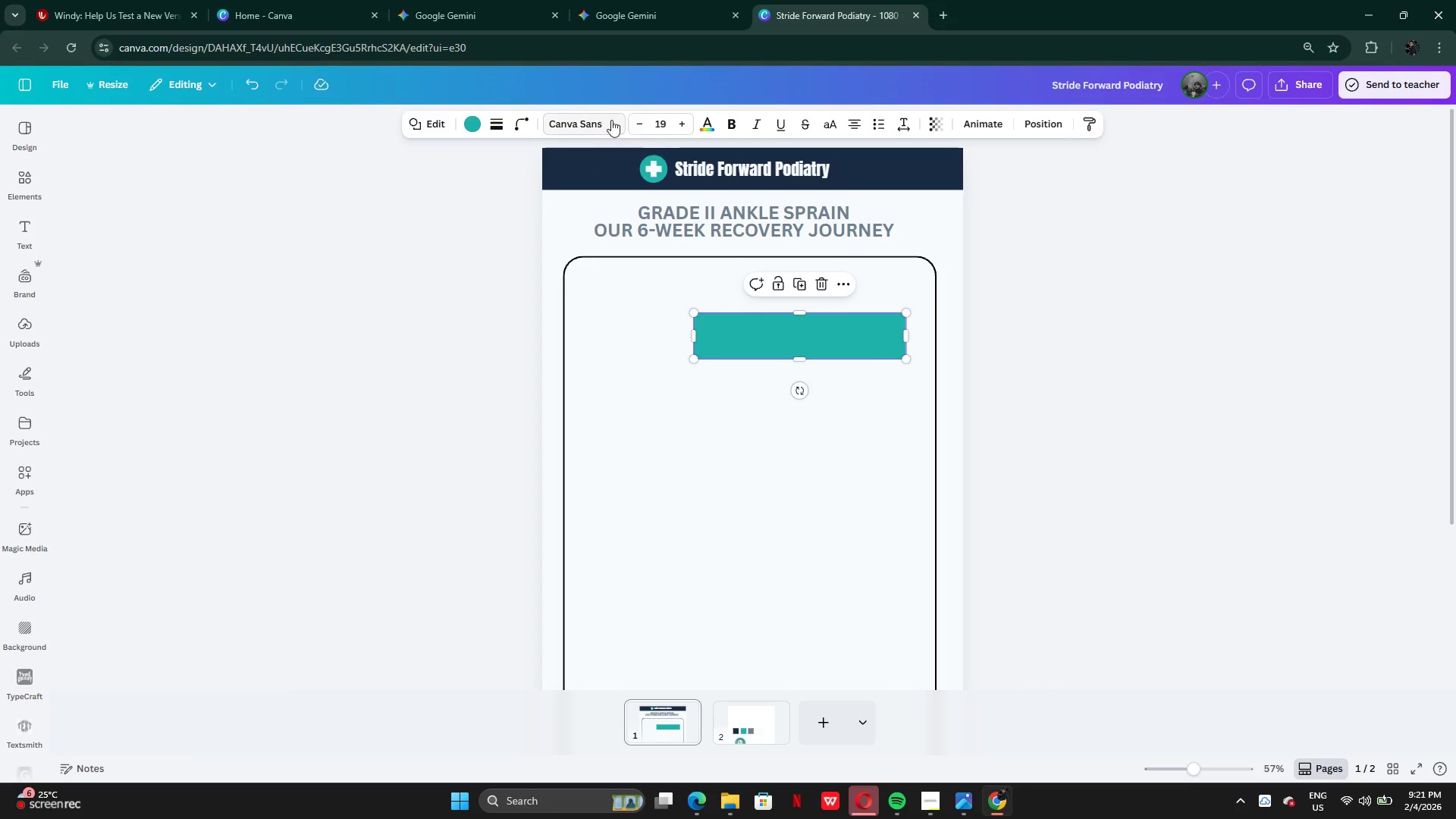 
left_click([516, 117])
 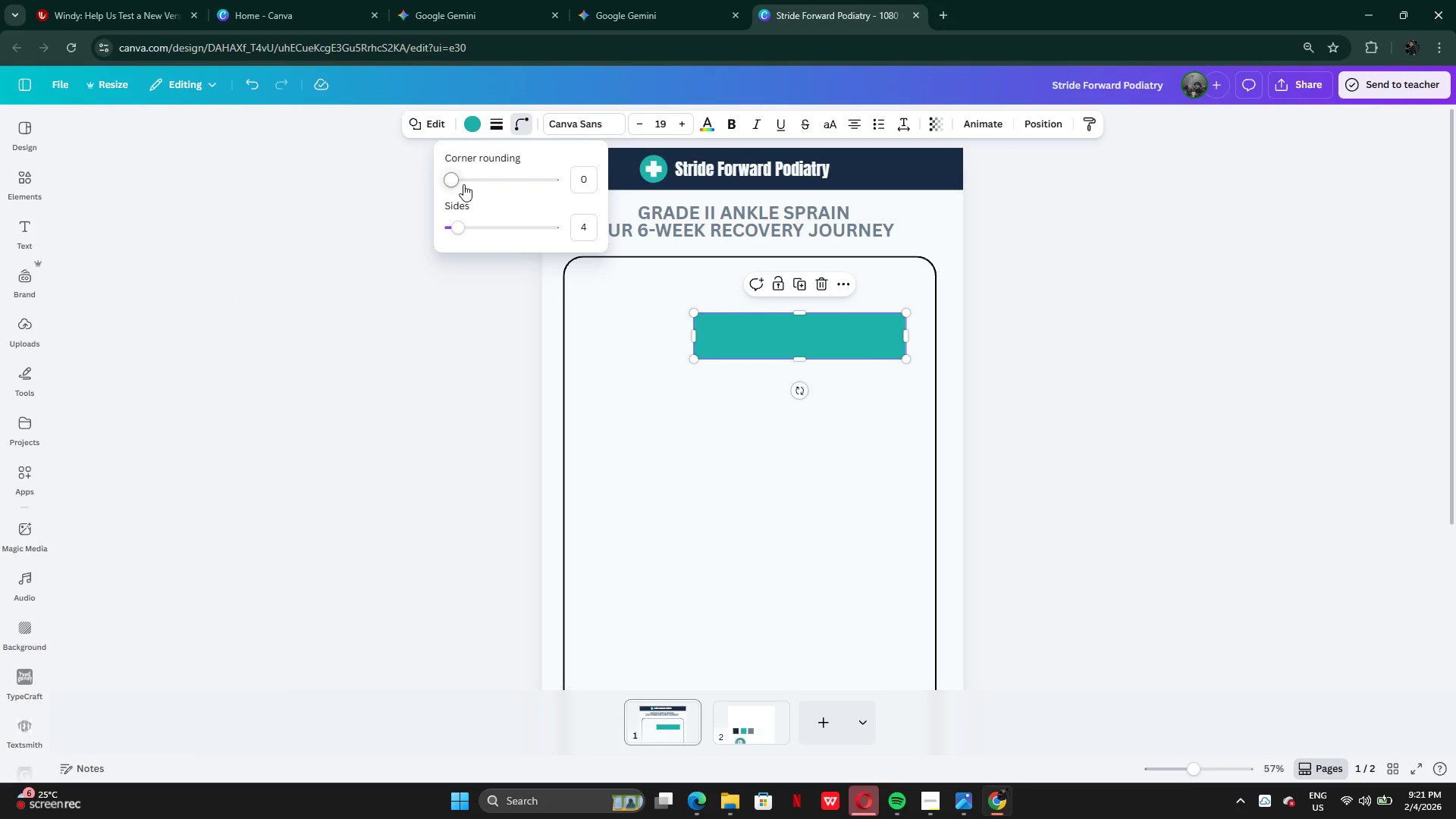 
left_click_drag(start_coordinate=[463, 184], to_coordinate=[465, 180])
 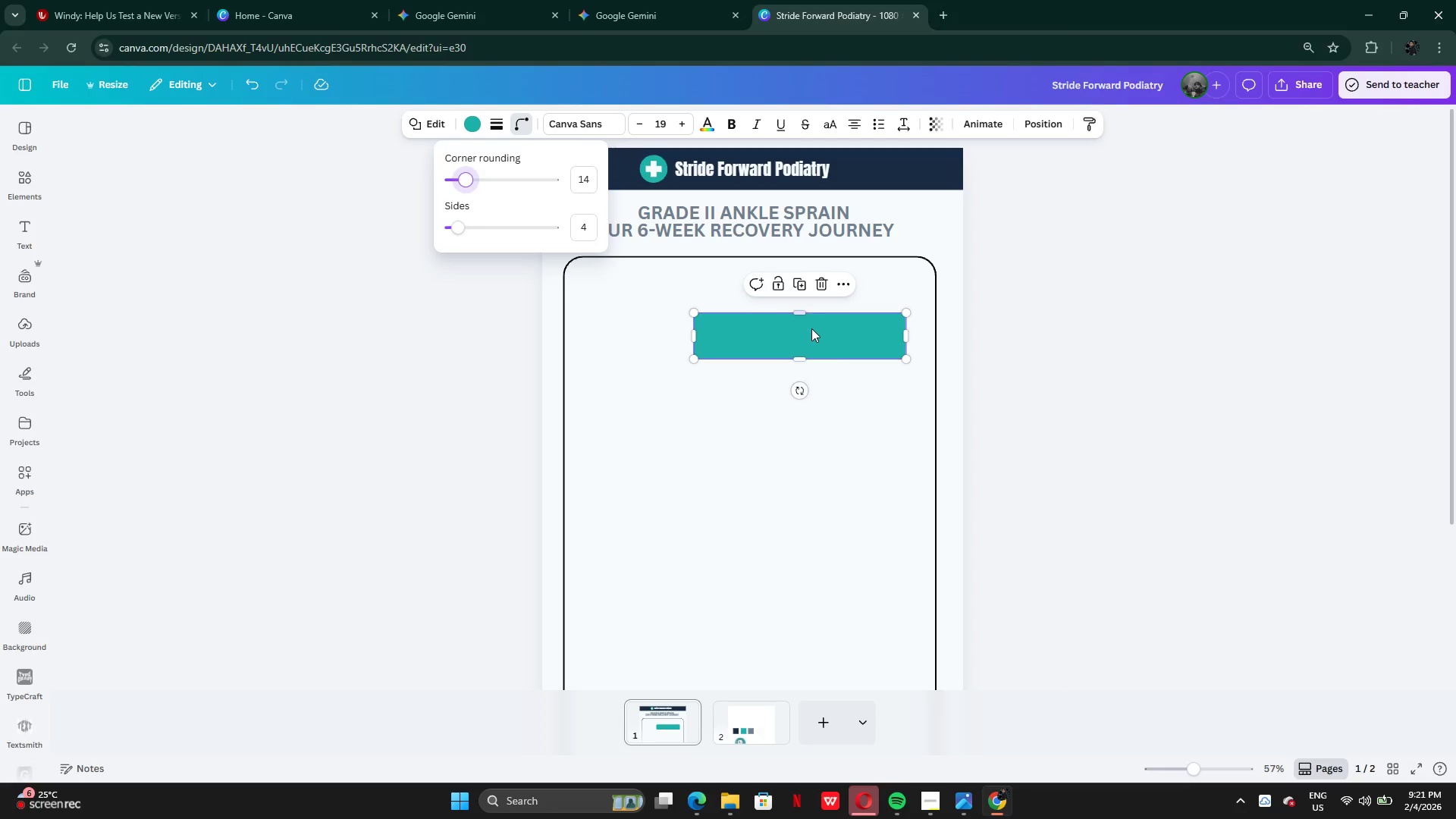 
left_click_drag(start_coordinate=[811, 334], to_coordinate=[817, 322])
 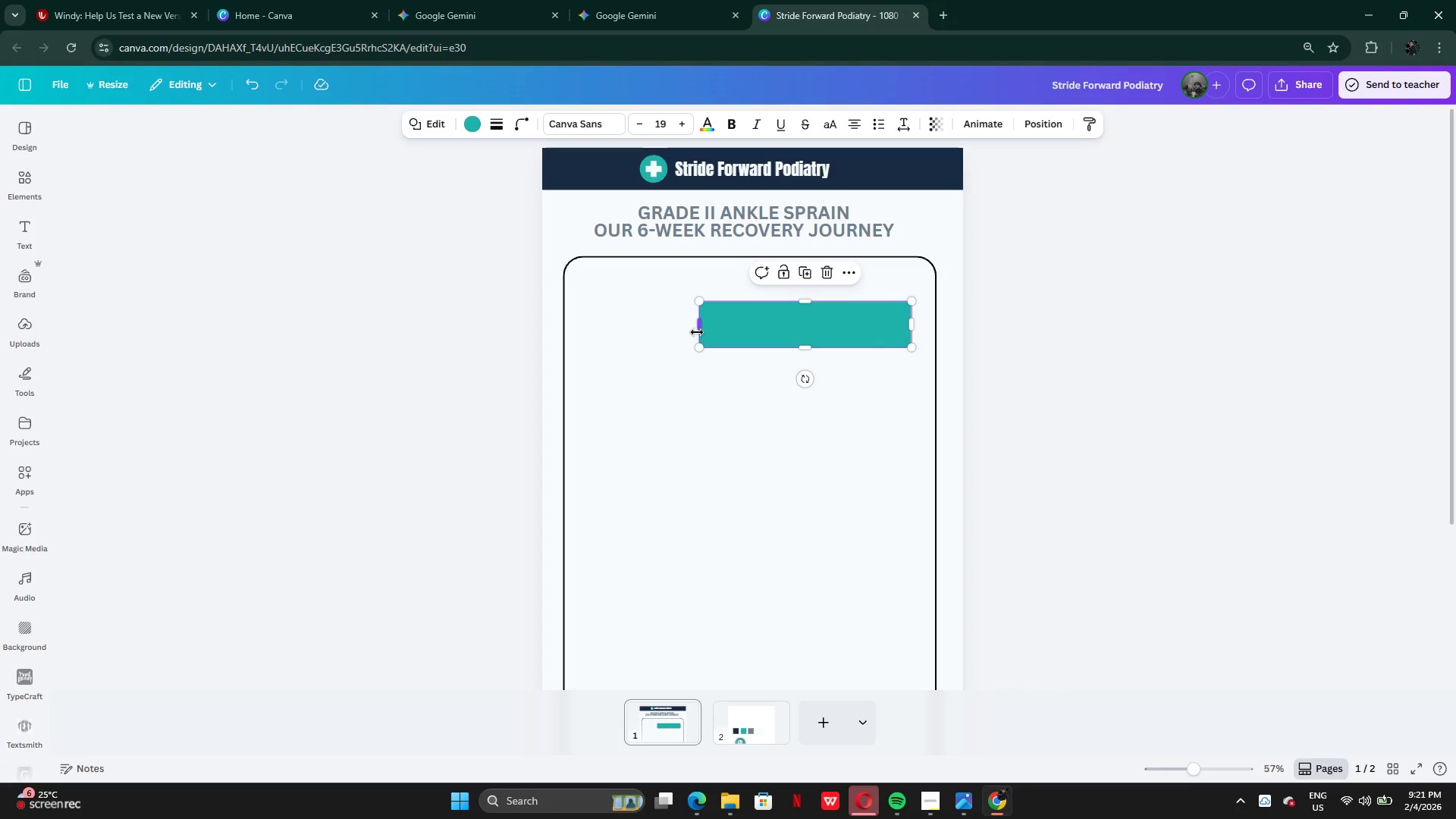 
left_click_drag(start_coordinate=[698, 332], to_coordinate=[694, 330])
 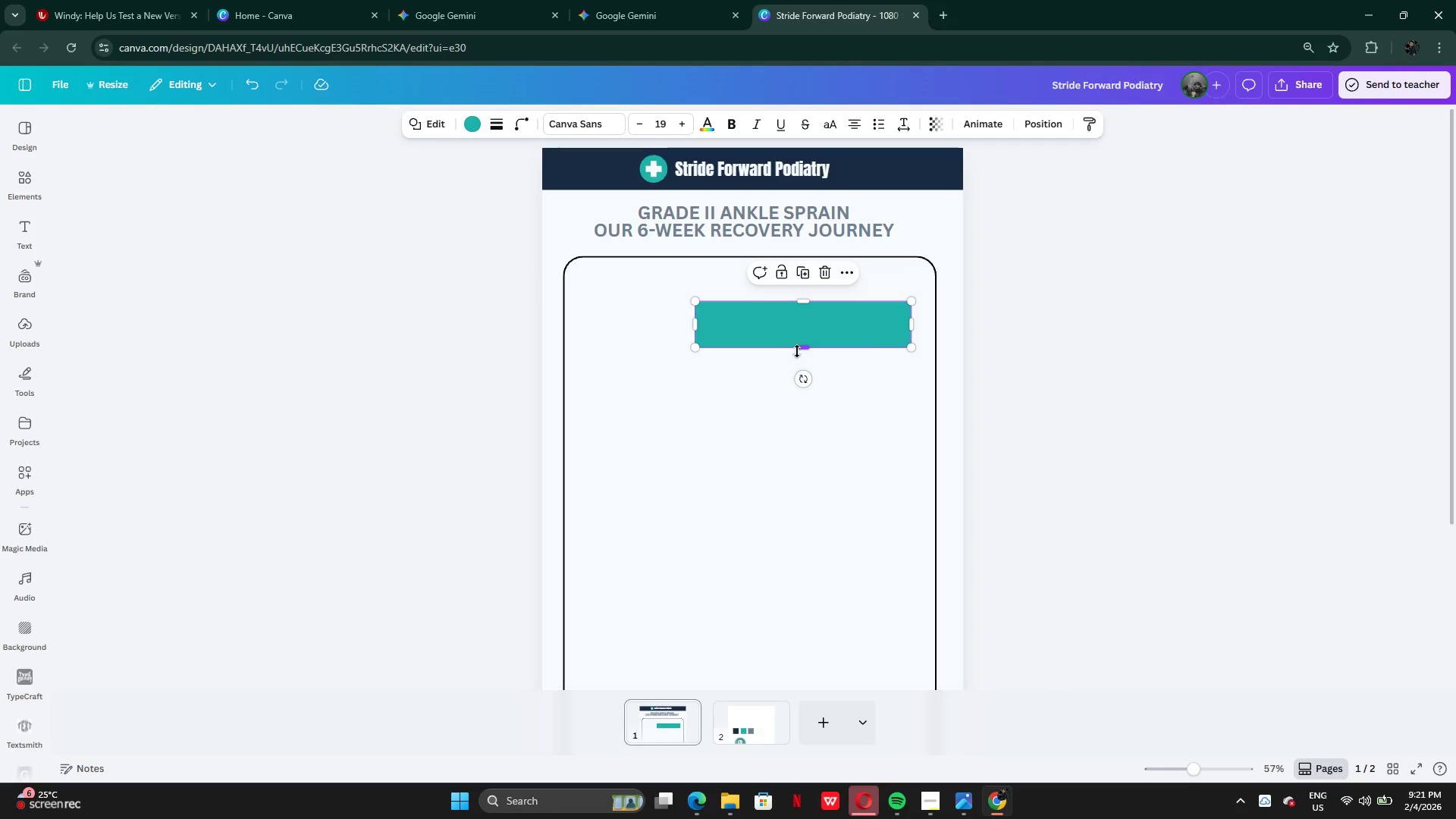 
left_click_drag(start_coordinate=[797, 351], to_coordinate=[798, 376])
 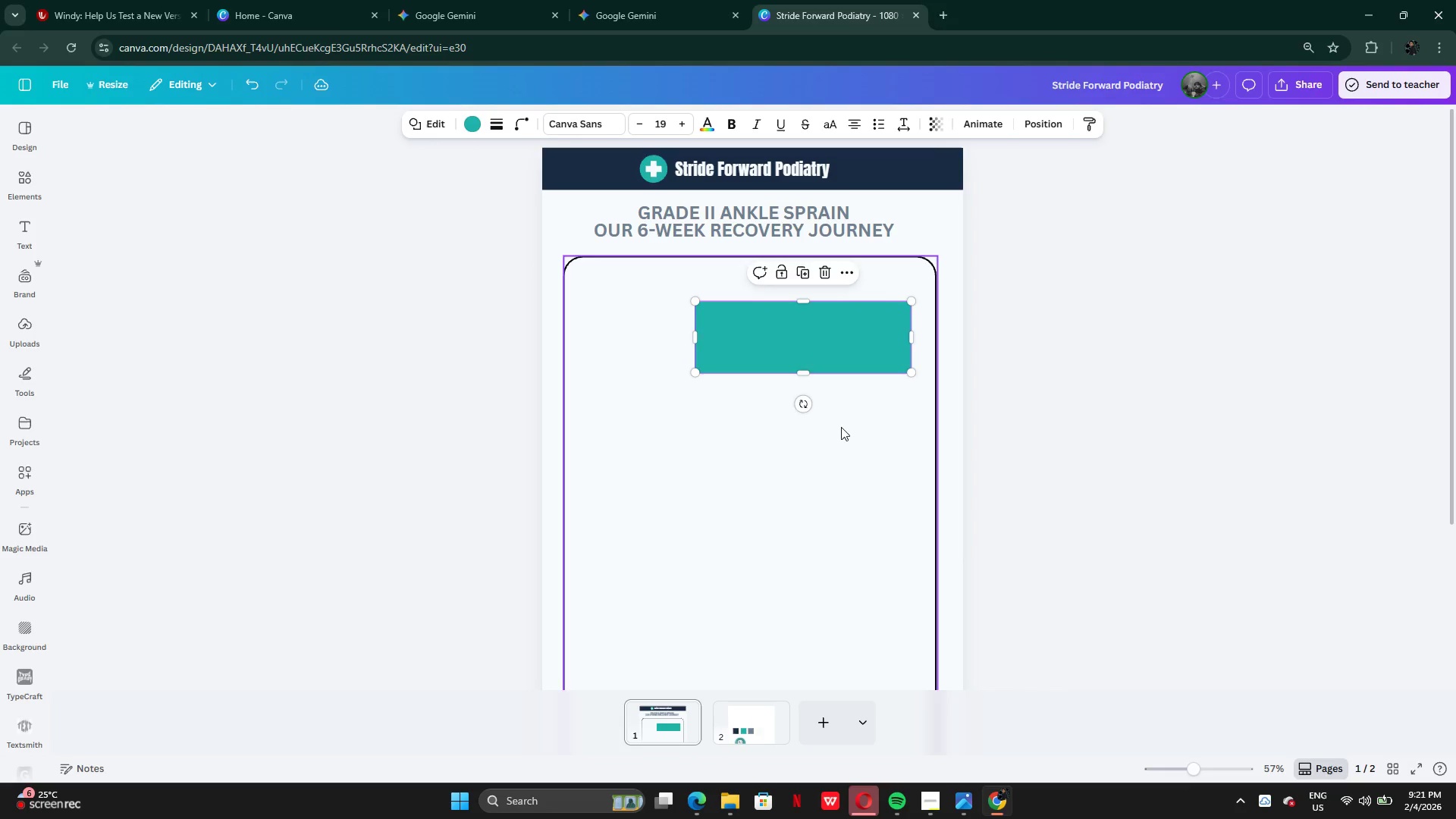 
left_click([841, 428])
 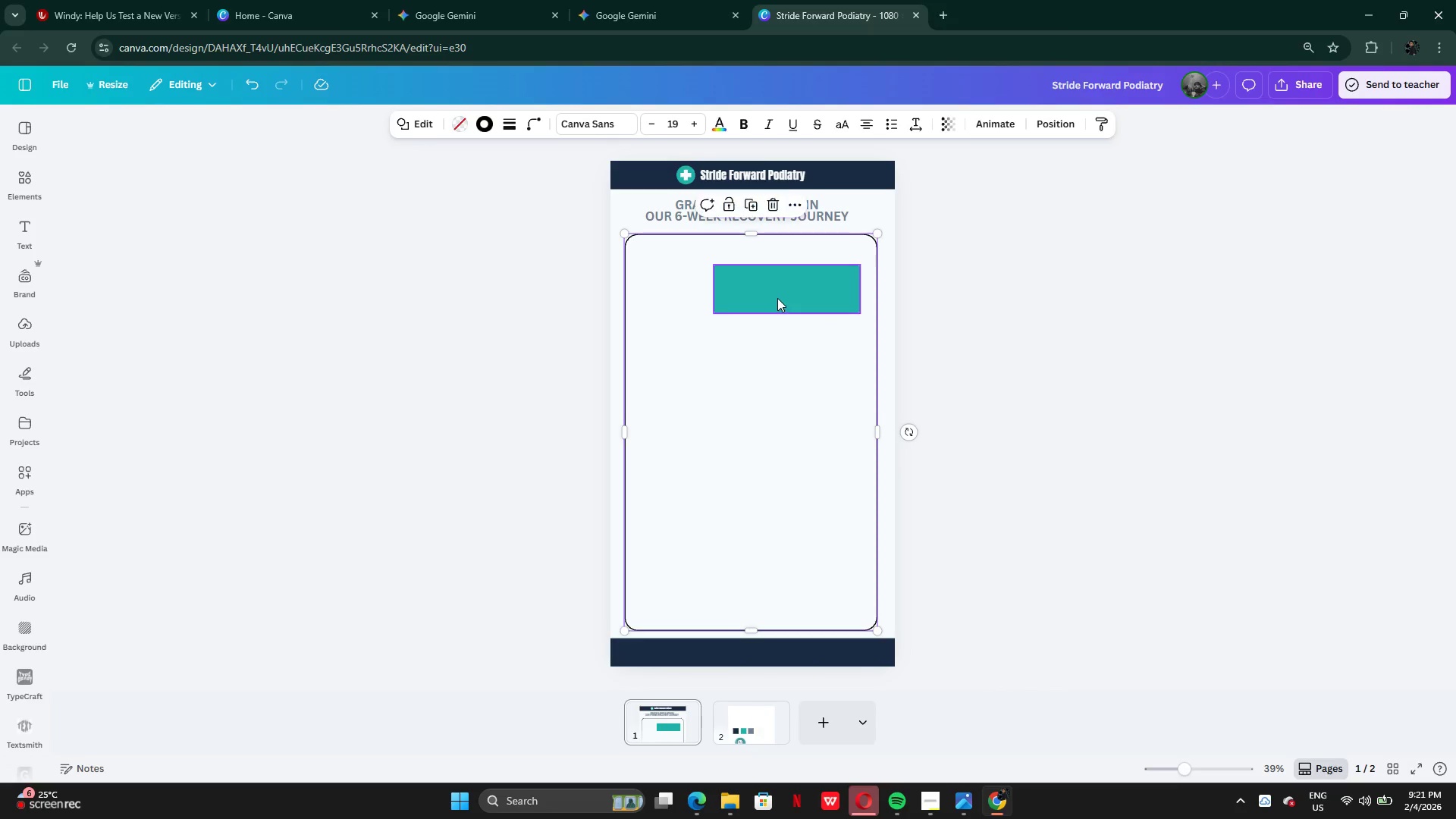 
hold_key(key=AltLeft, duration=0.84)
left_click_drag(start_coordinate=[767, 289], to_coordinate=[767, 348])
 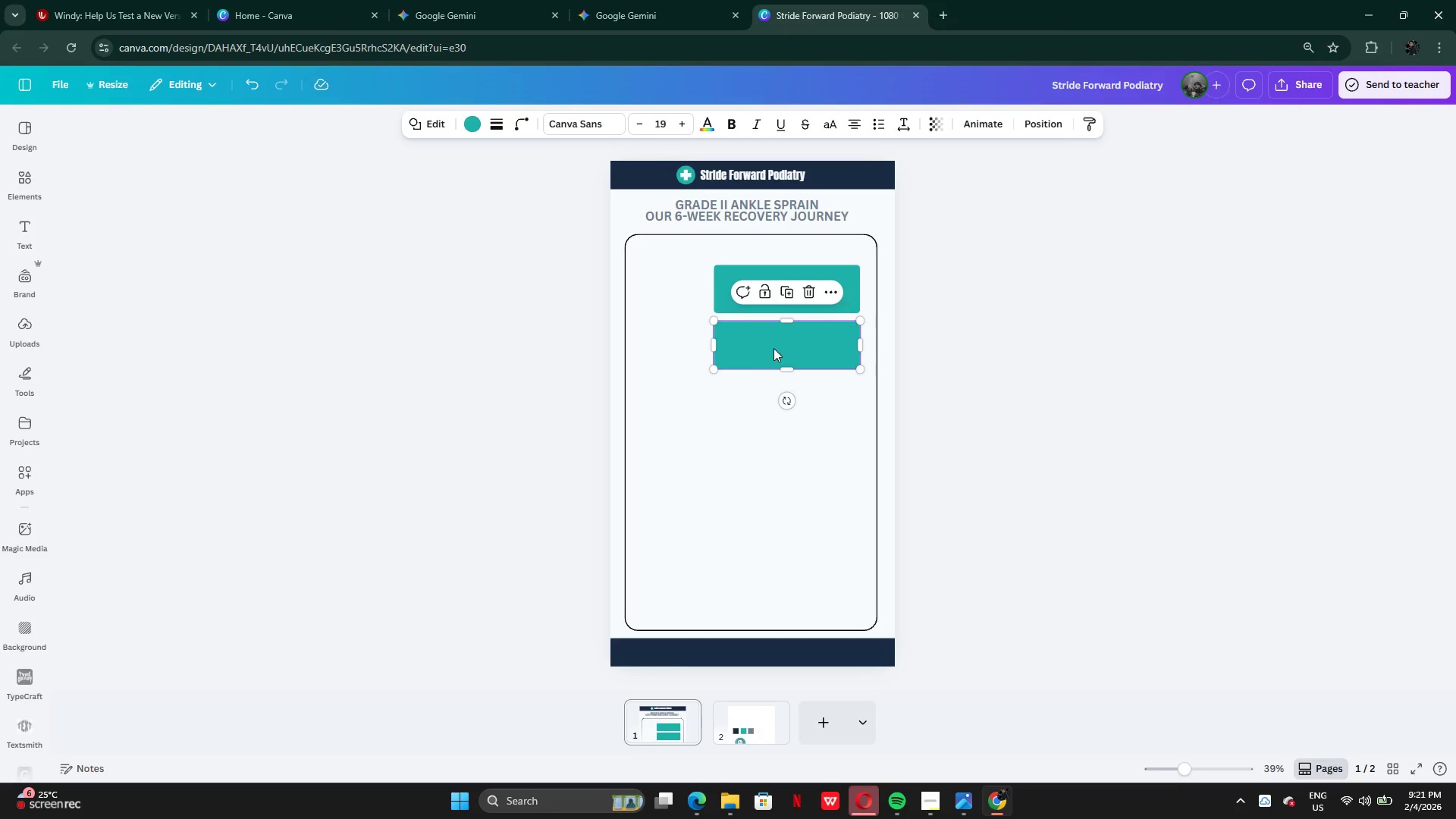 
hold_key(key=AltLeft, duration=0.97)
left_click_drag(start_coordinate=[774, 348], to_coordinate=[776, 406])
 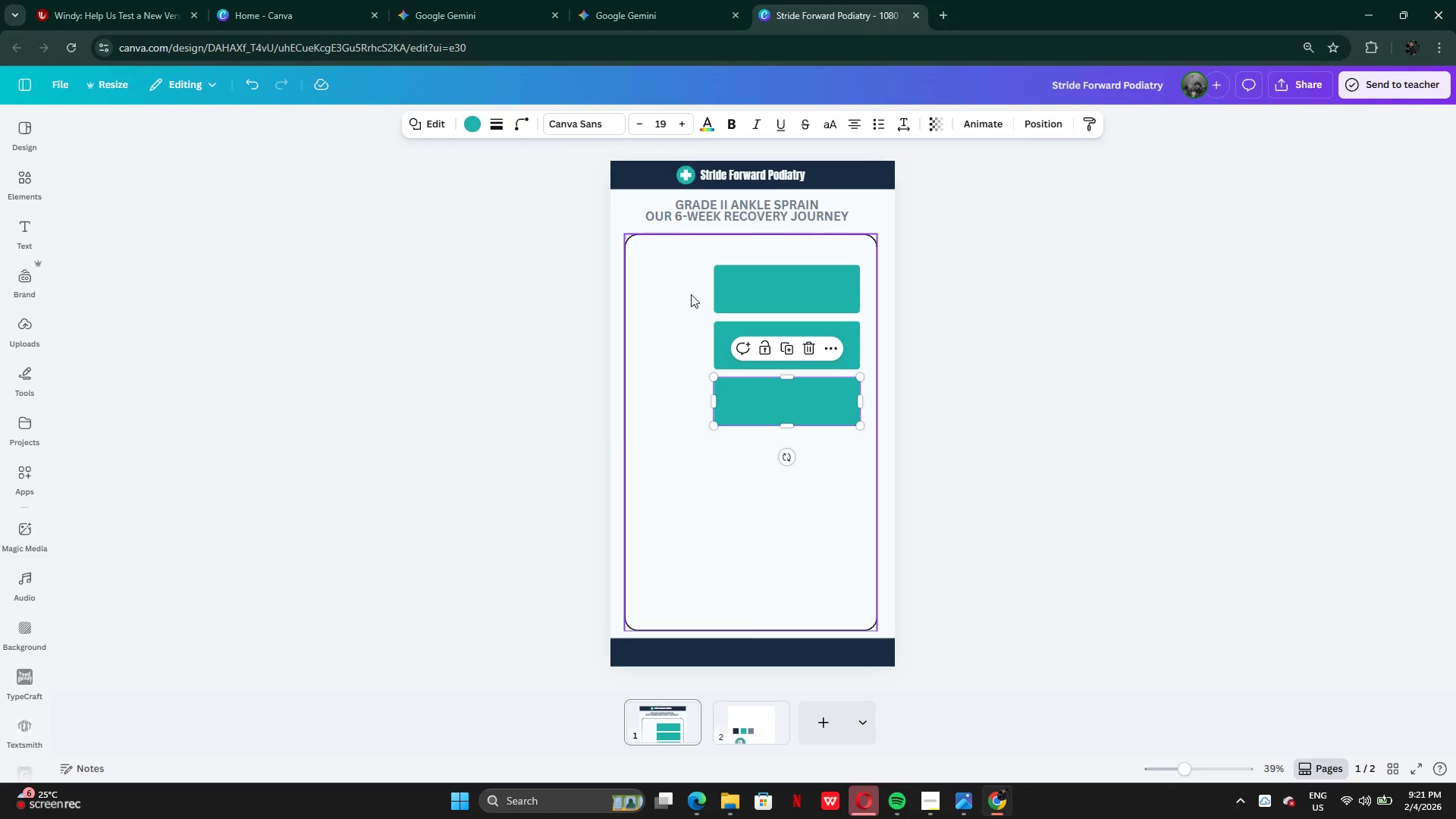 
left_click([690, 293])
 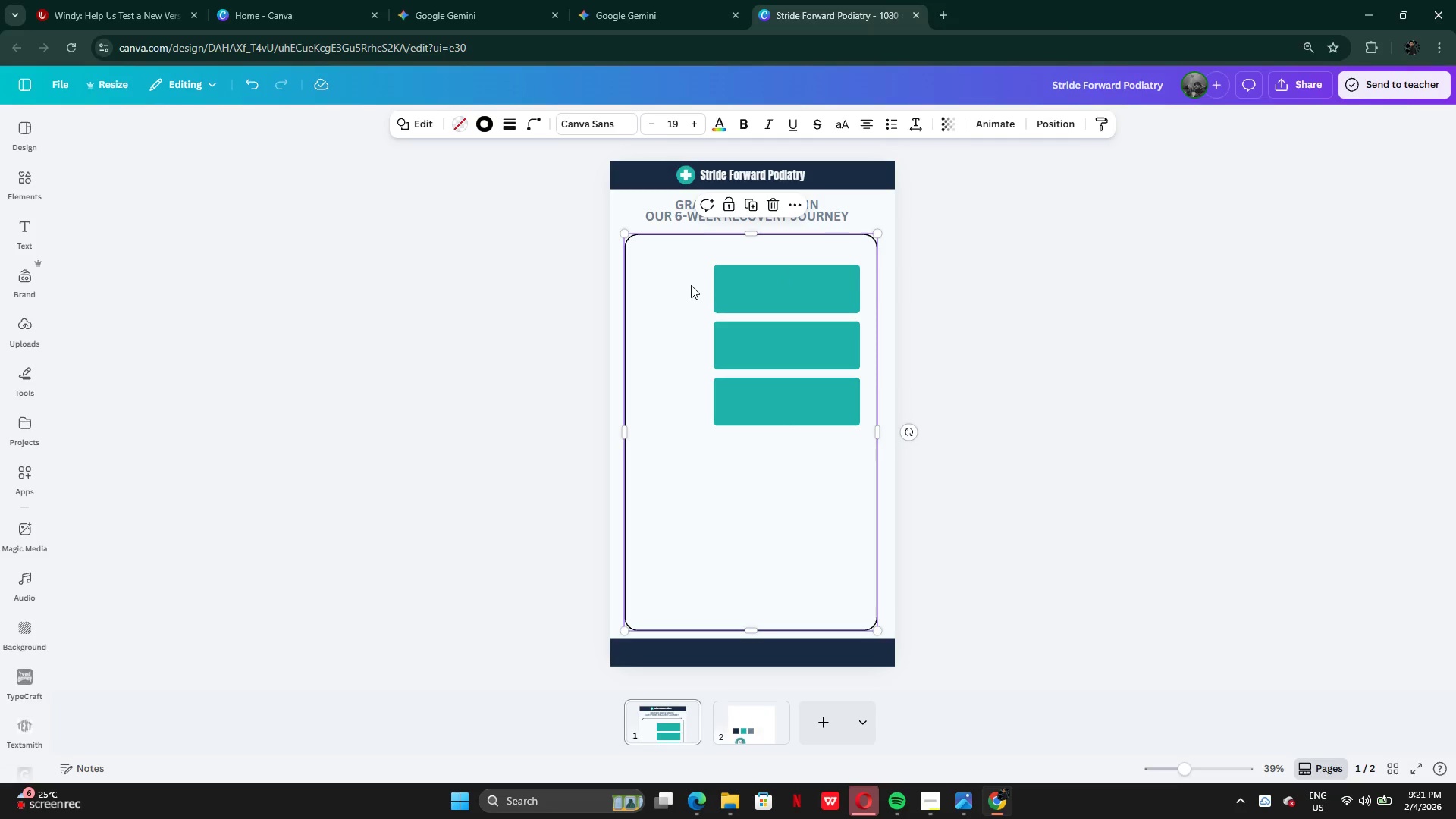 
left_click_drag(start_coordinate=[689, 285], to_coordinate=[759, 342])
 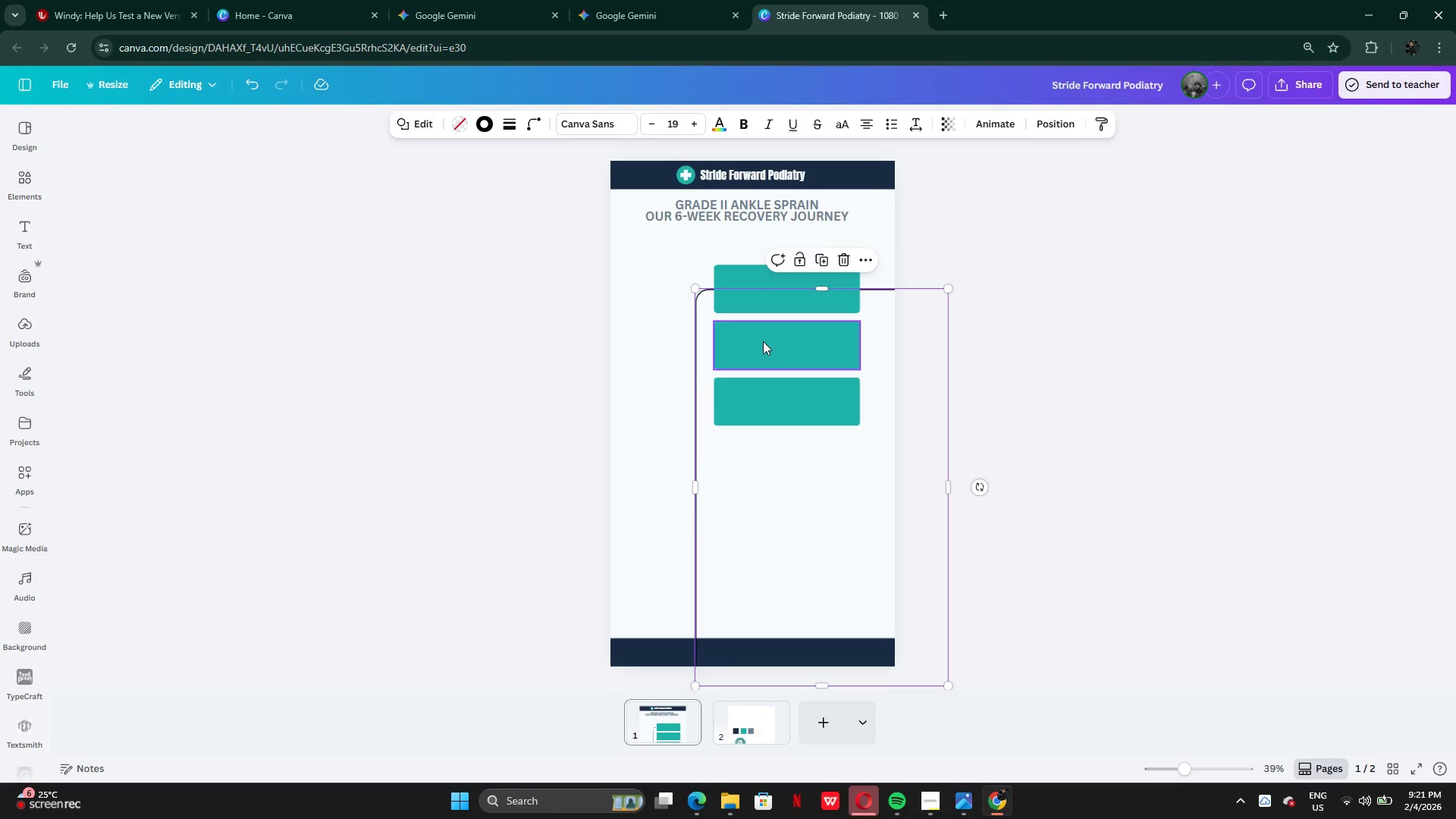 
key(Control+Z)
 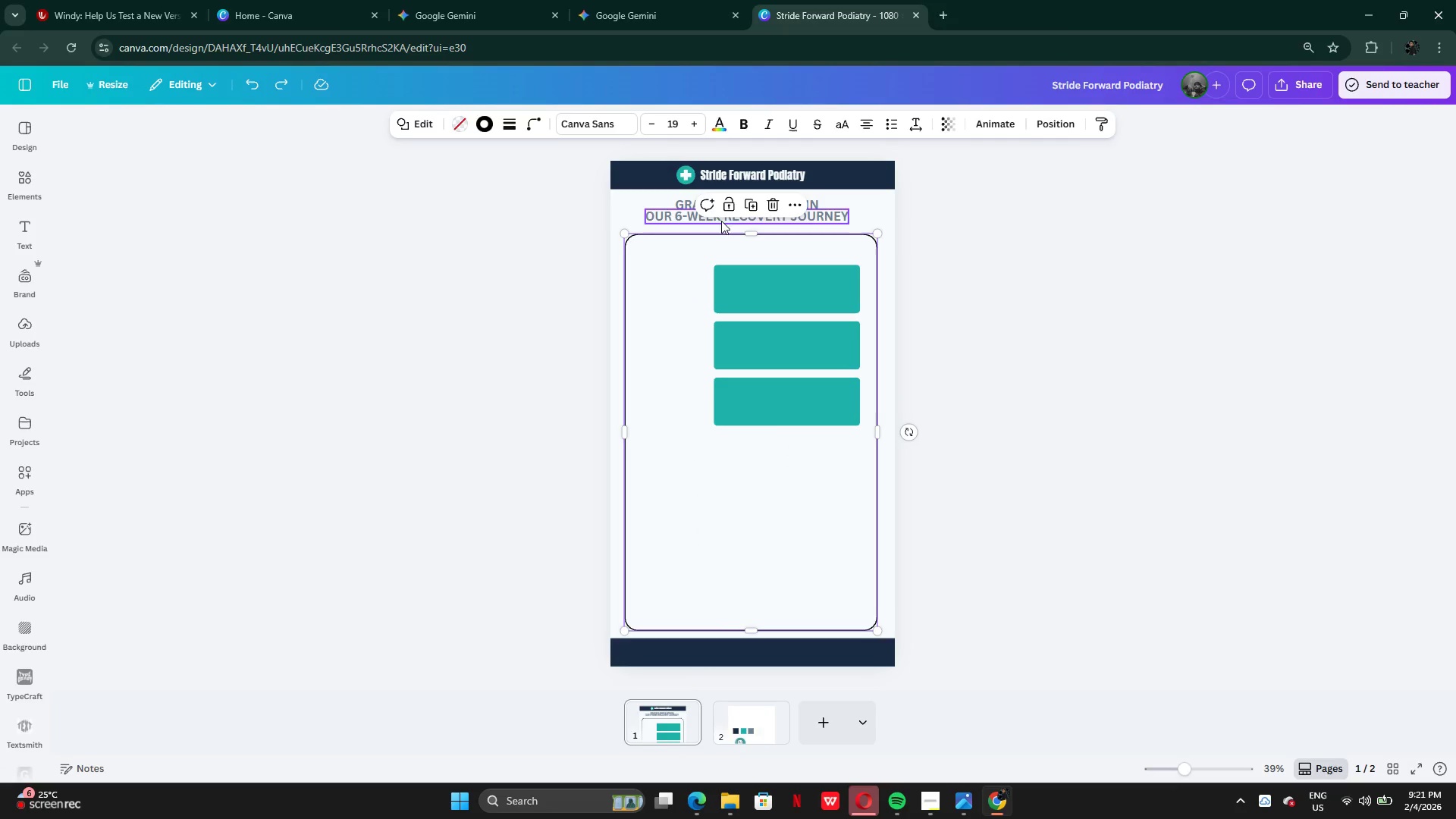 
left_click([729, 212])
 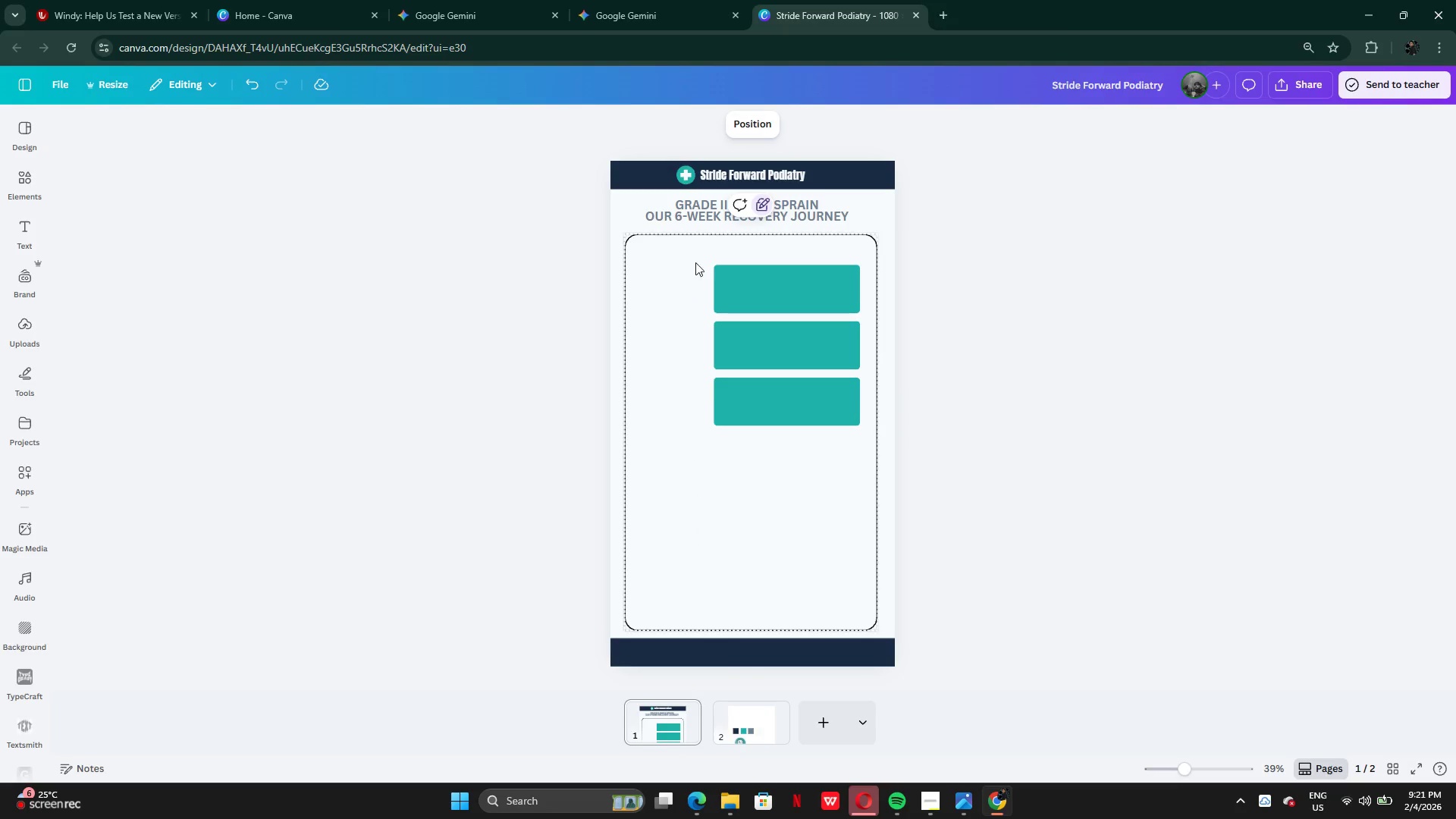 
left_click_drag(start_coordinate=[691, 262], to_coordinate=[789, 441])
 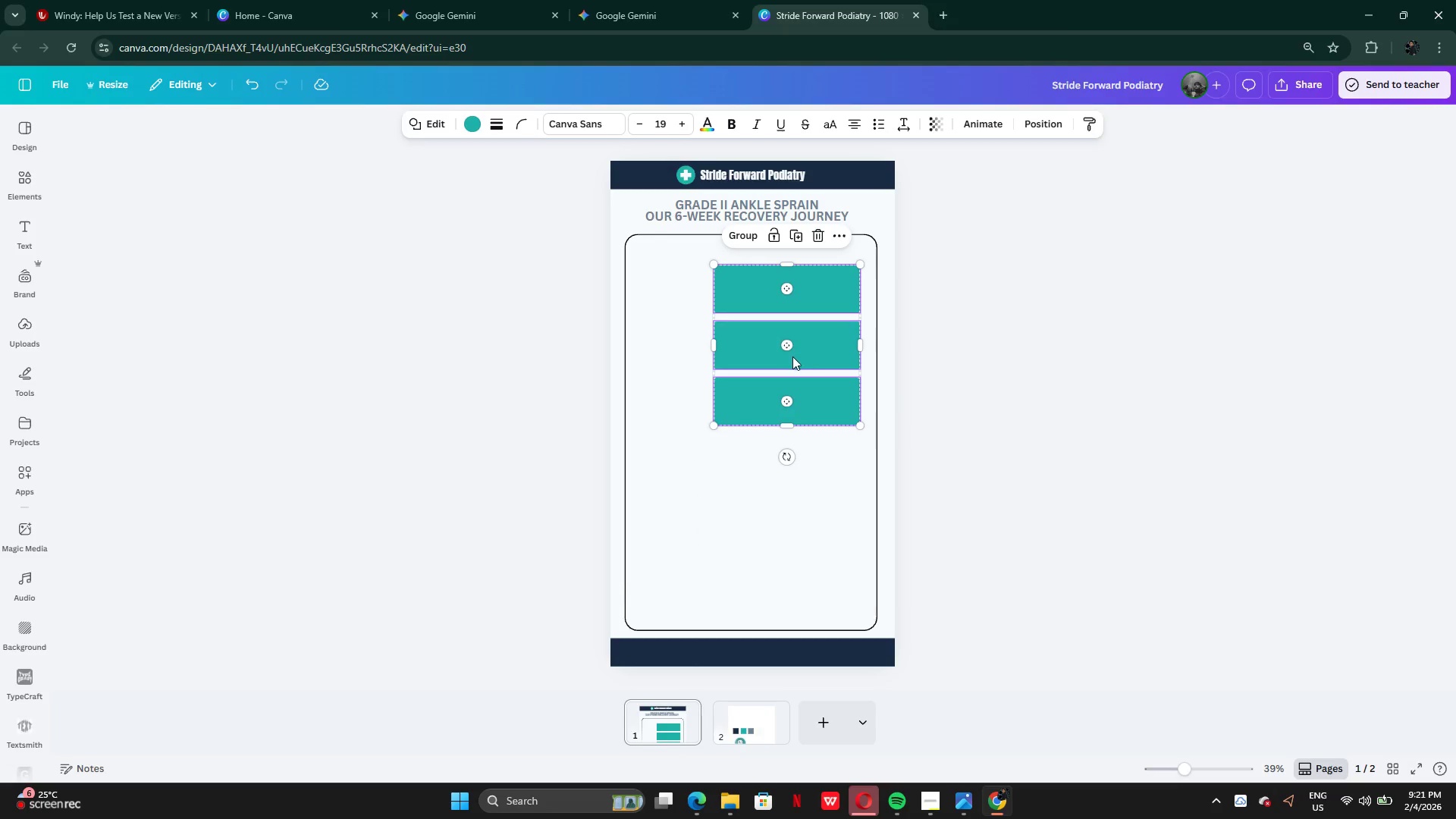 
hold_key(key=AltLeft, duration=1.28)
left_click_drag(start_coordinate=[807, 337], to_coordinate=[806, 509])
 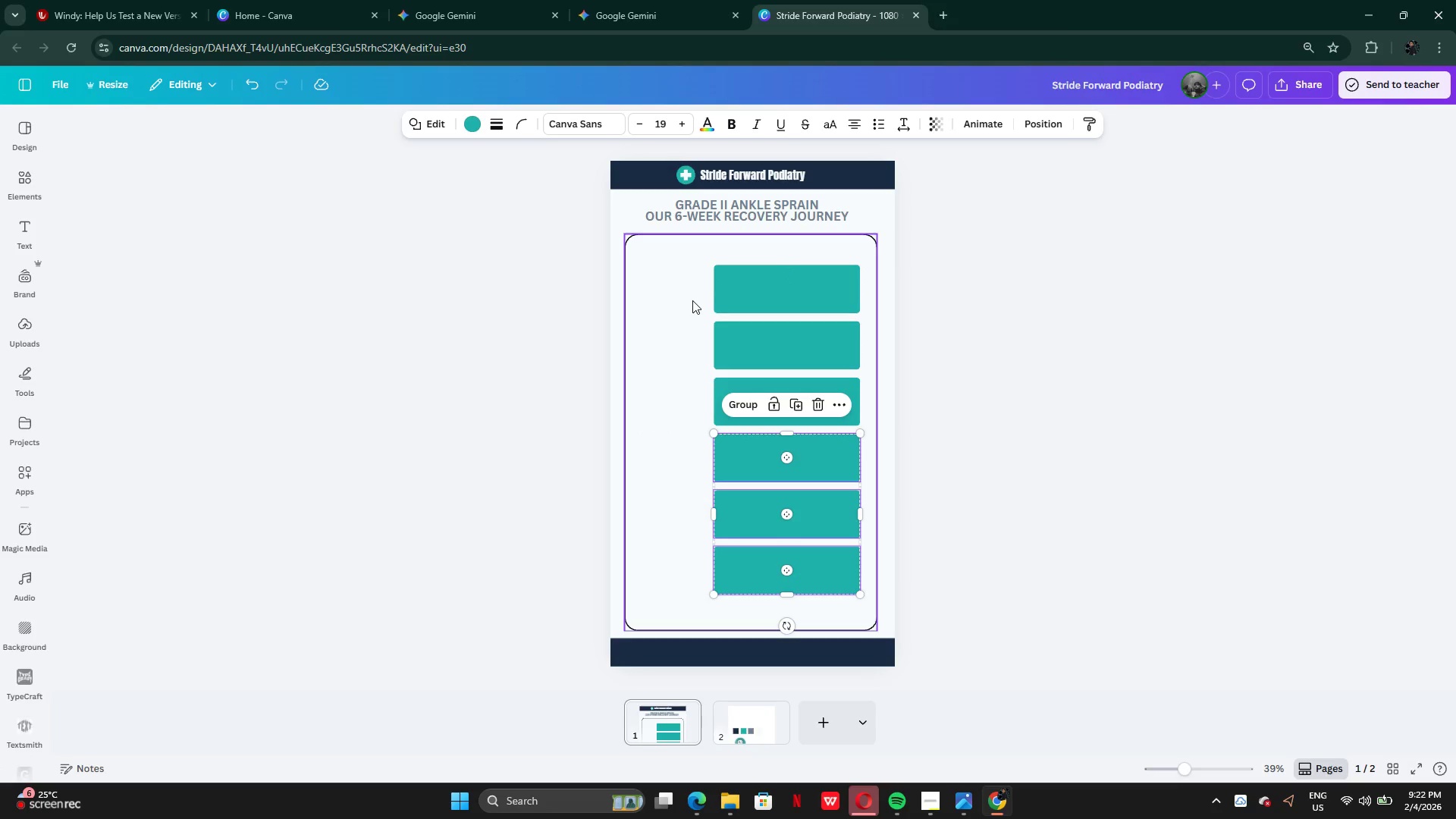 
left_click([692, 300])
 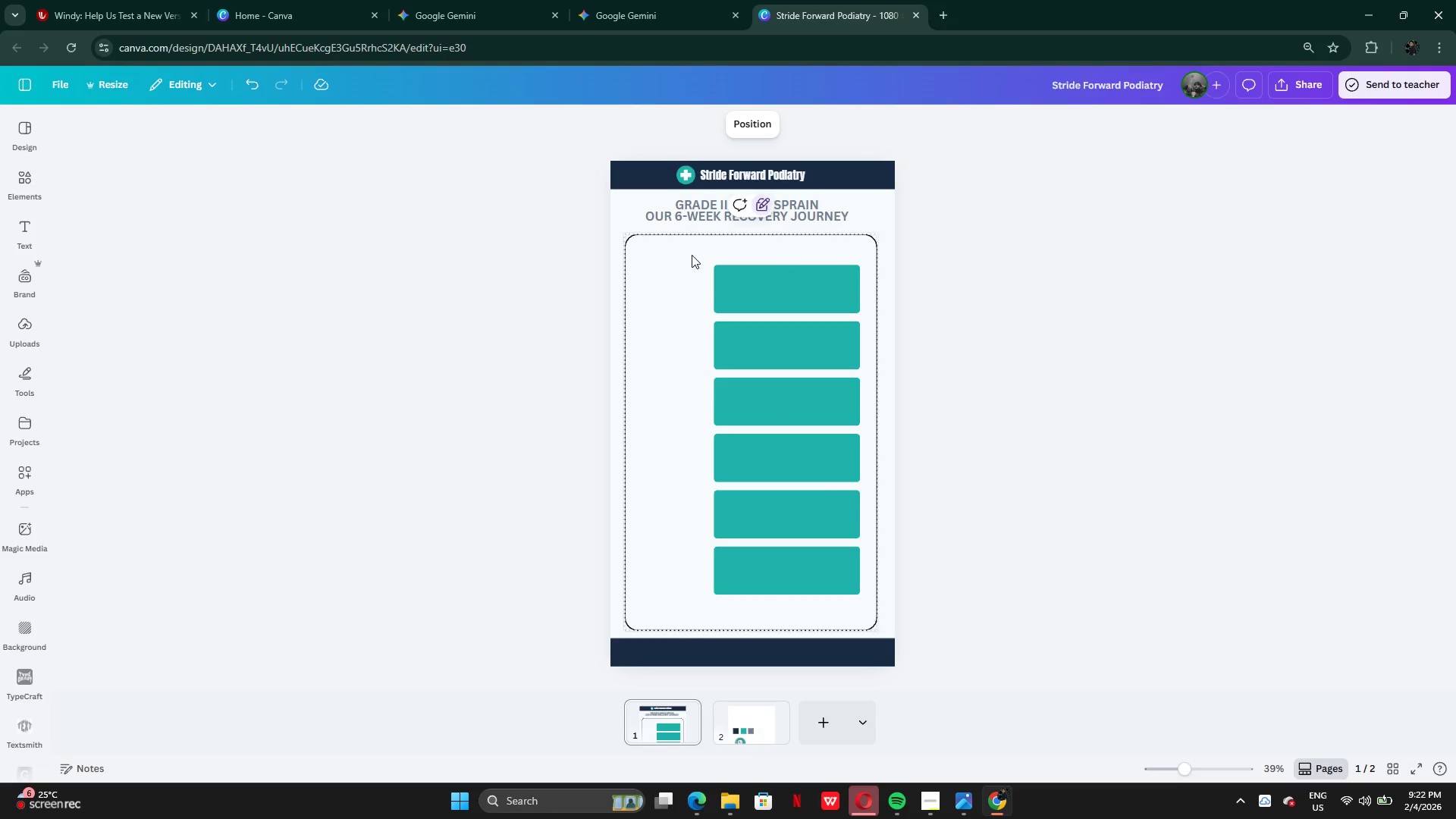 
left_click_drag(start_coordinate=[694, 253], to_coordinate=[839, 588])
 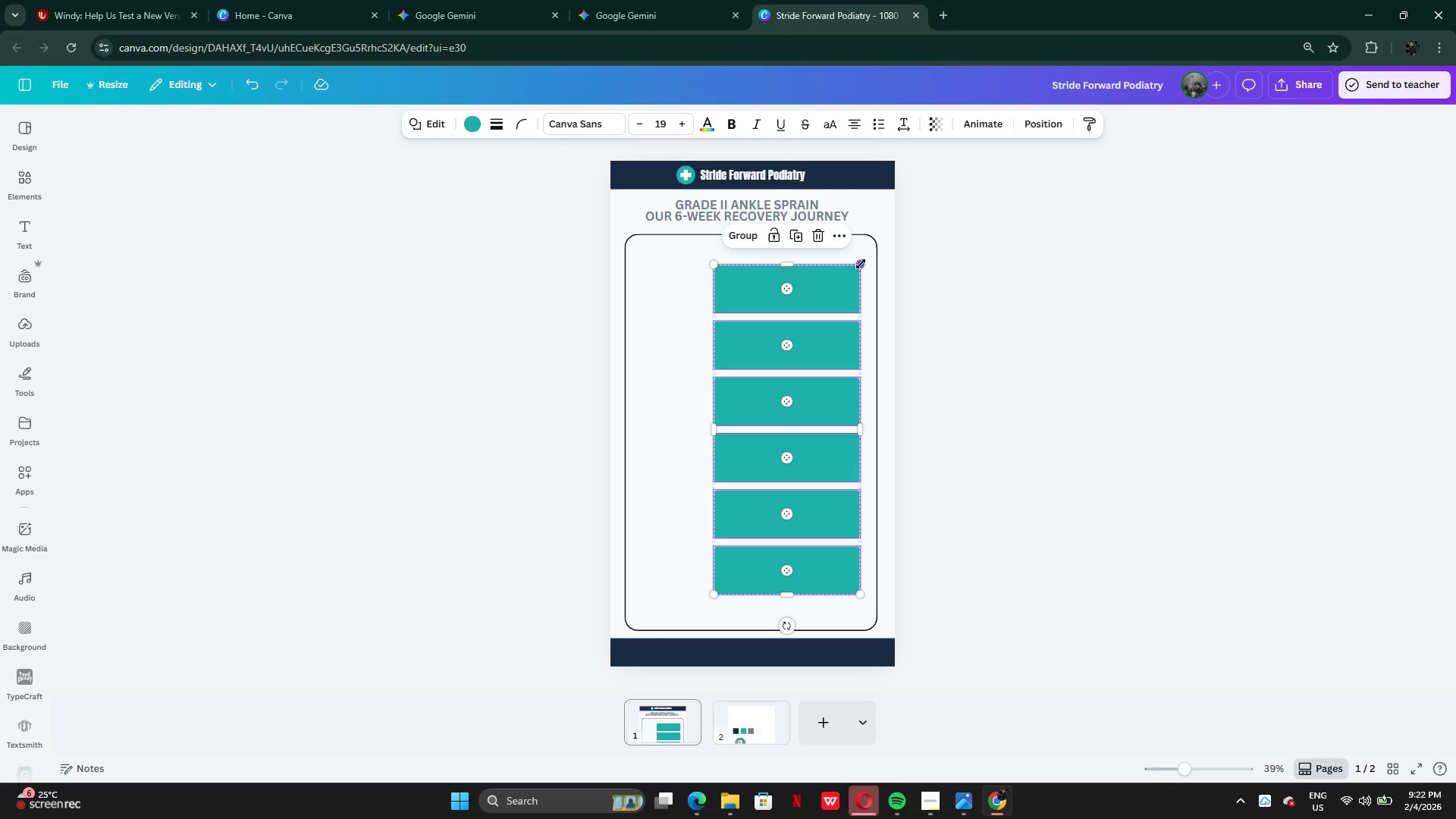 
left_click_drag(start_coordinate=[861, 264], to_coordinate=[864, 252])
 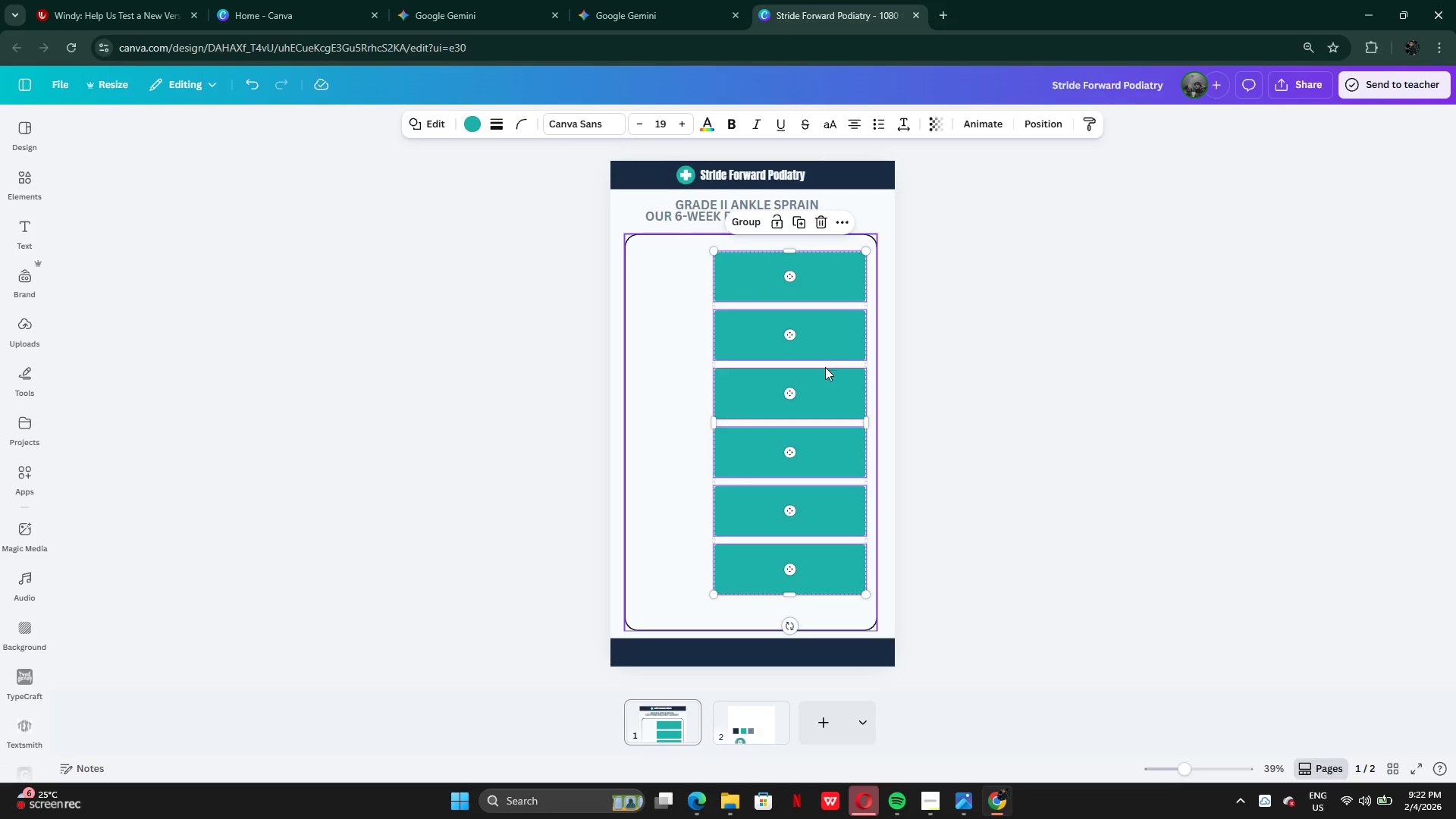 
left_click_drag(start_coordinate=[826, 365], to_coordinate=[824, 375])
 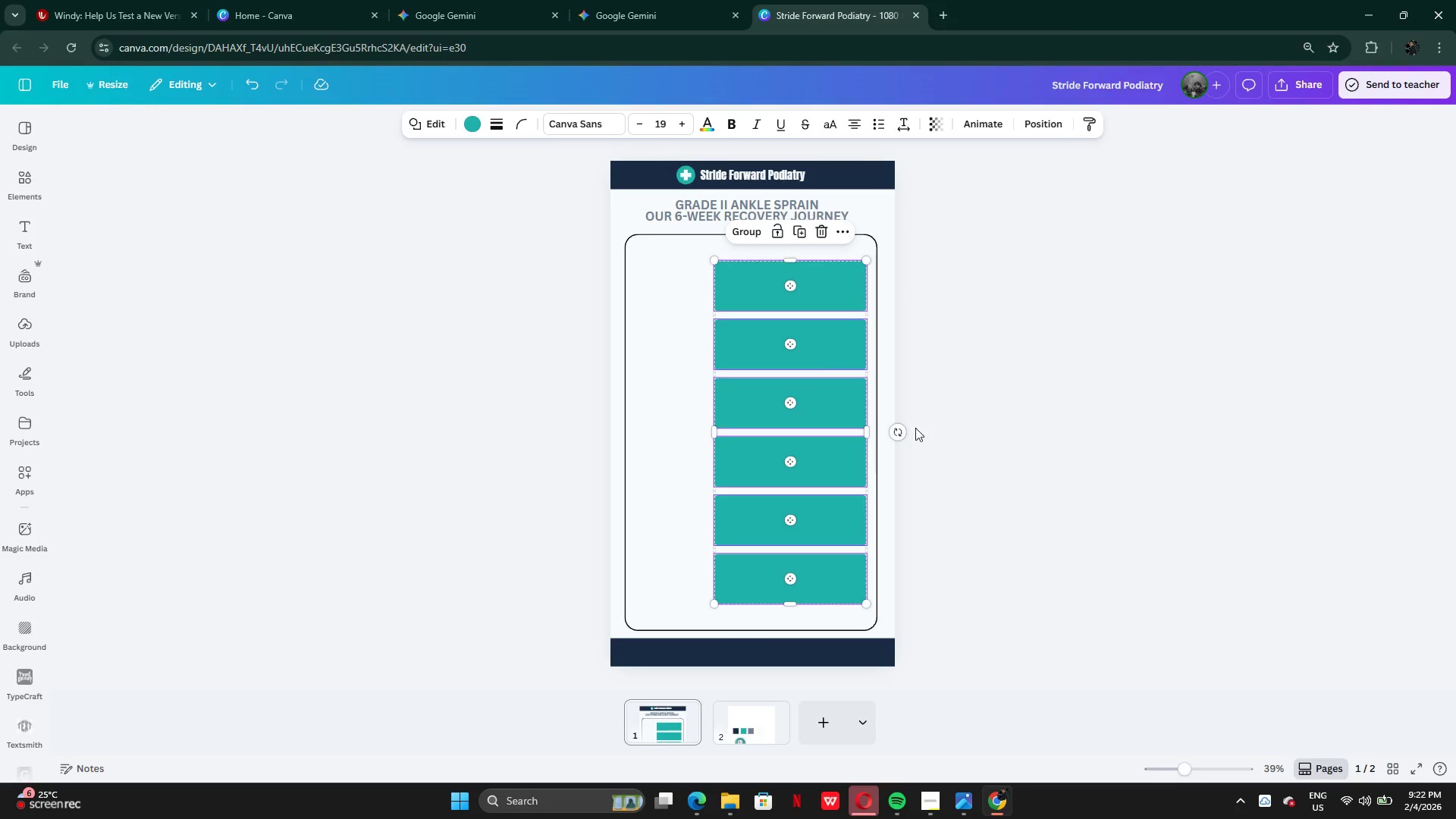 
left_click([915, 428])
 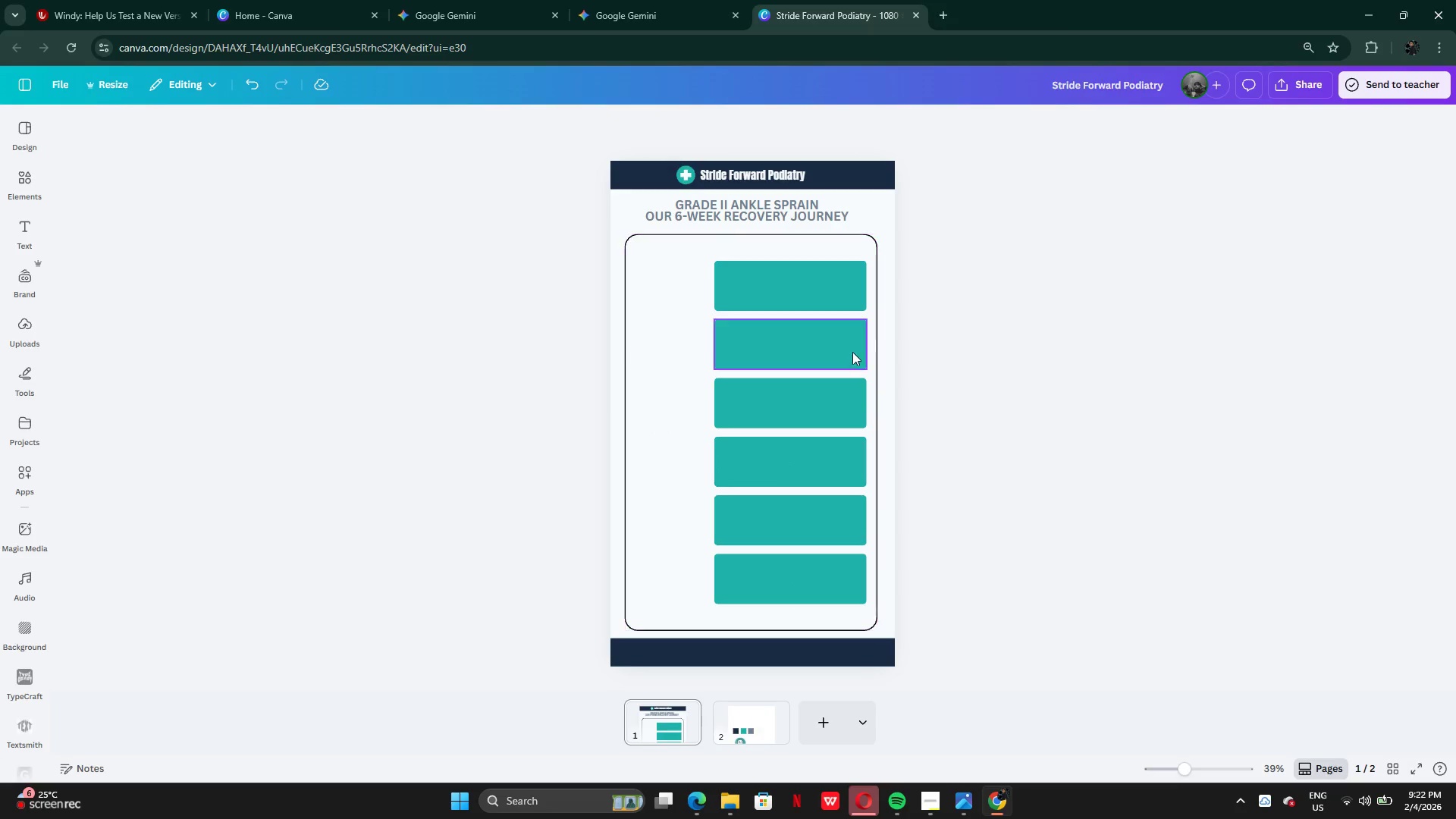 
left_click_drag(start_coordinate=[834, 284], to_coordinate=[836, 270])
 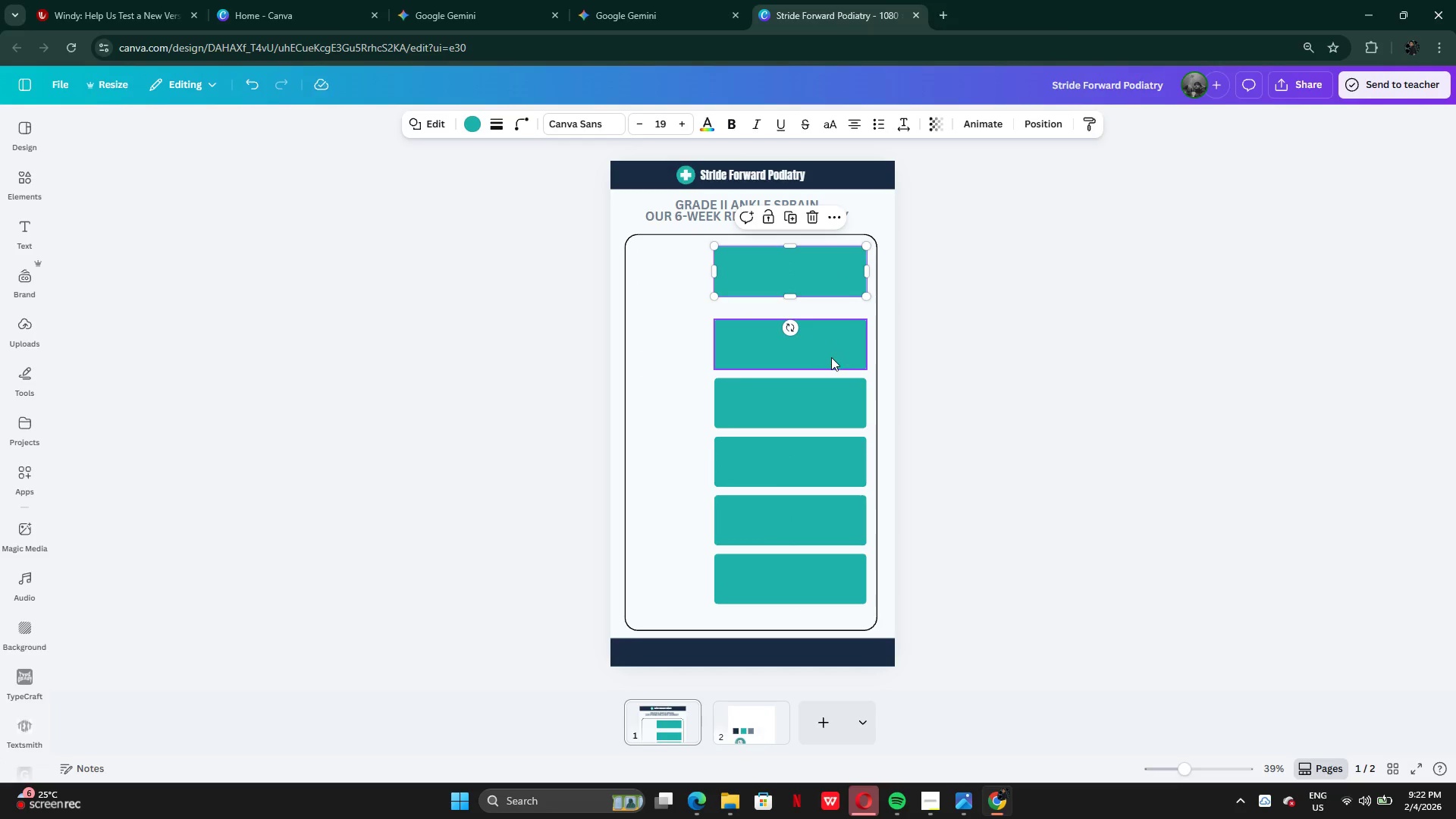 
left_click_drag(start_coordinate=[830, 358], to_coordinate=[830, 349])
 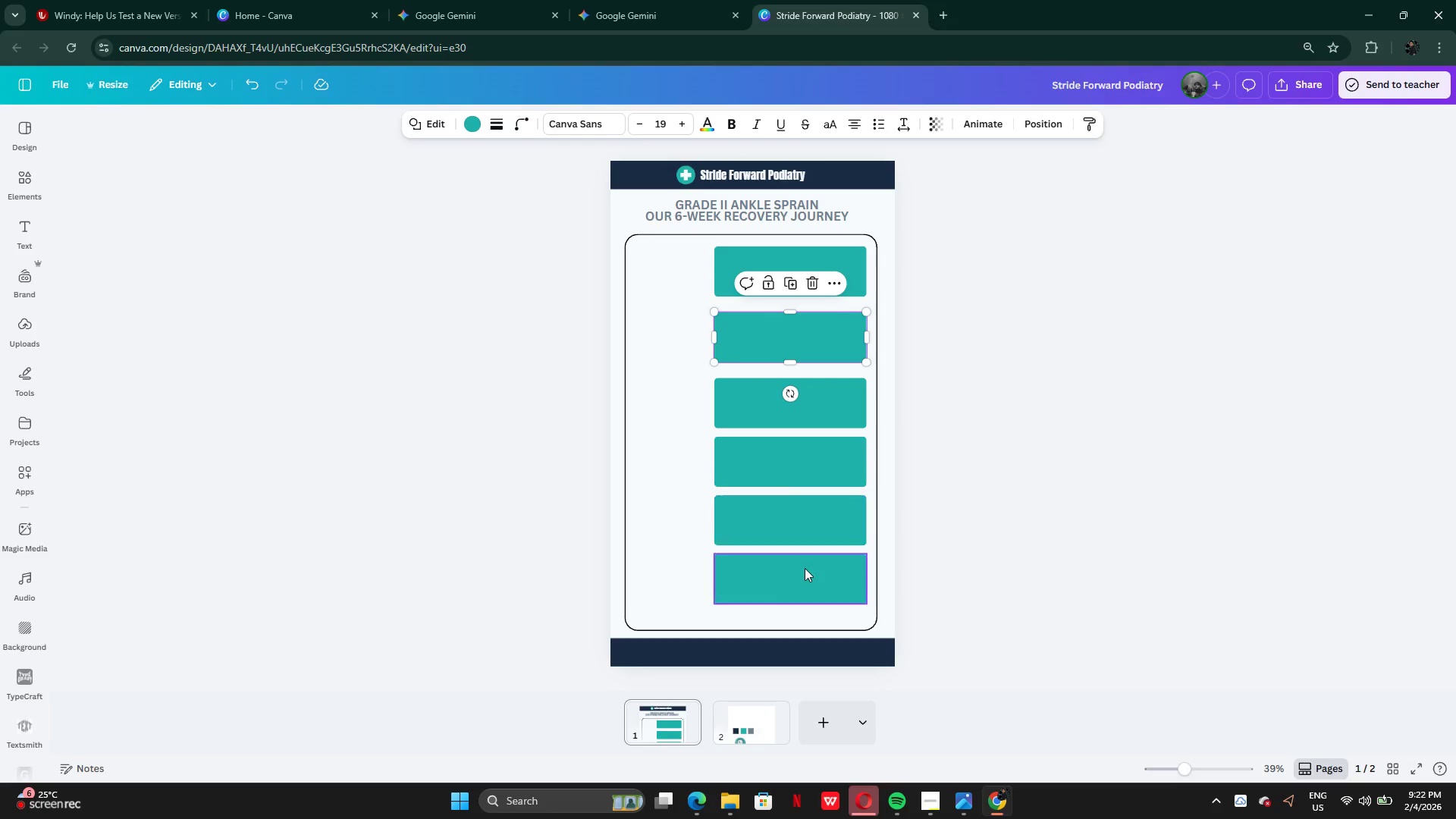 
left_click_drag(start_coordinate=[805, 579], to_coordinate=[806, 604])
 